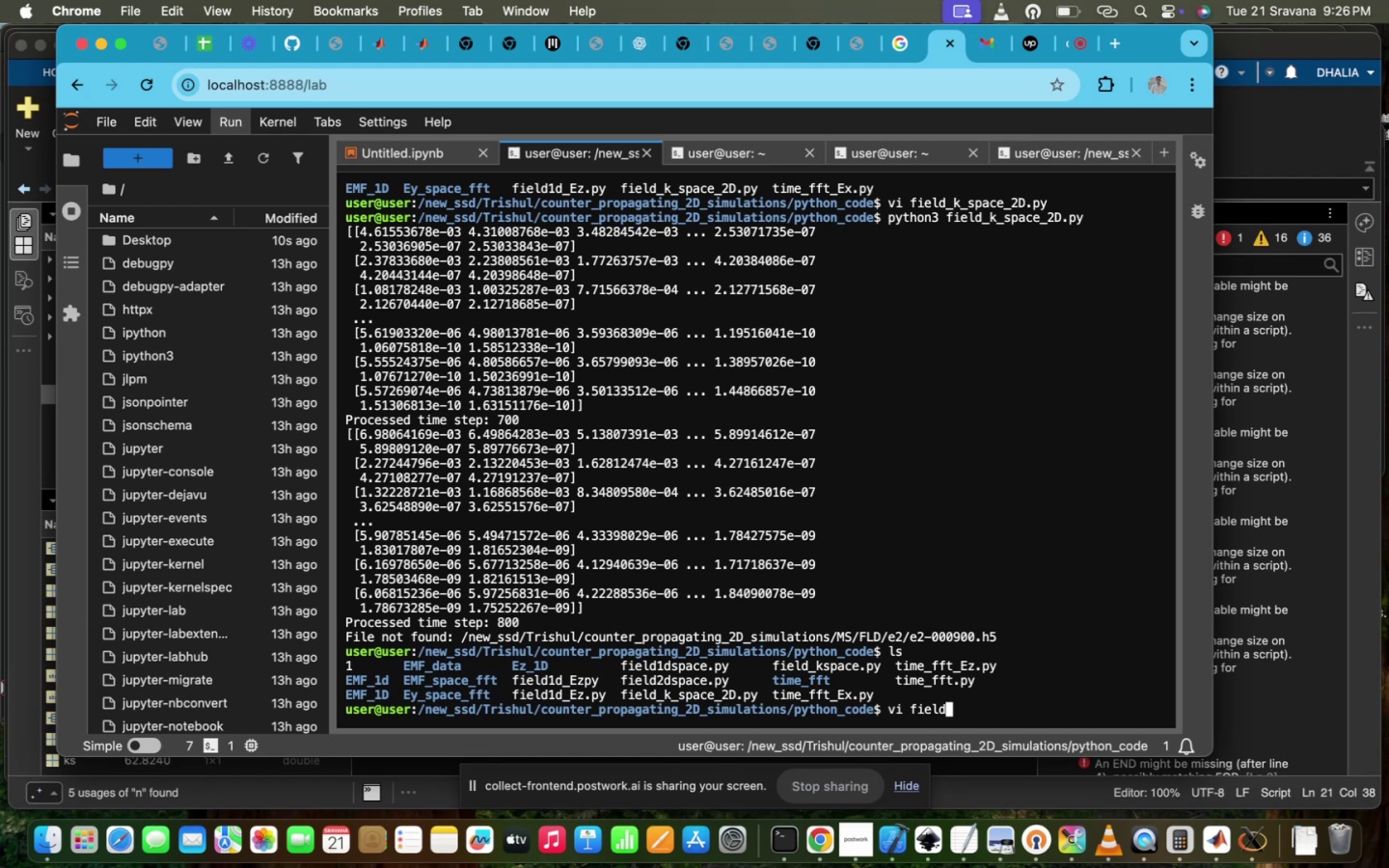 
key(Shift+ShiftRight)
 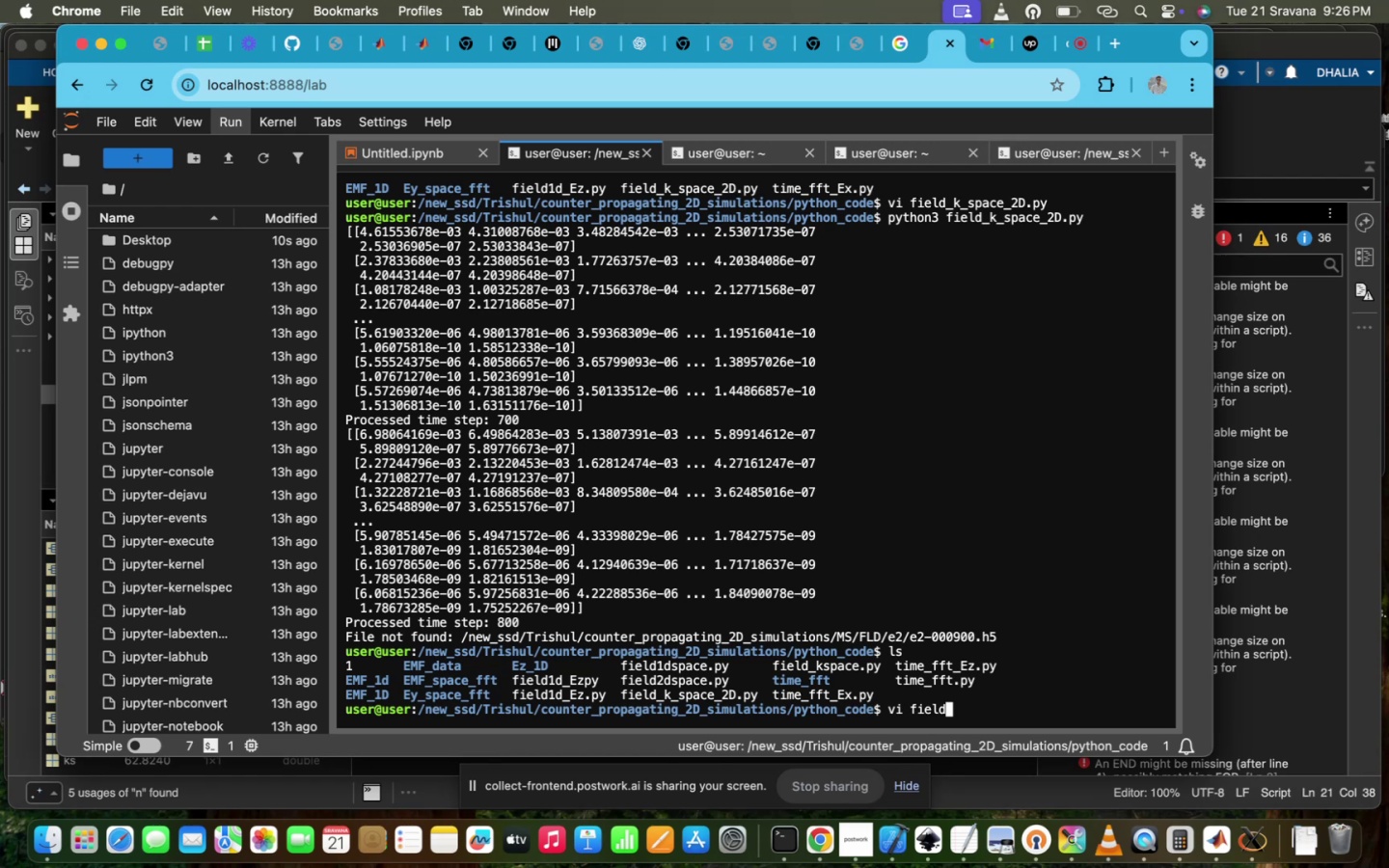 
key(Shift+Minus)
 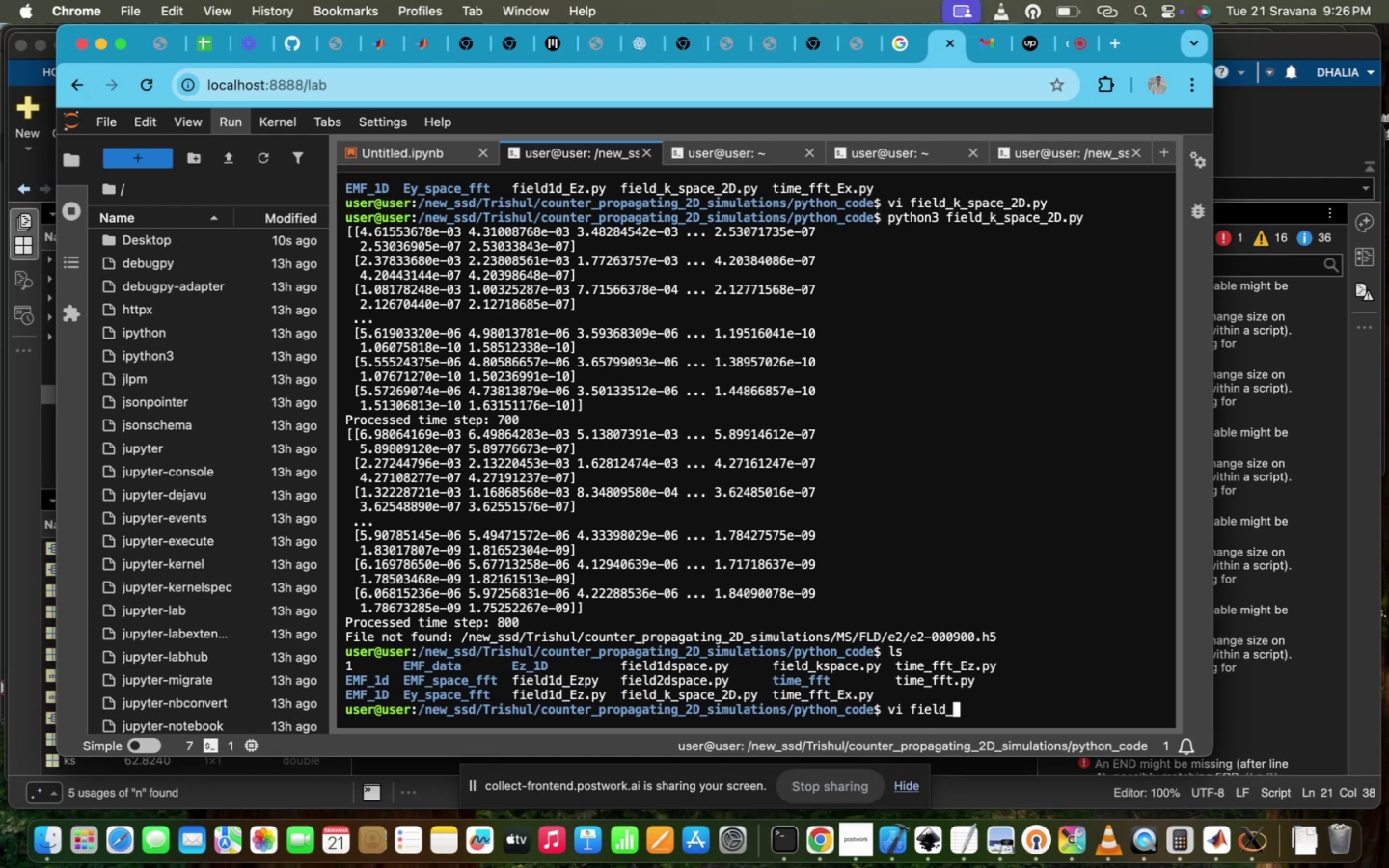 
key(Tab)
 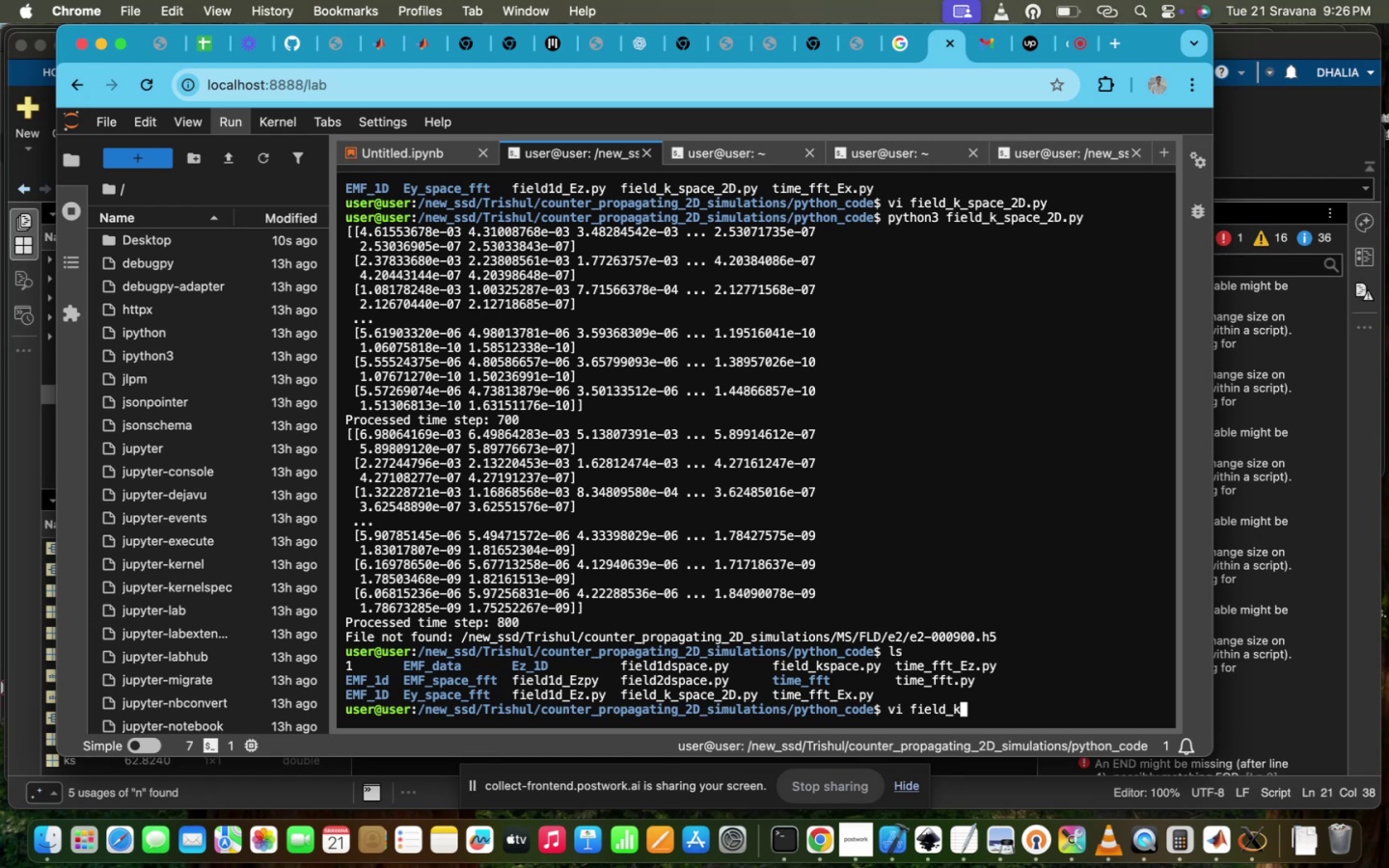 
key(Shift+ShiftRight)
 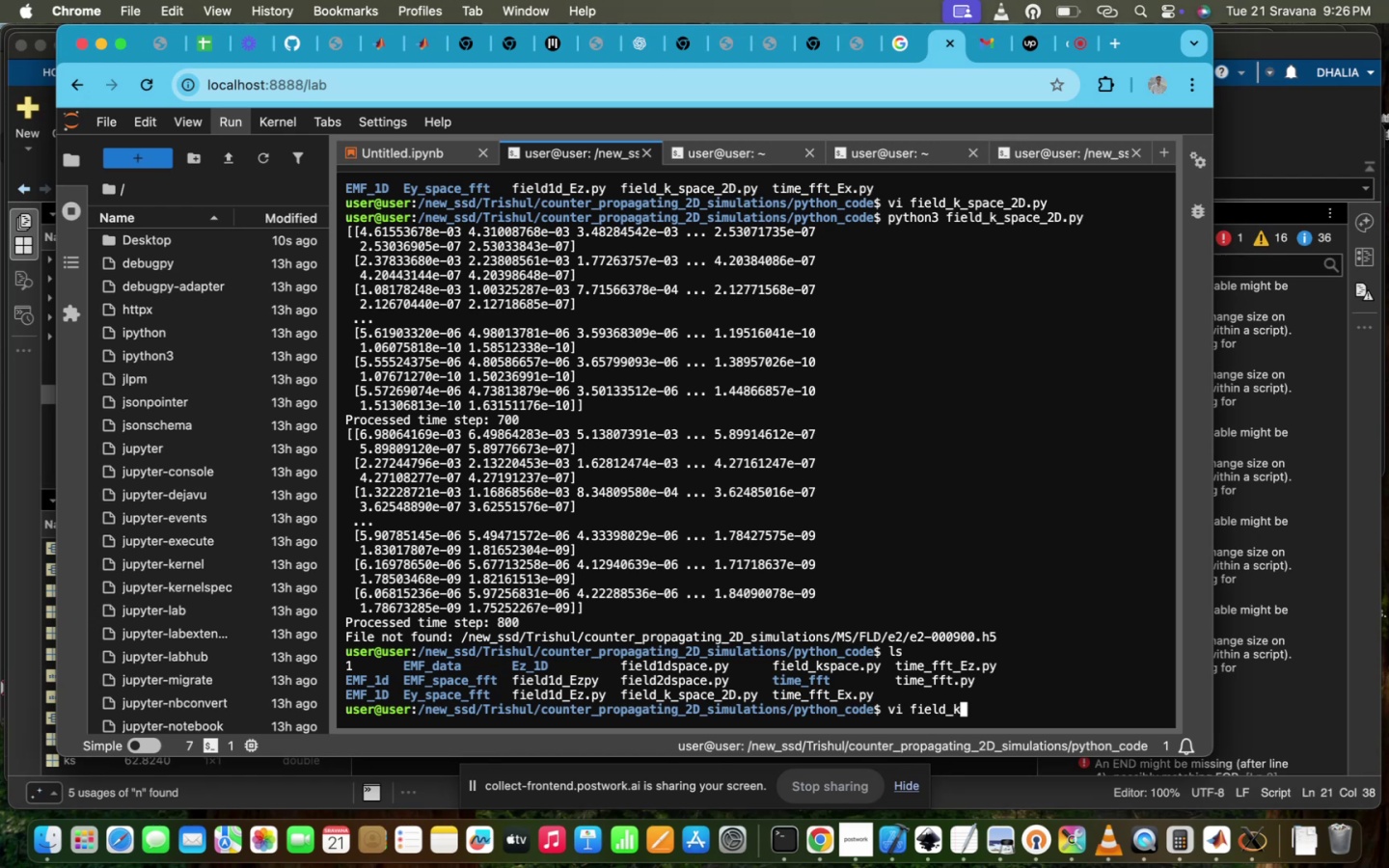 
key(Shift+Minus)
 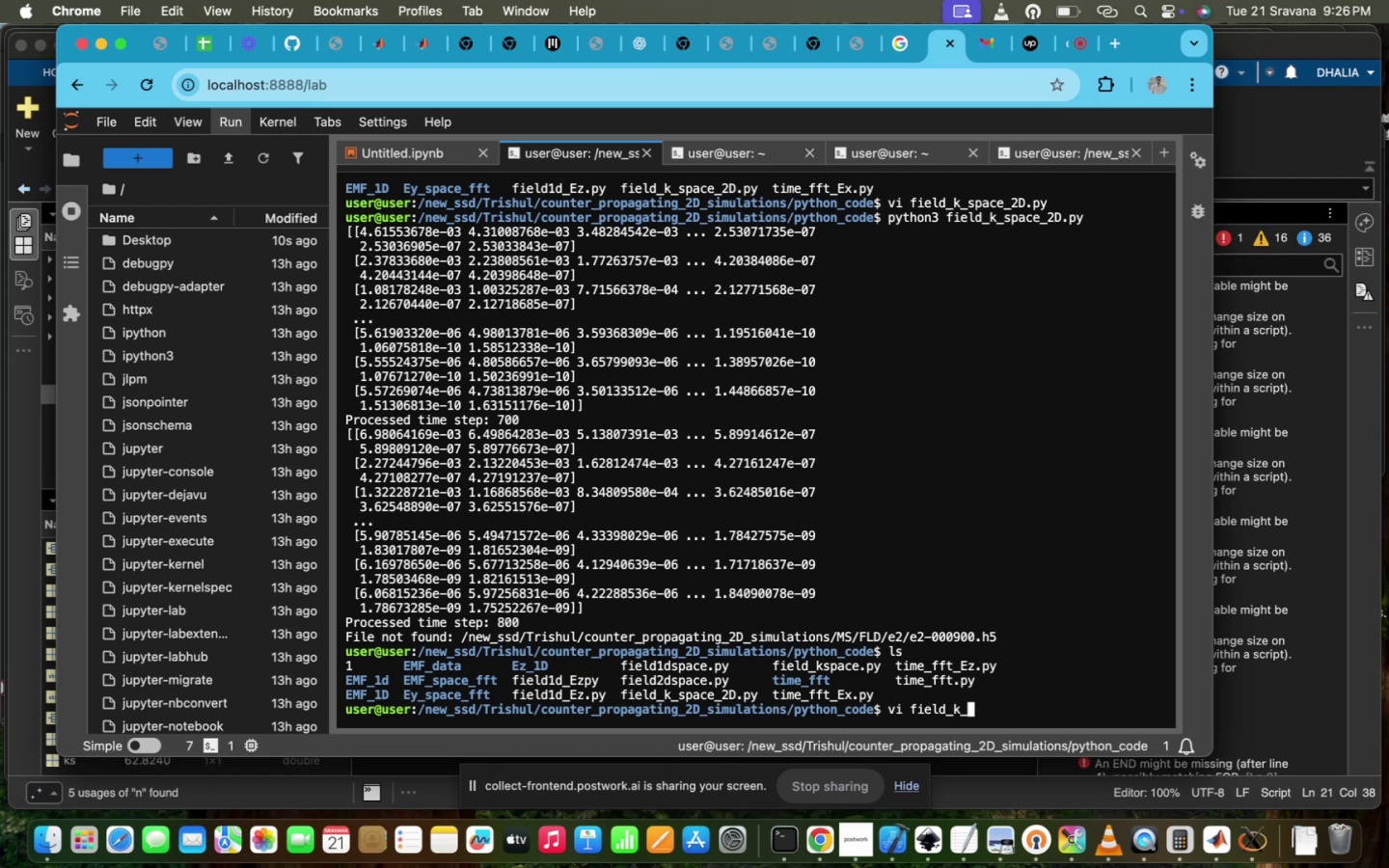 
key(Tab)
 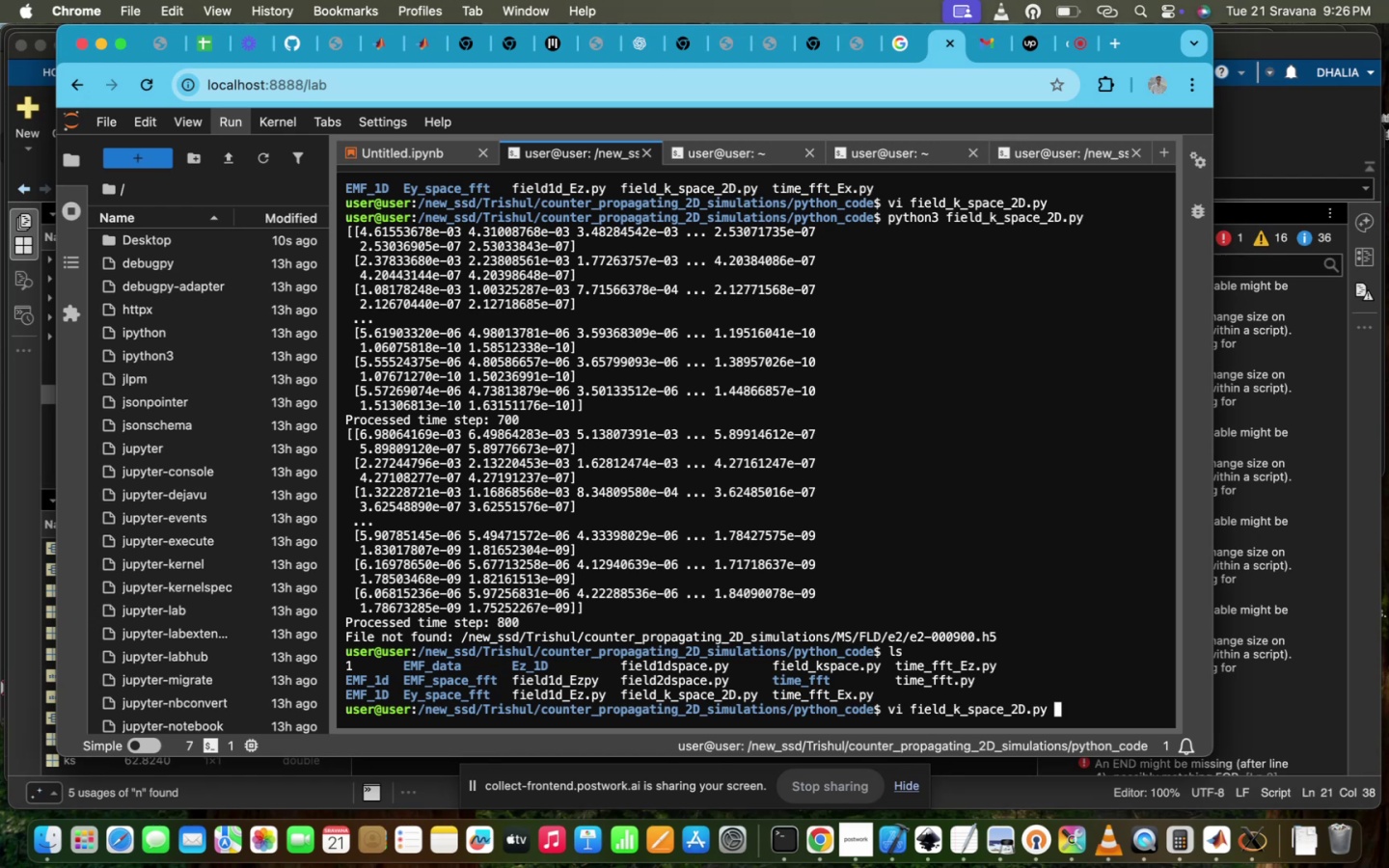 
hold_key(key=Enter, duration=0.51)
 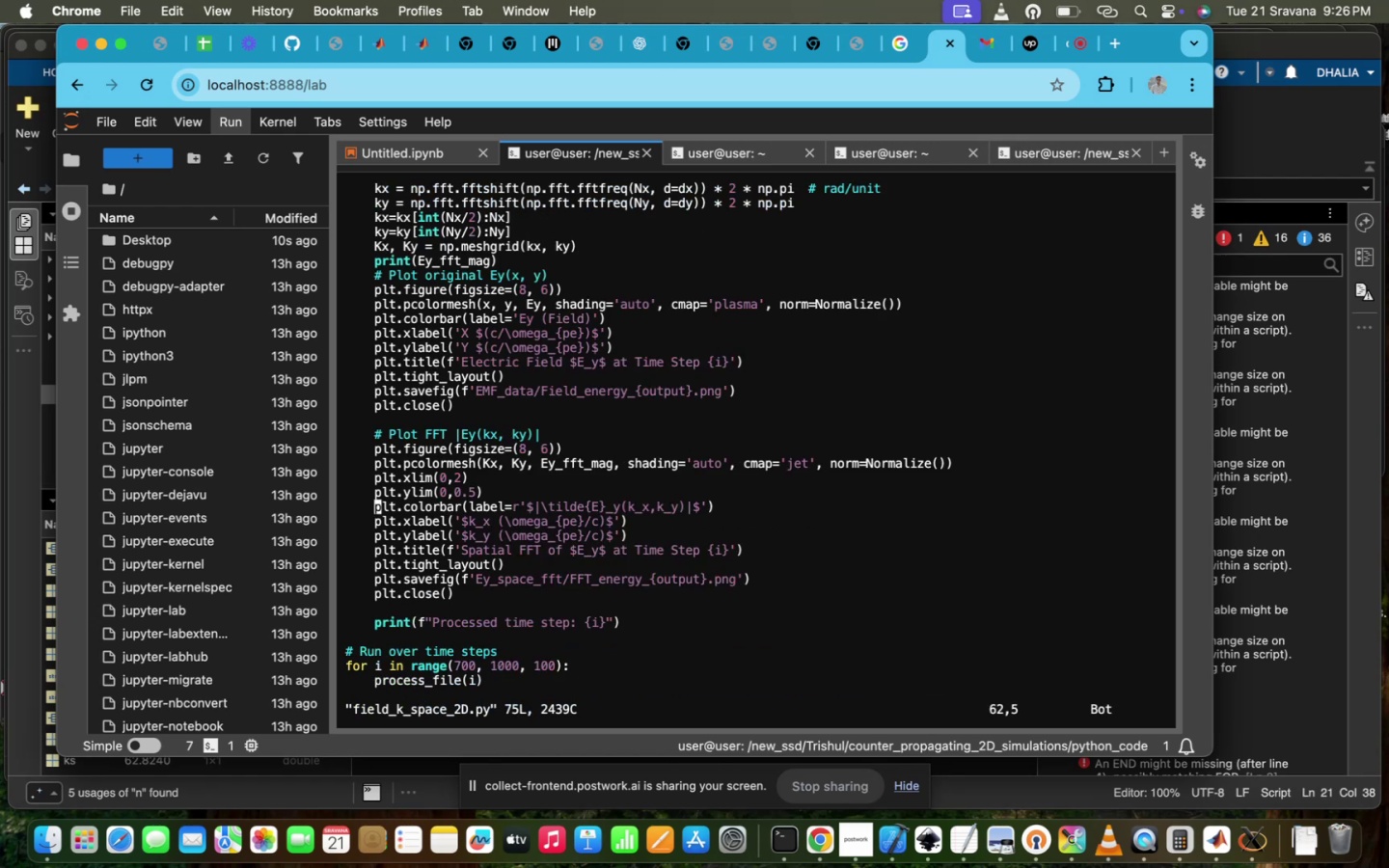 
scroll: coordinate [519, 506], scroll_direction: down, amount: 16.0
 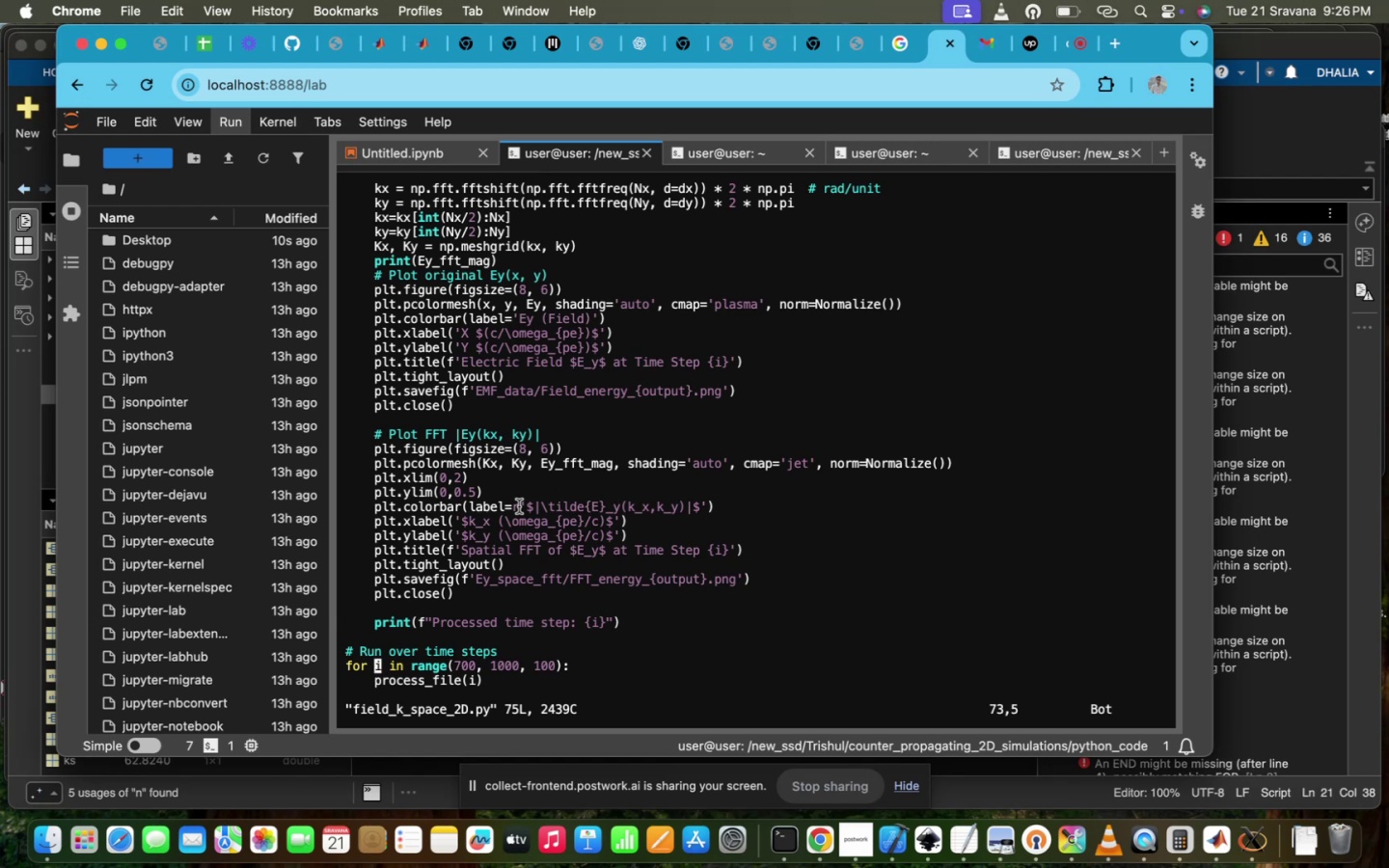 
hold_key(key=ArrowRight, duration=0.89)
 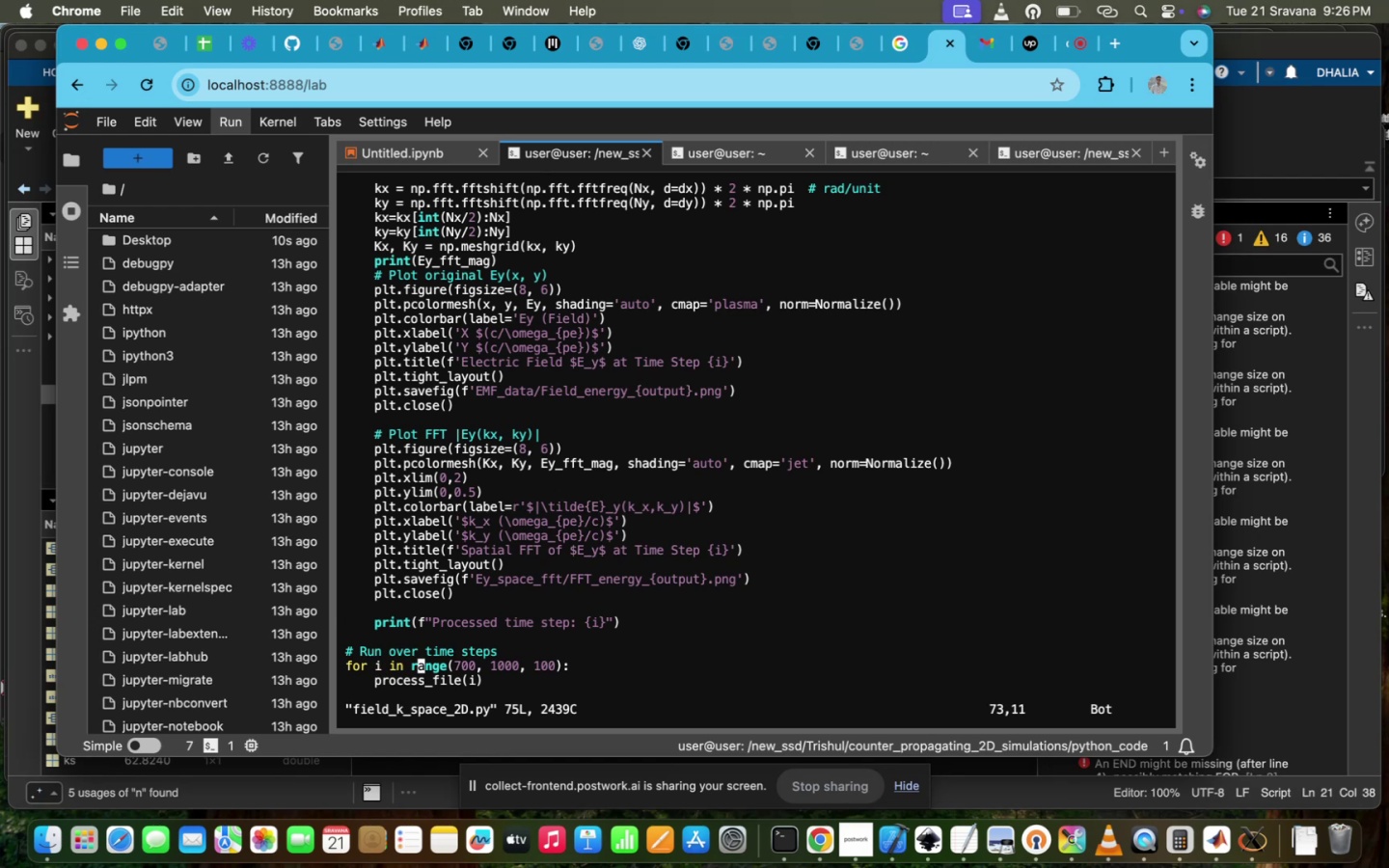 
key(ArrowRight)
 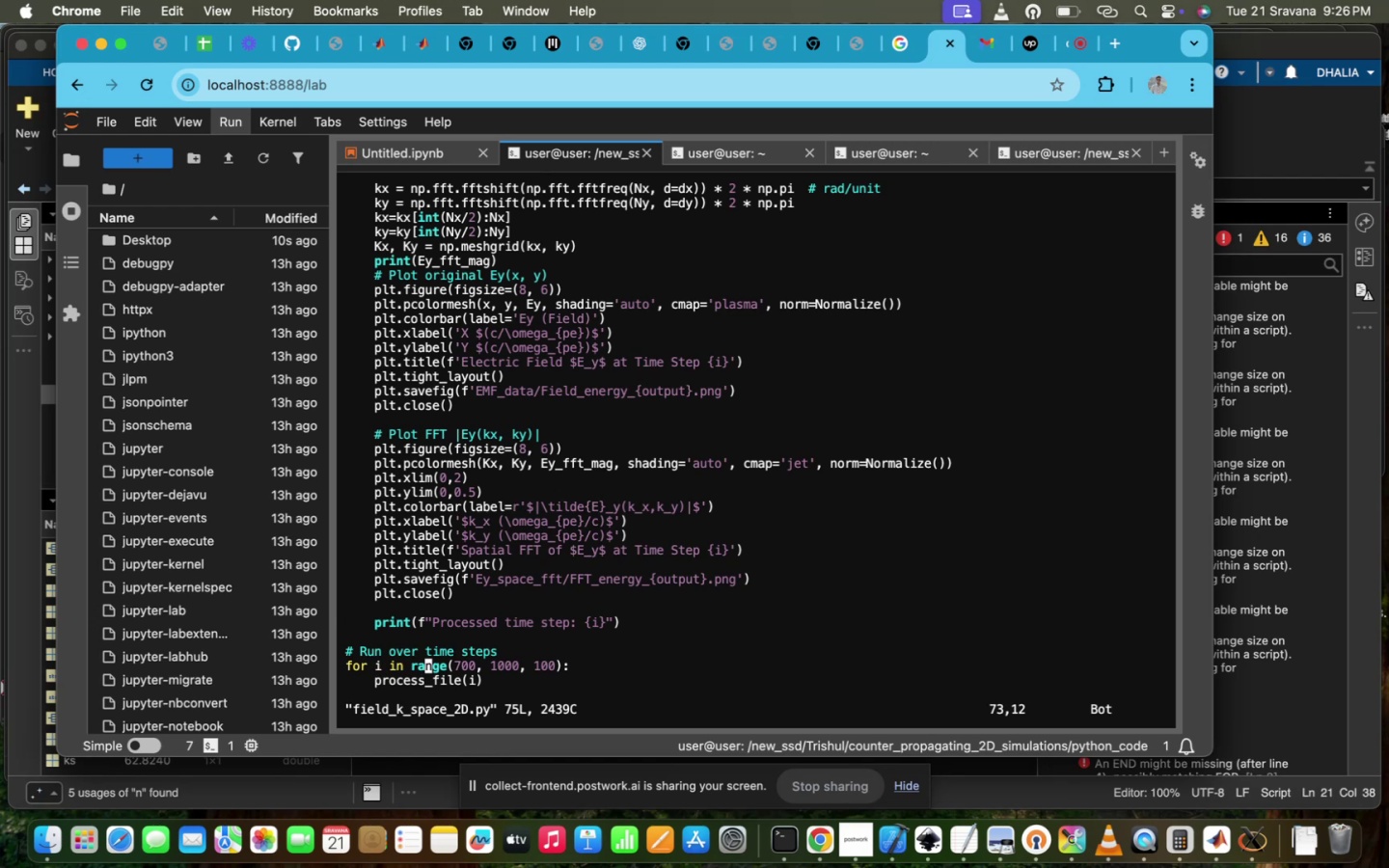 
key(ArrowRight)
 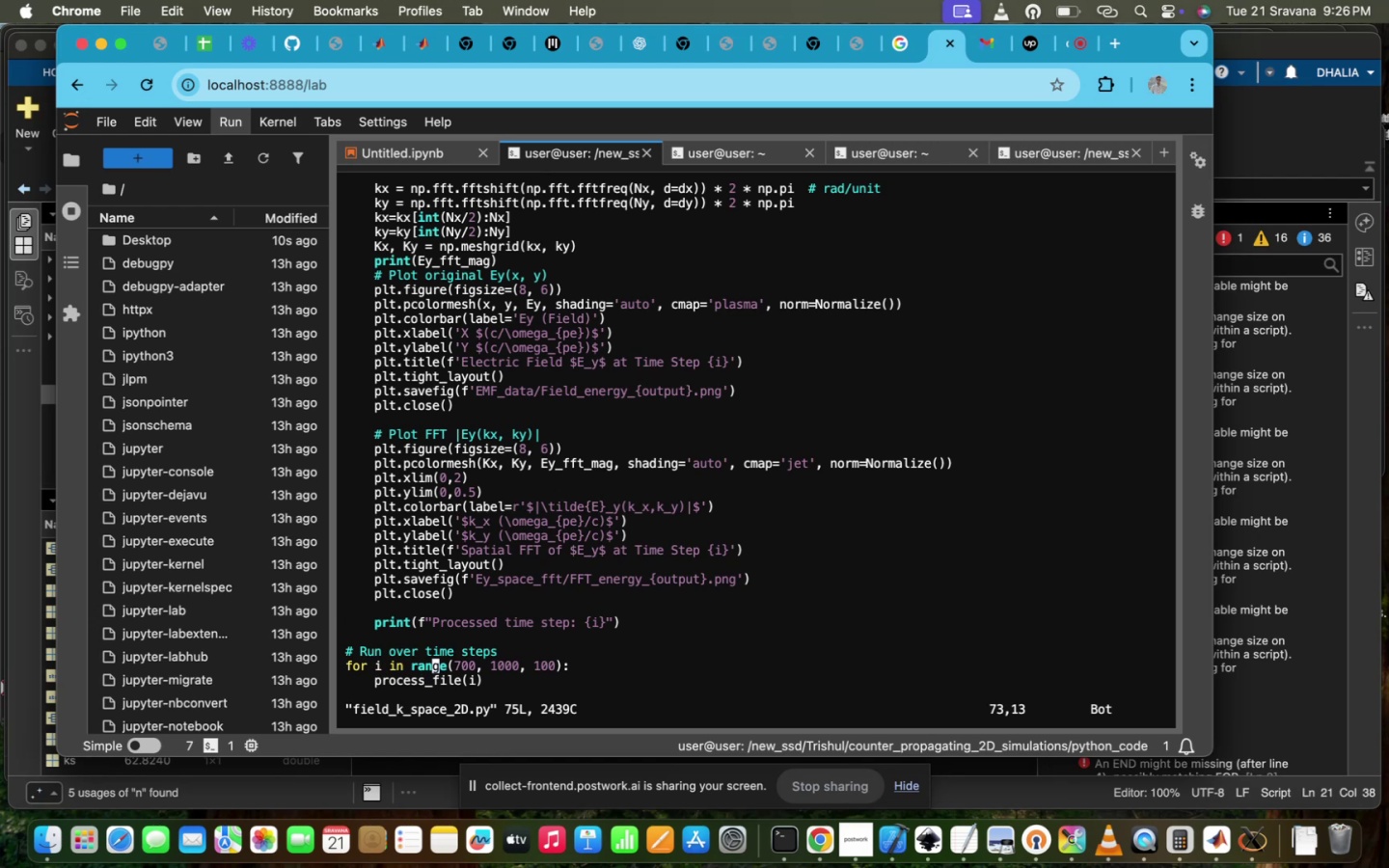 
key(ArrowRight)
 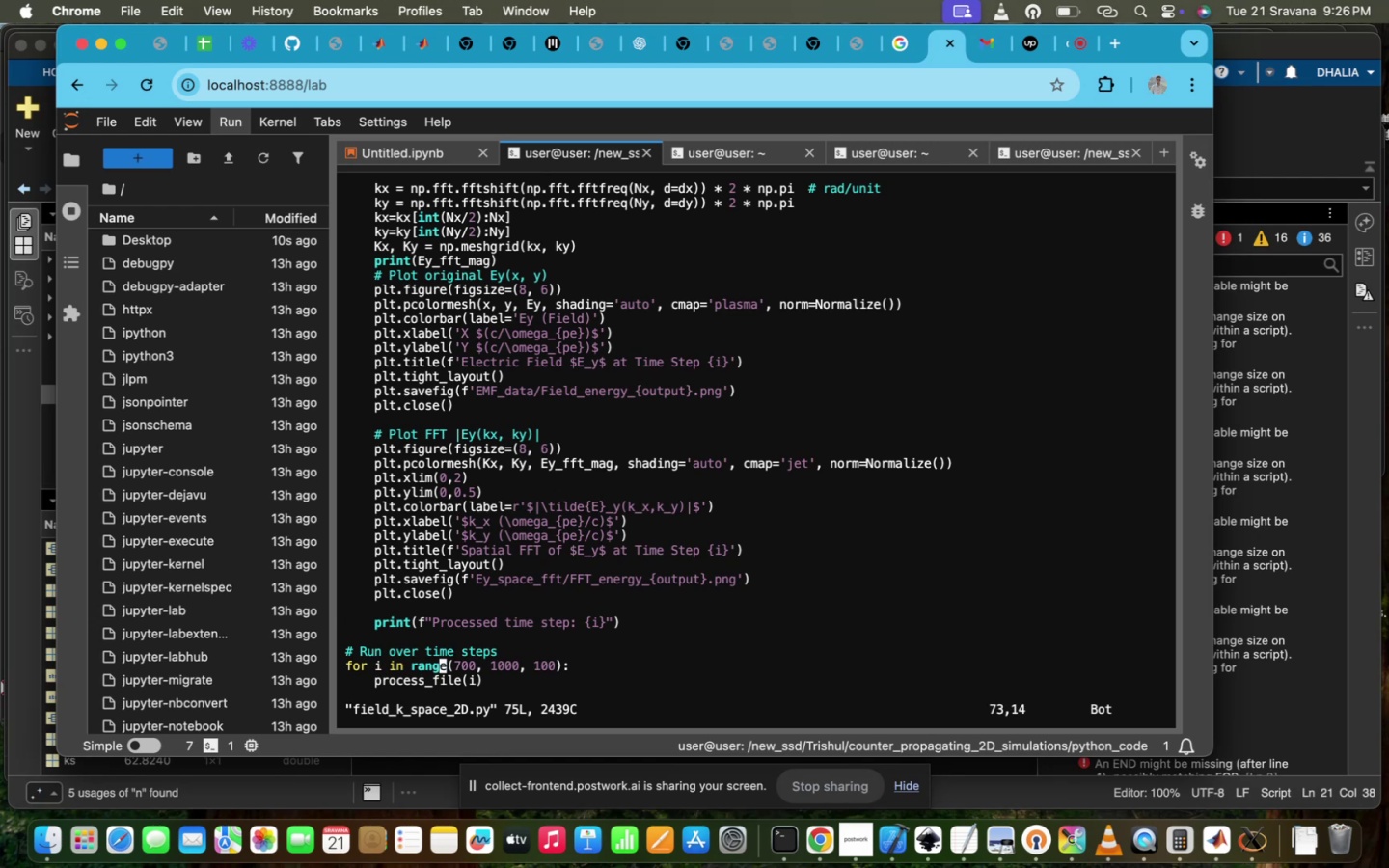 
key(ArrowRight)
 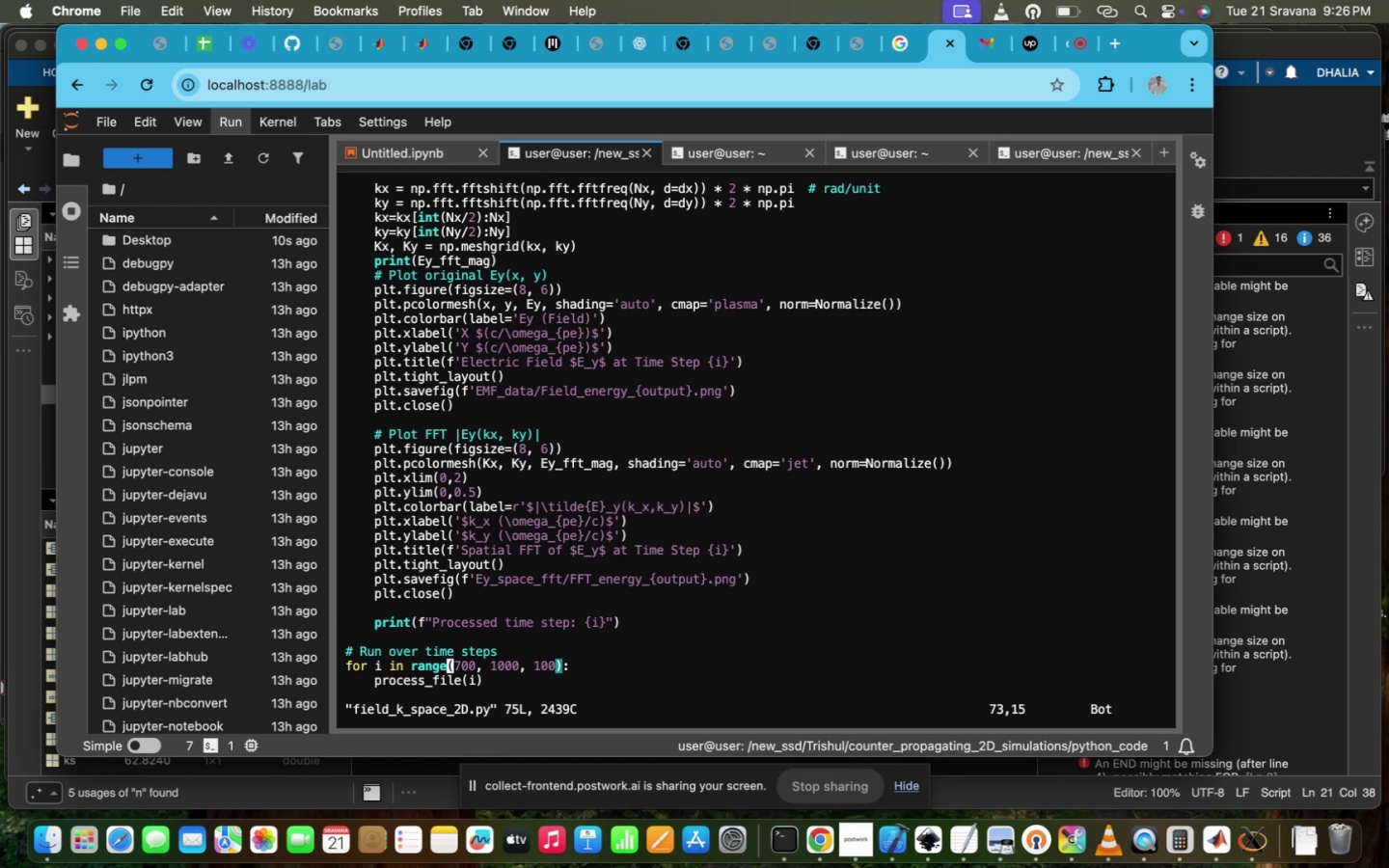 
key(ArrowRight)
 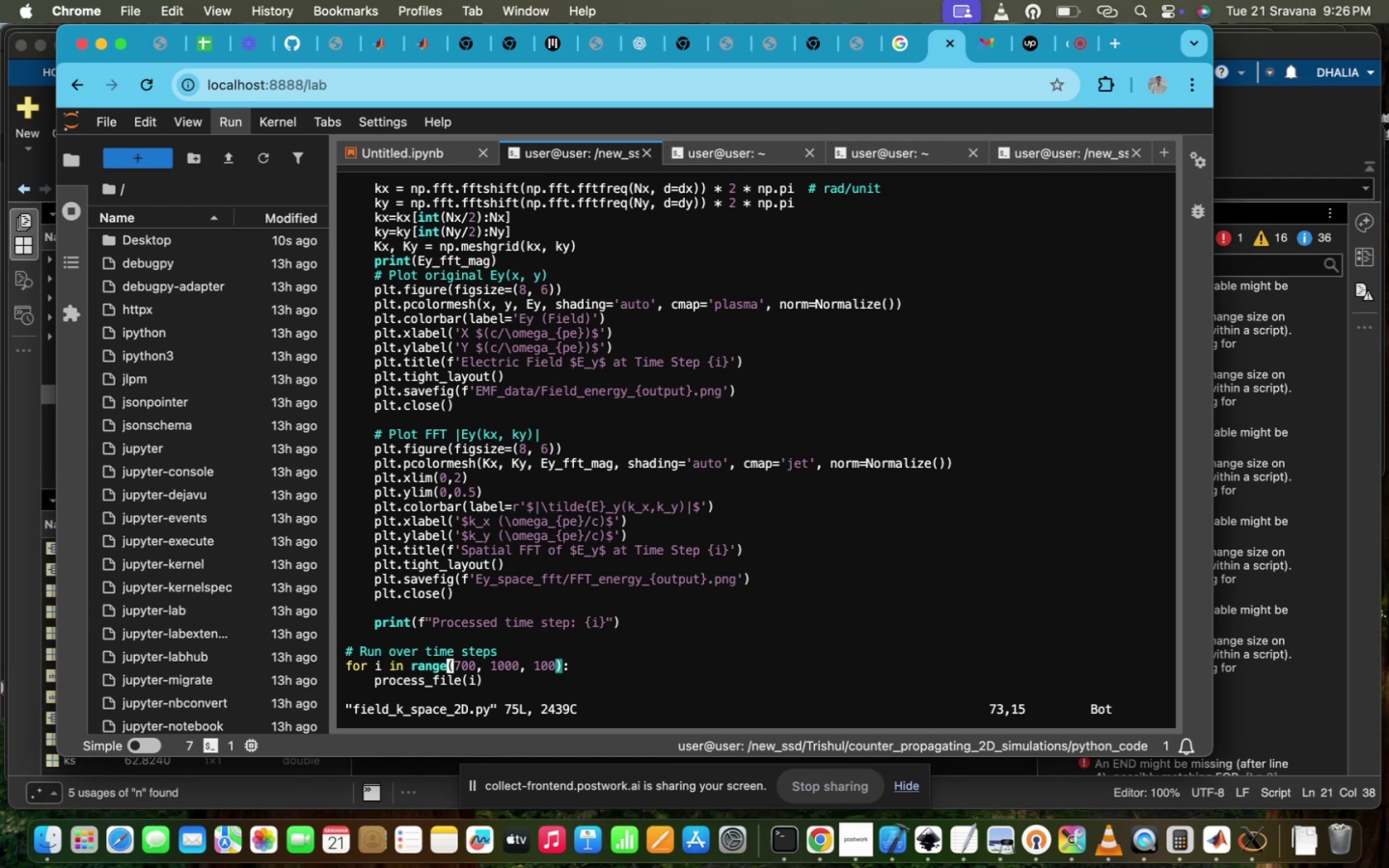 
key(ArrowRight)
 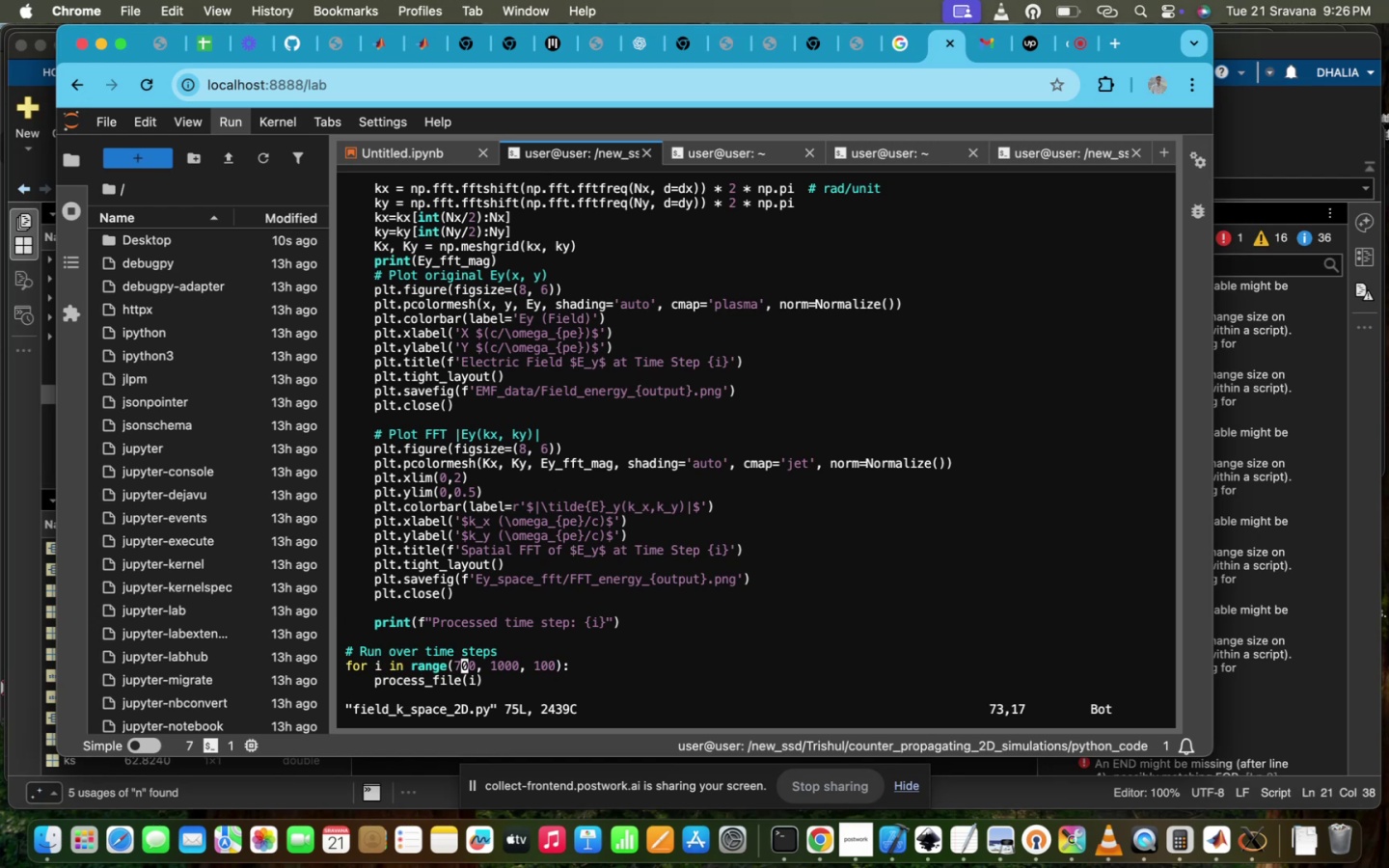 
key(ArrowRight)
 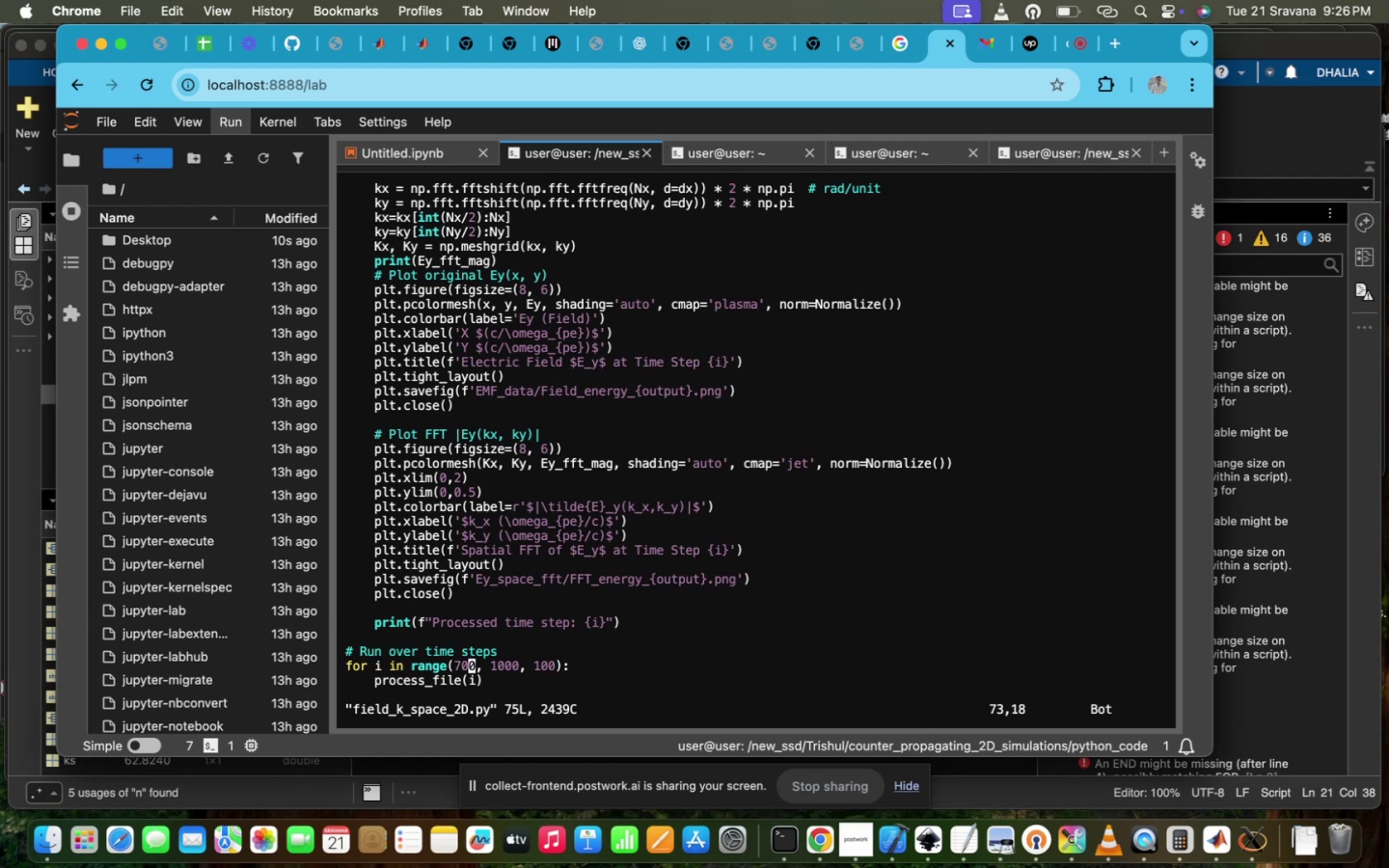 
key(I)
 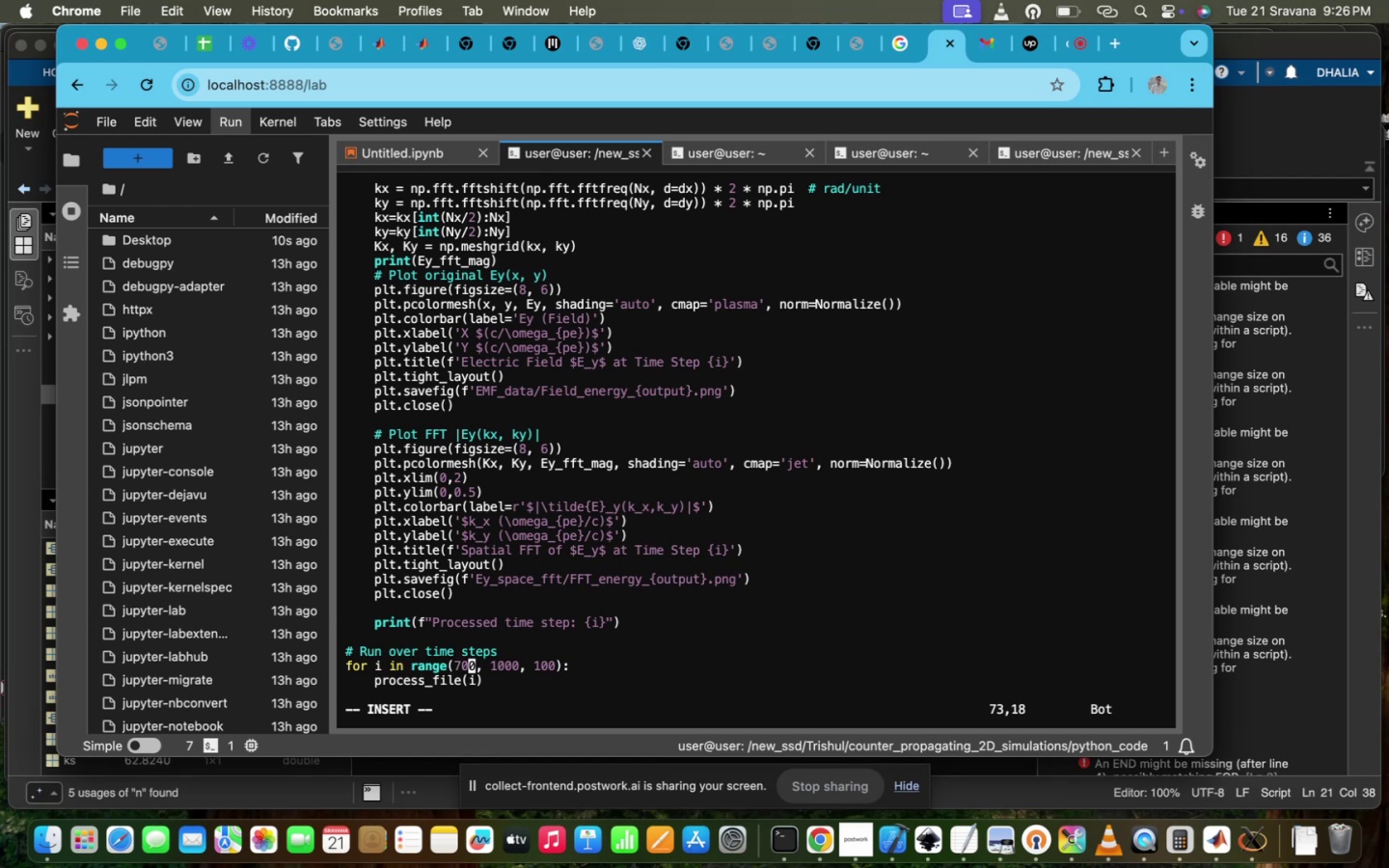 
key(Backspace)
 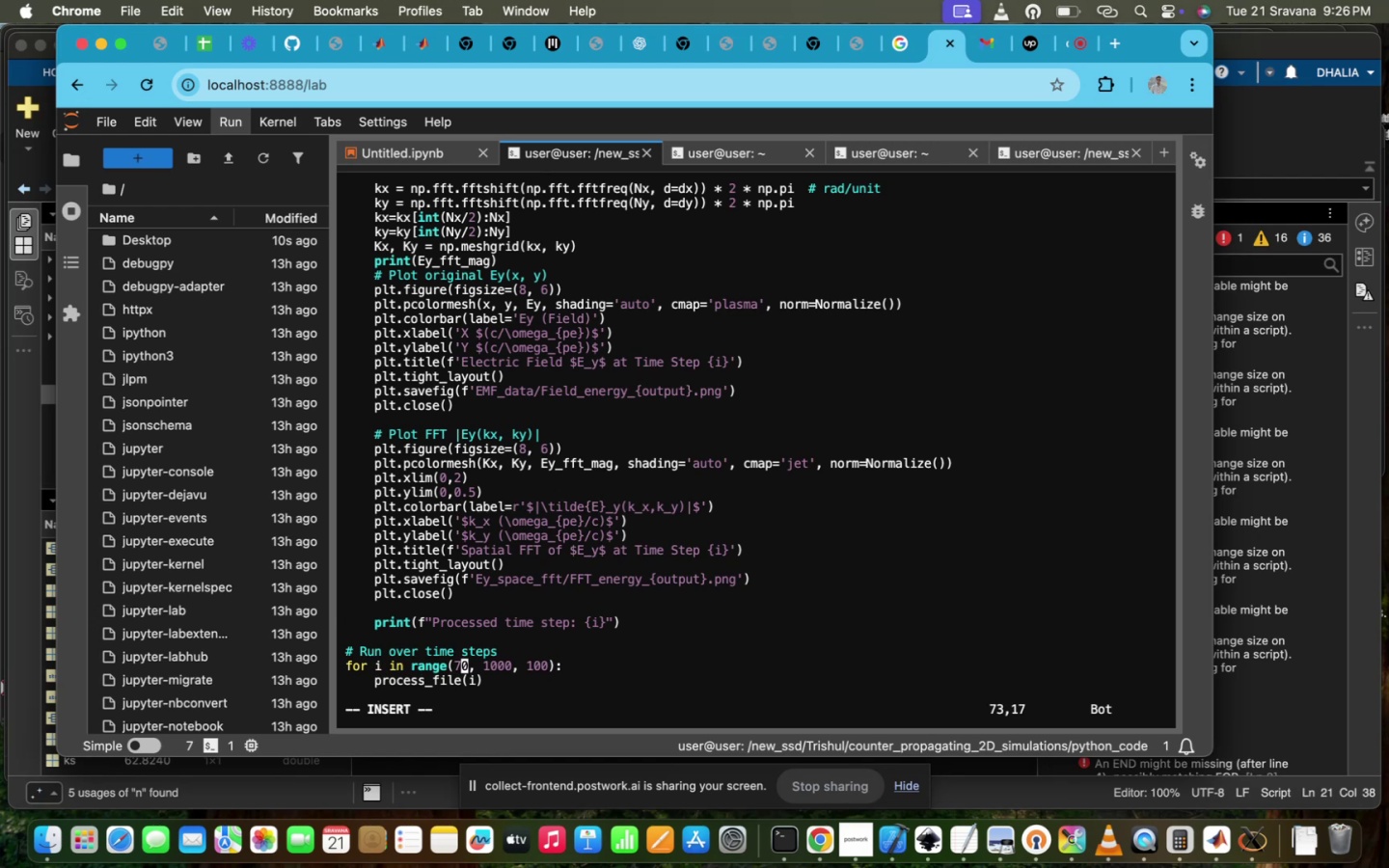 
key(Backspace)
 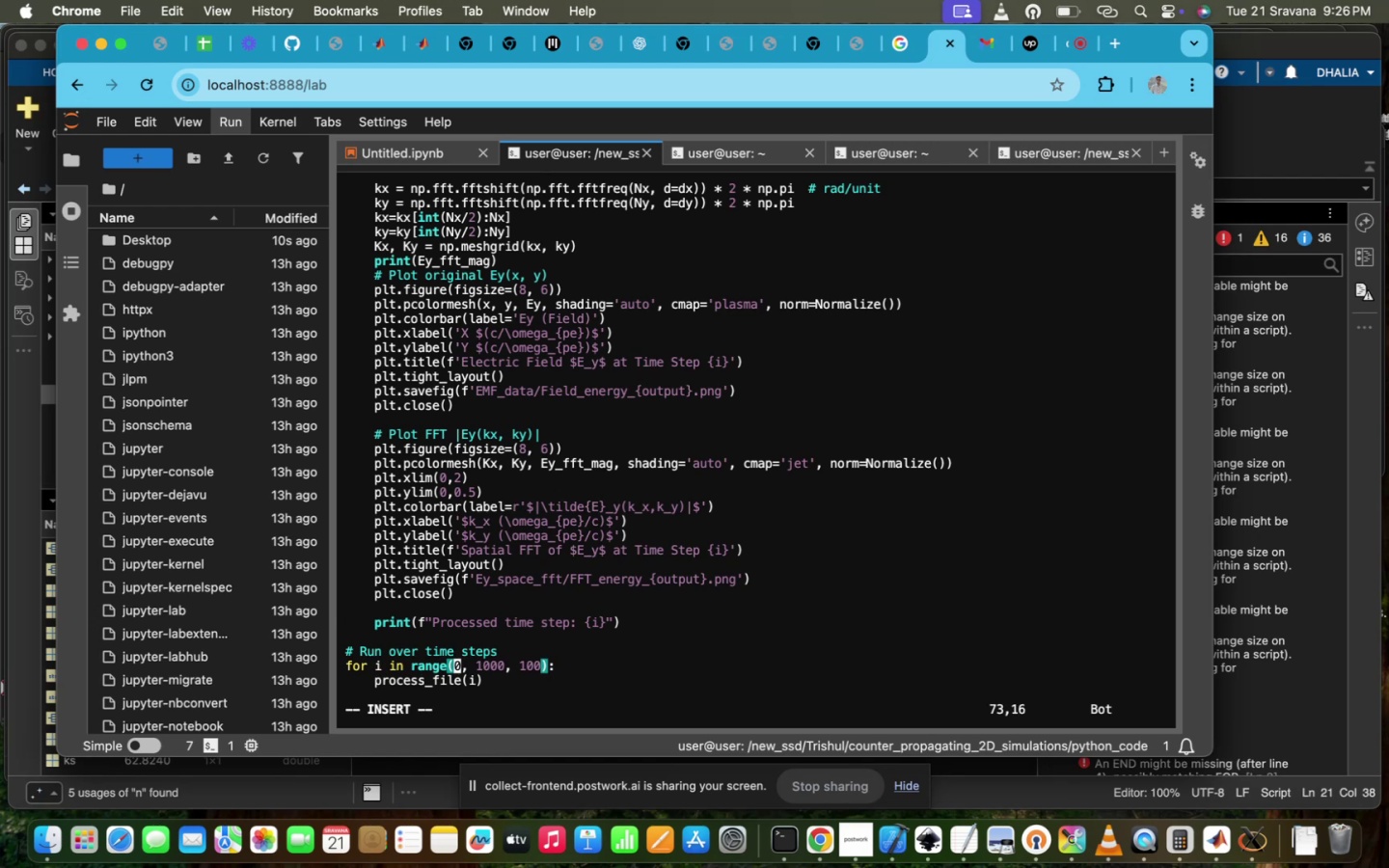 
key(ArrowRight)
 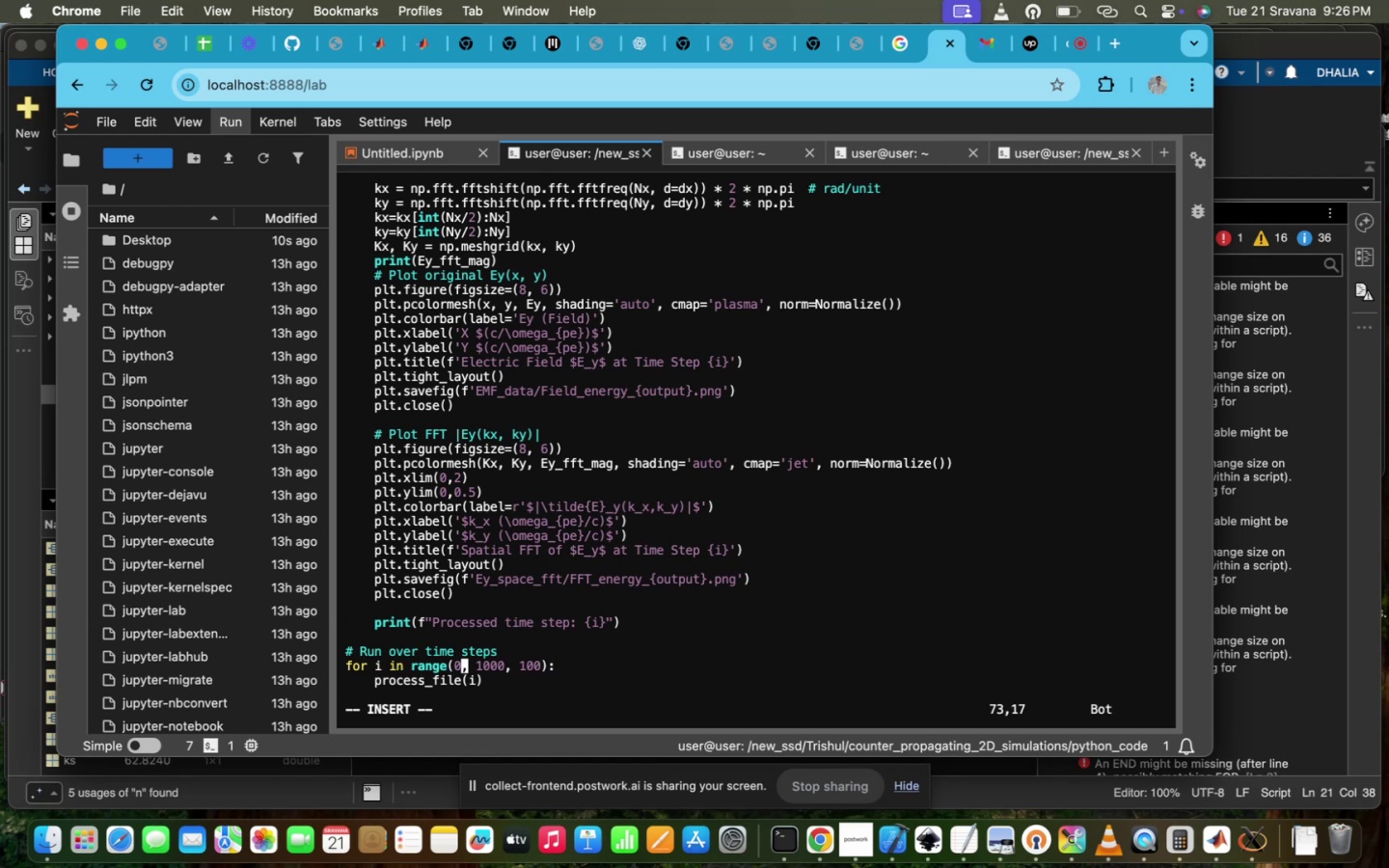 
key(ArrowRight)
 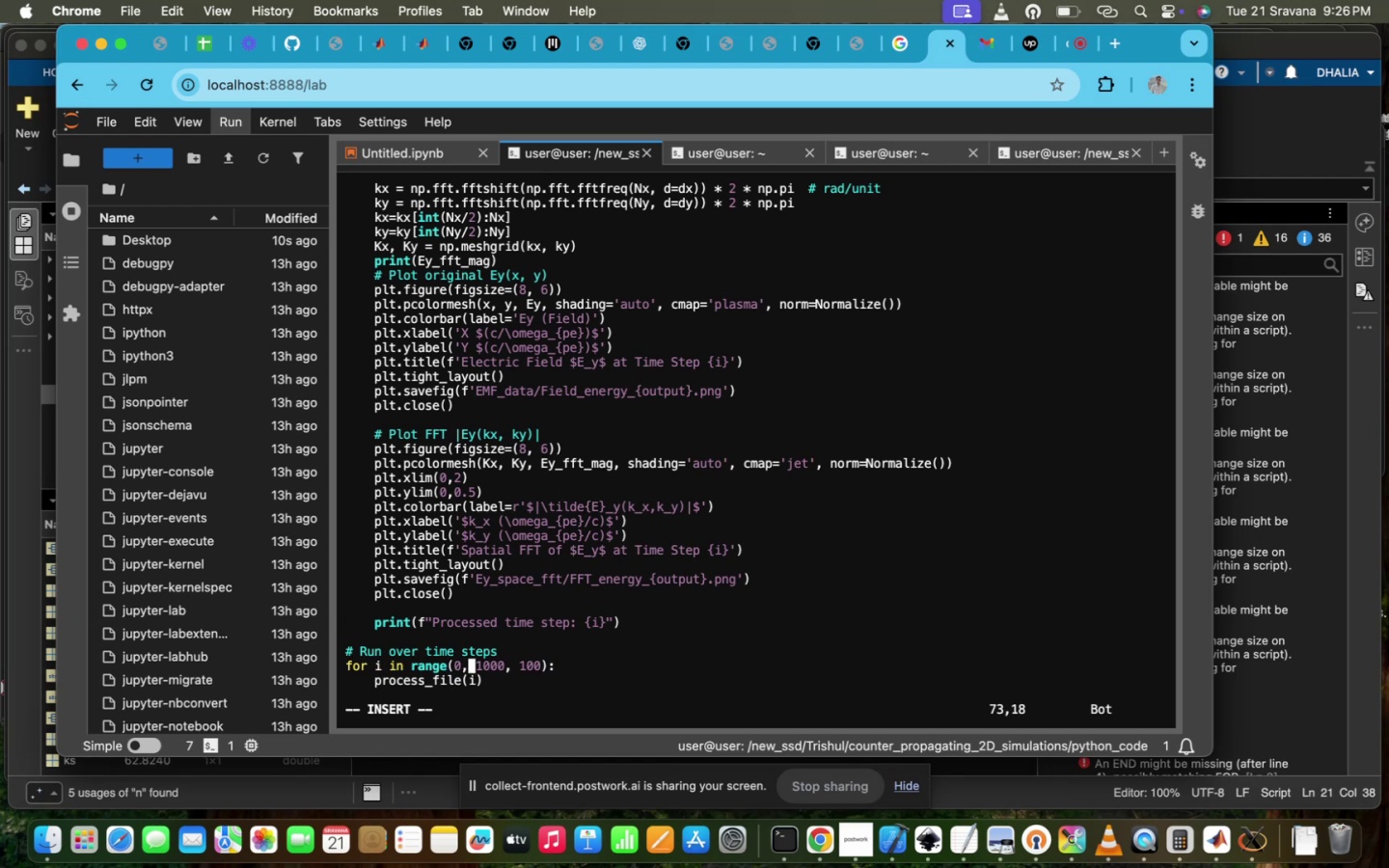 
key(ArrowRight)
 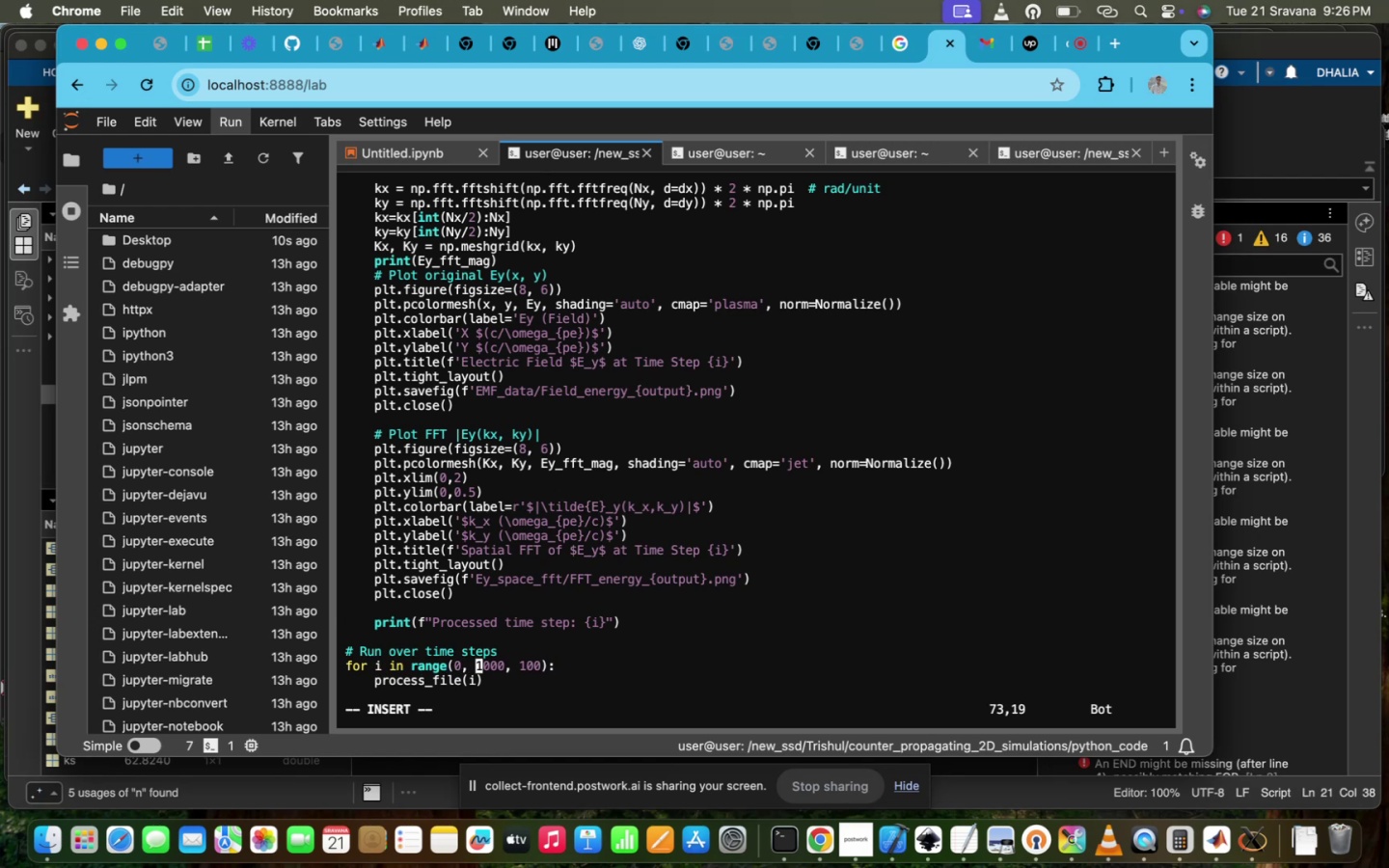 
key(ArrowRight)
 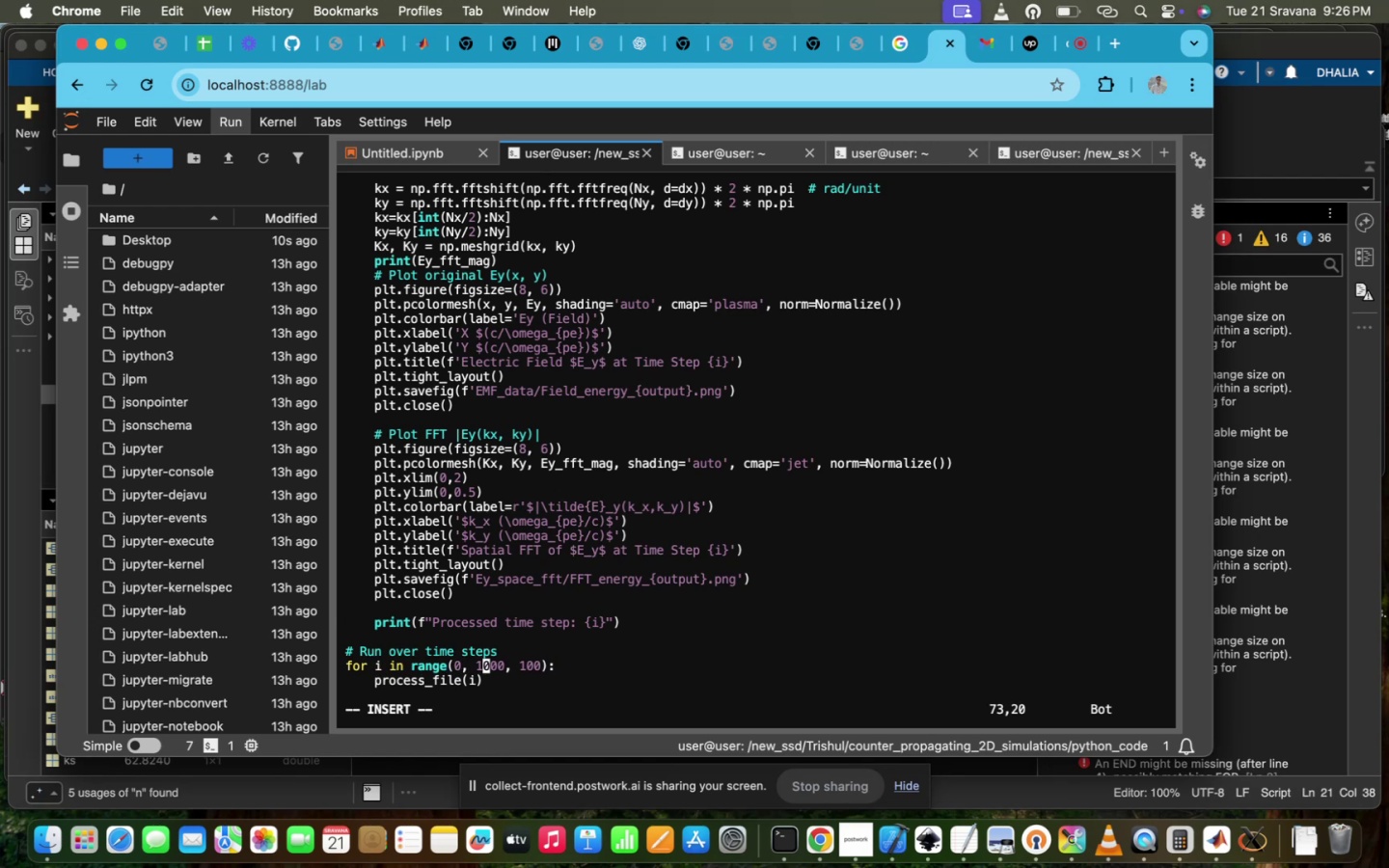 
key(ArrowRight)
 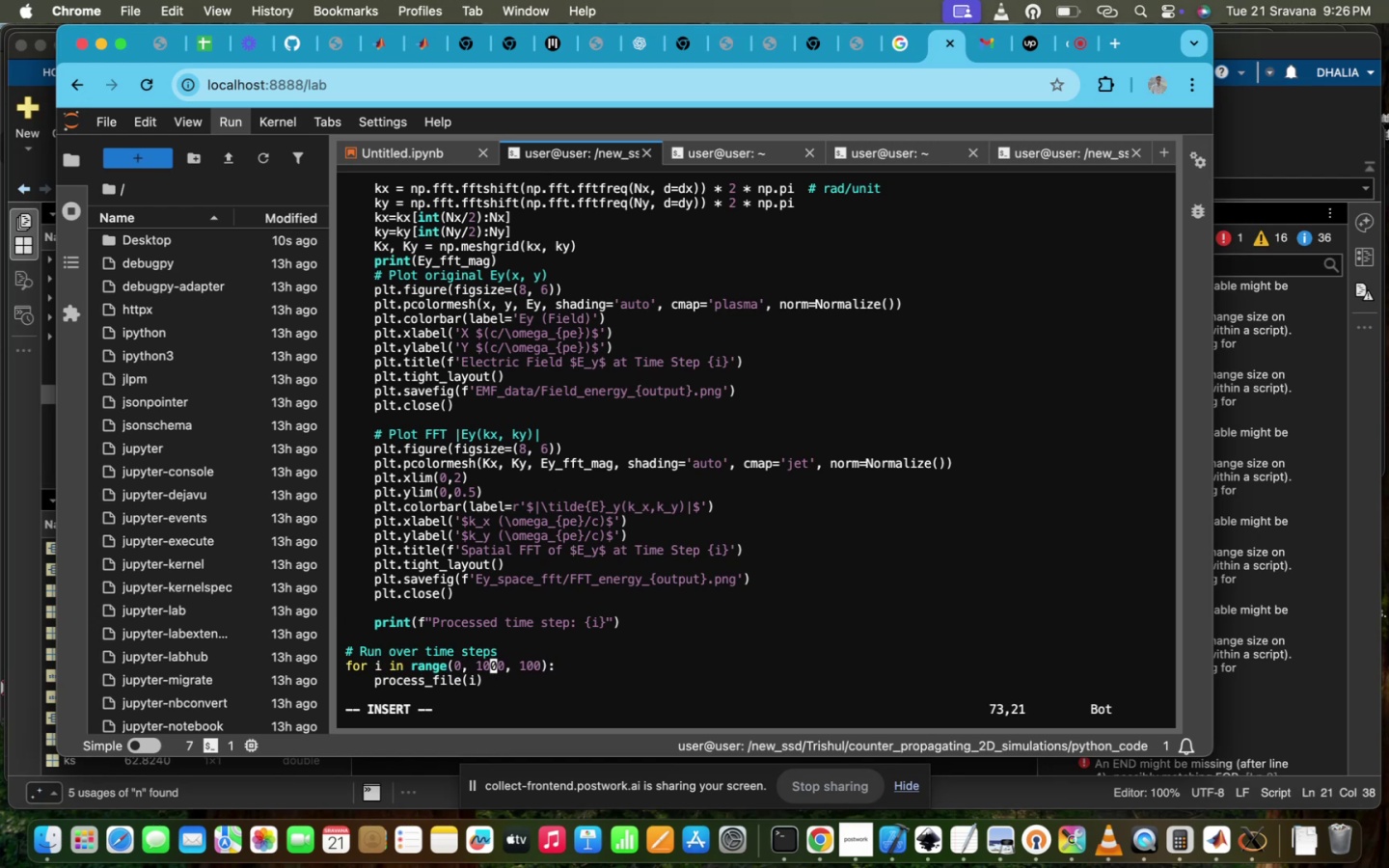 
key(Backspace)
key(Backspace)
type(7)
key(Escape)
type(:wq!)
 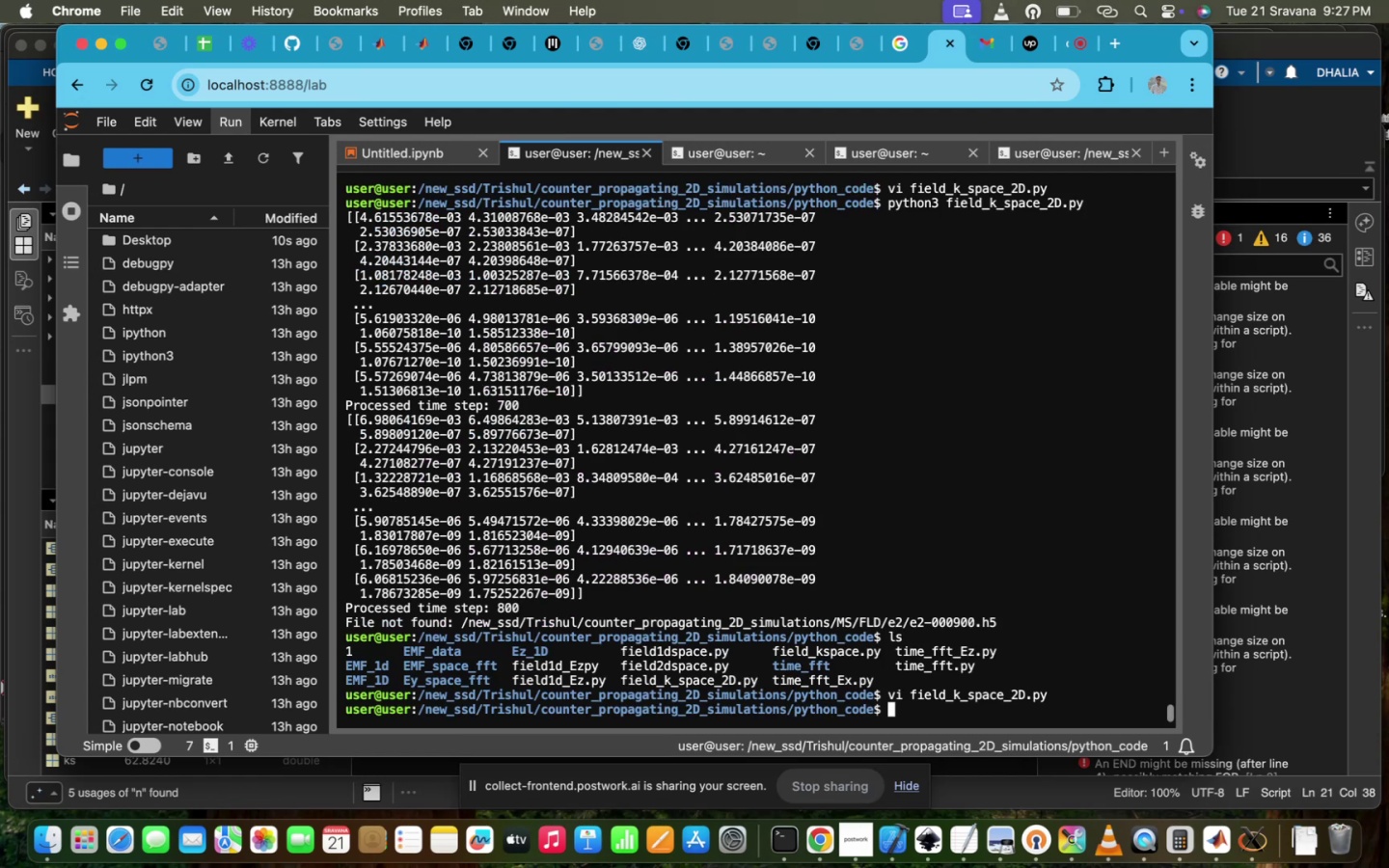 
 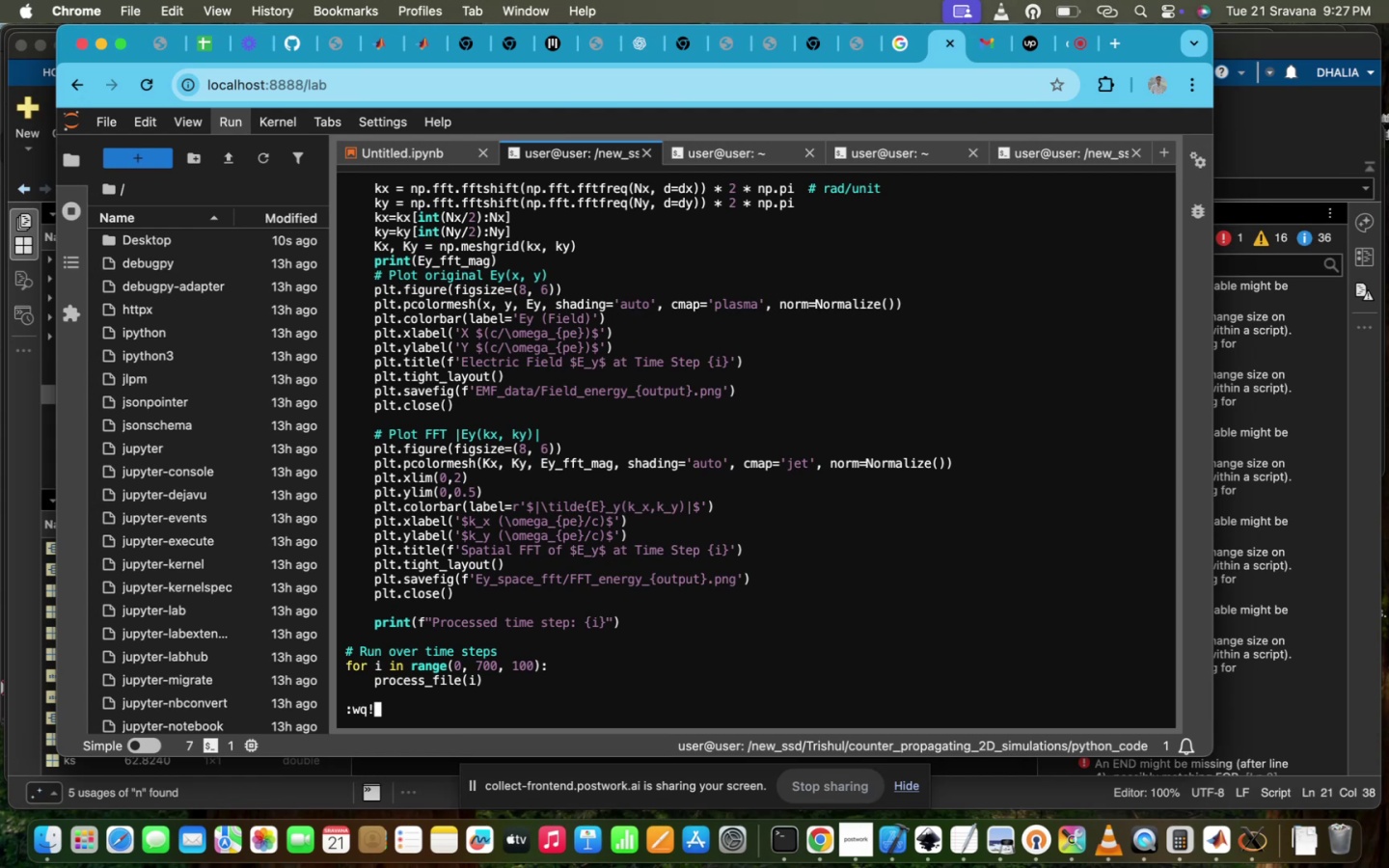 
key(Enter)
 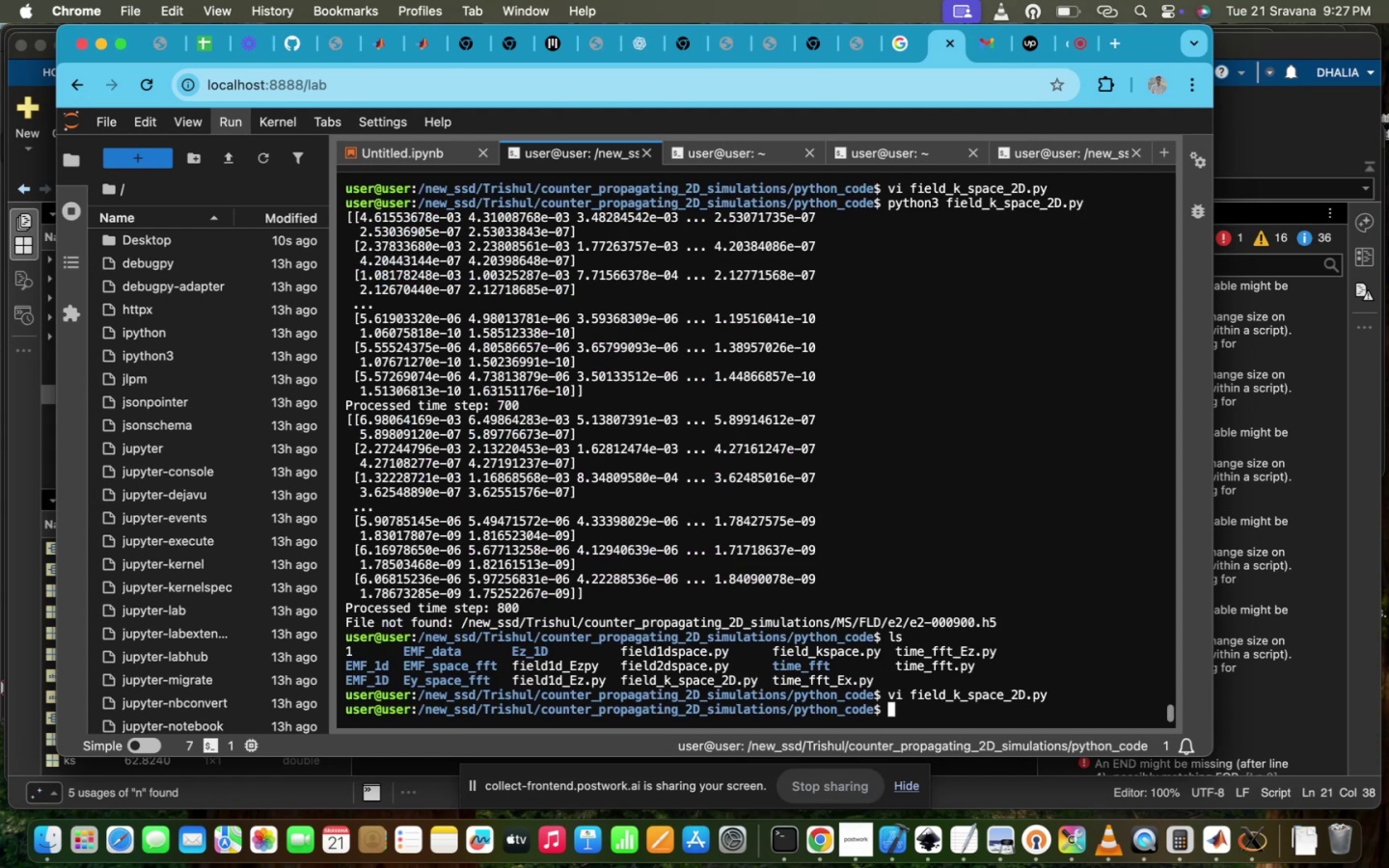 
key(Enter)
 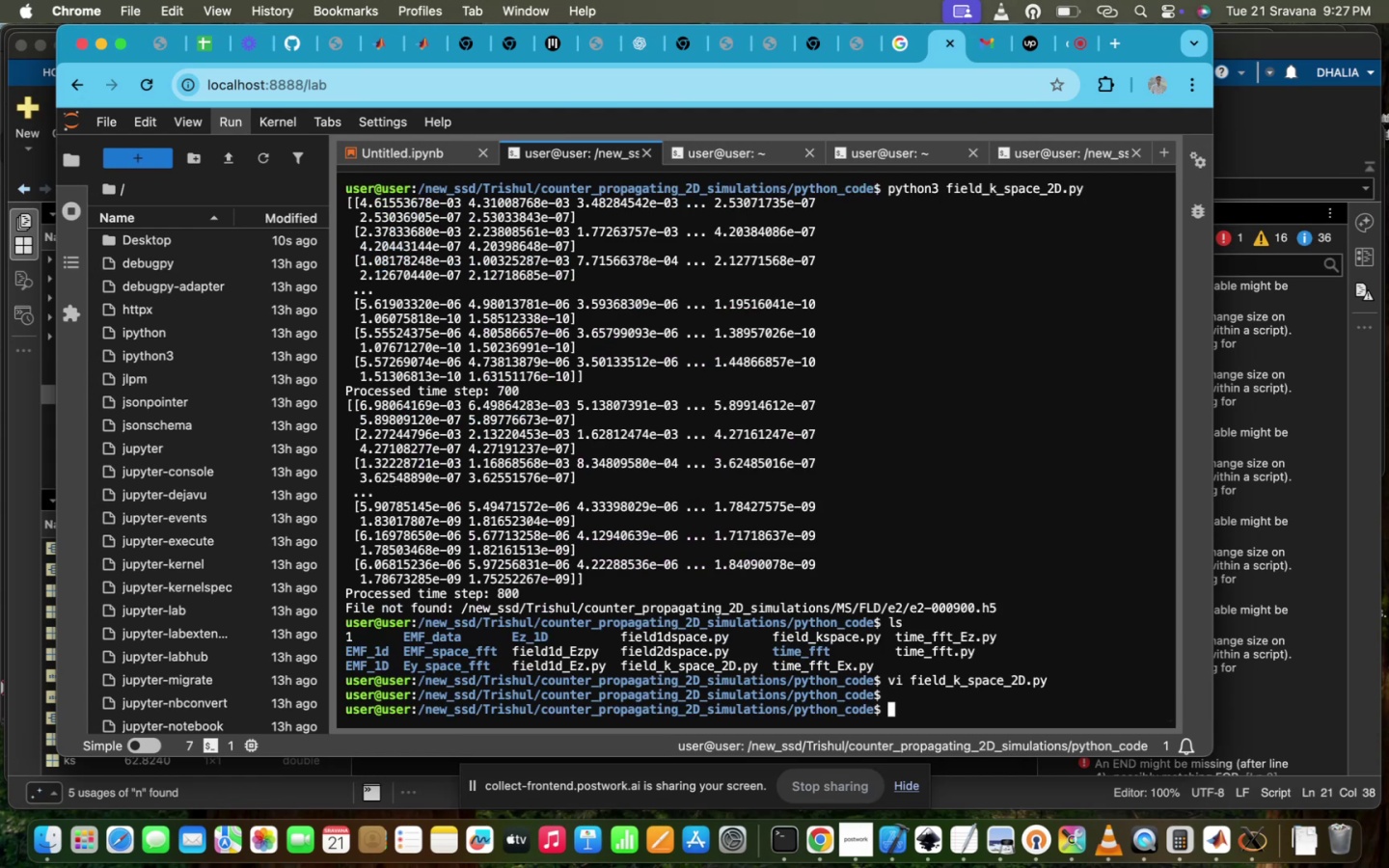 
key(ArrowUp)
 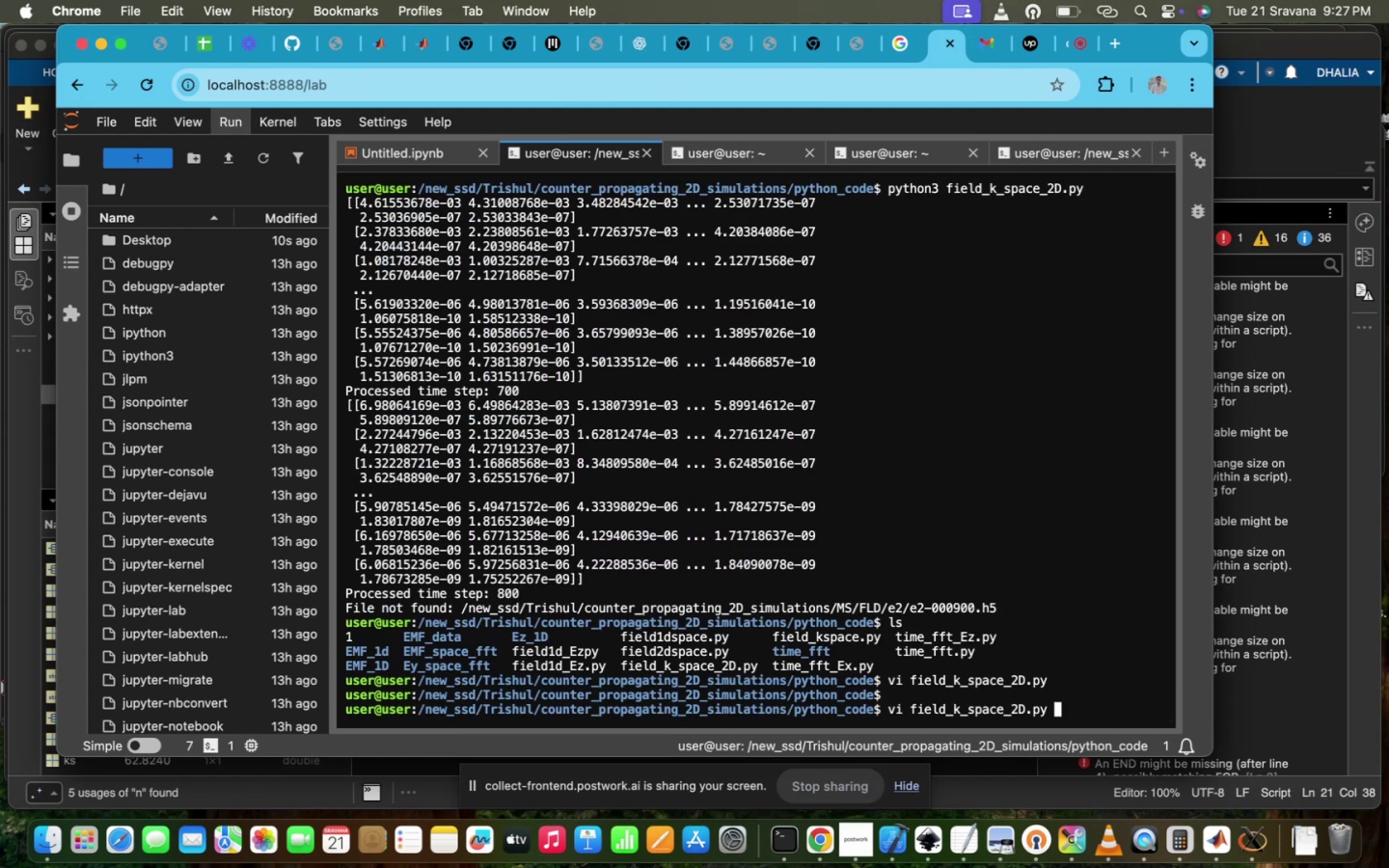 
key(ArrowUp)
 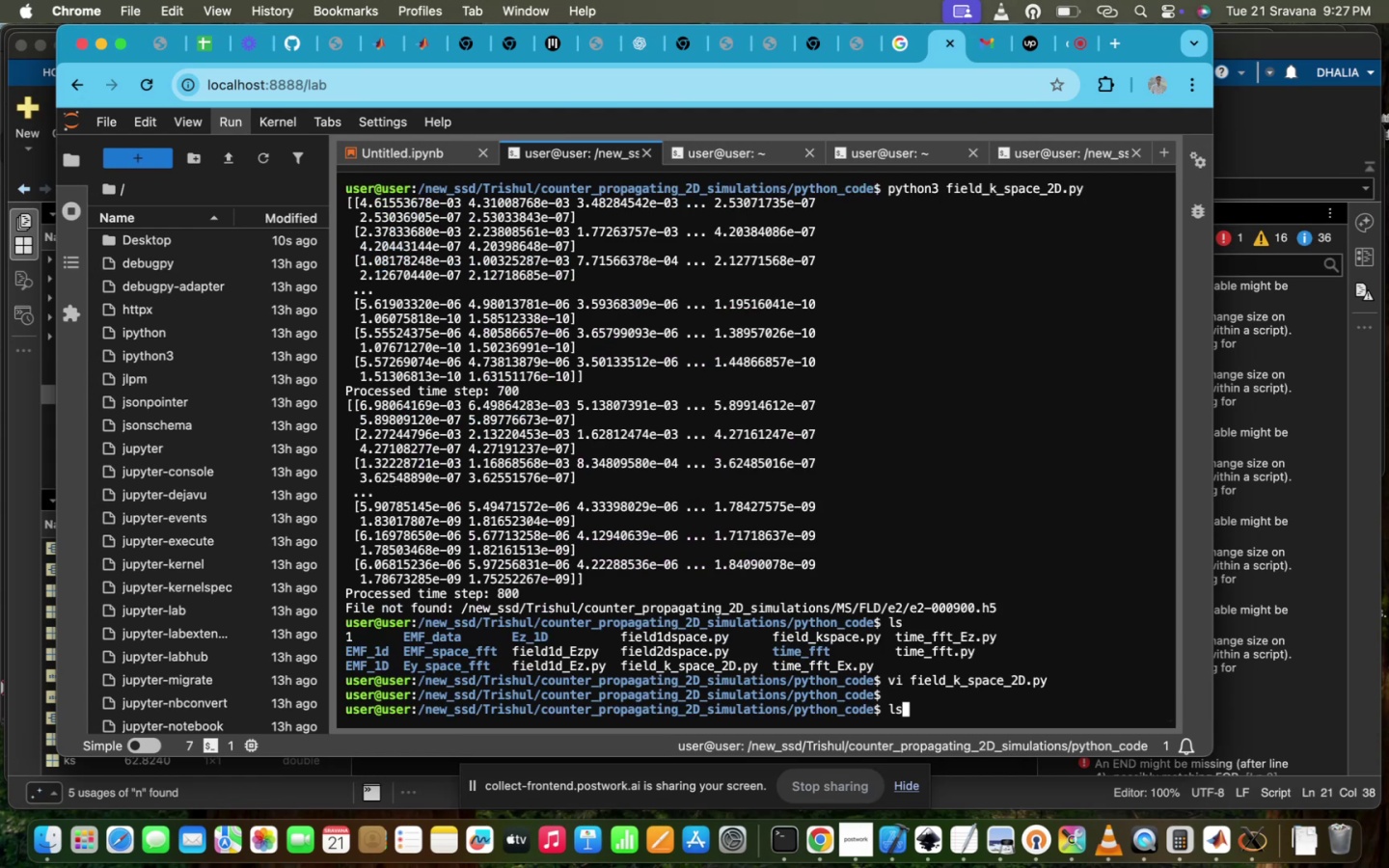 
key(ArrowUp)
 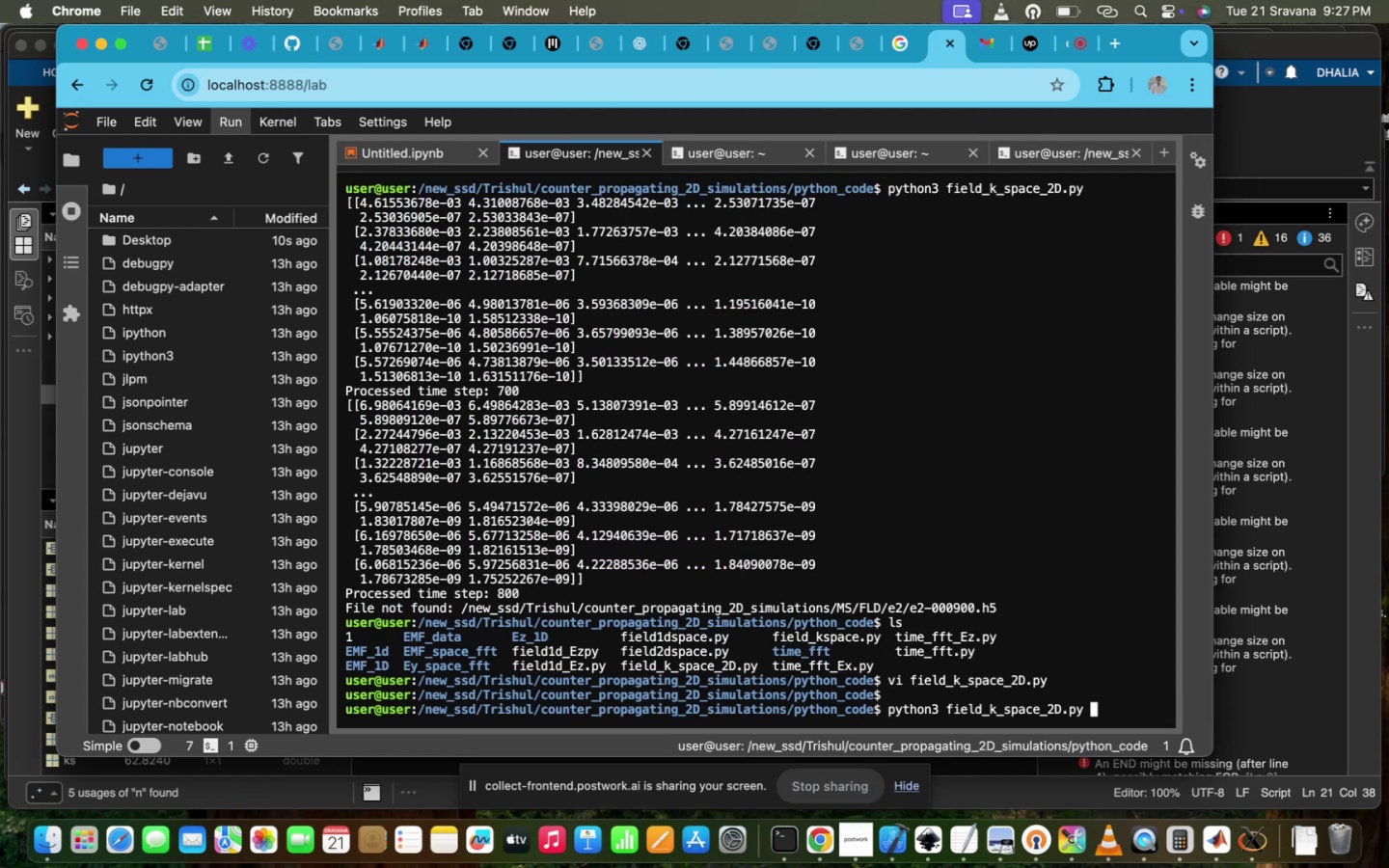 
key(Enter)
 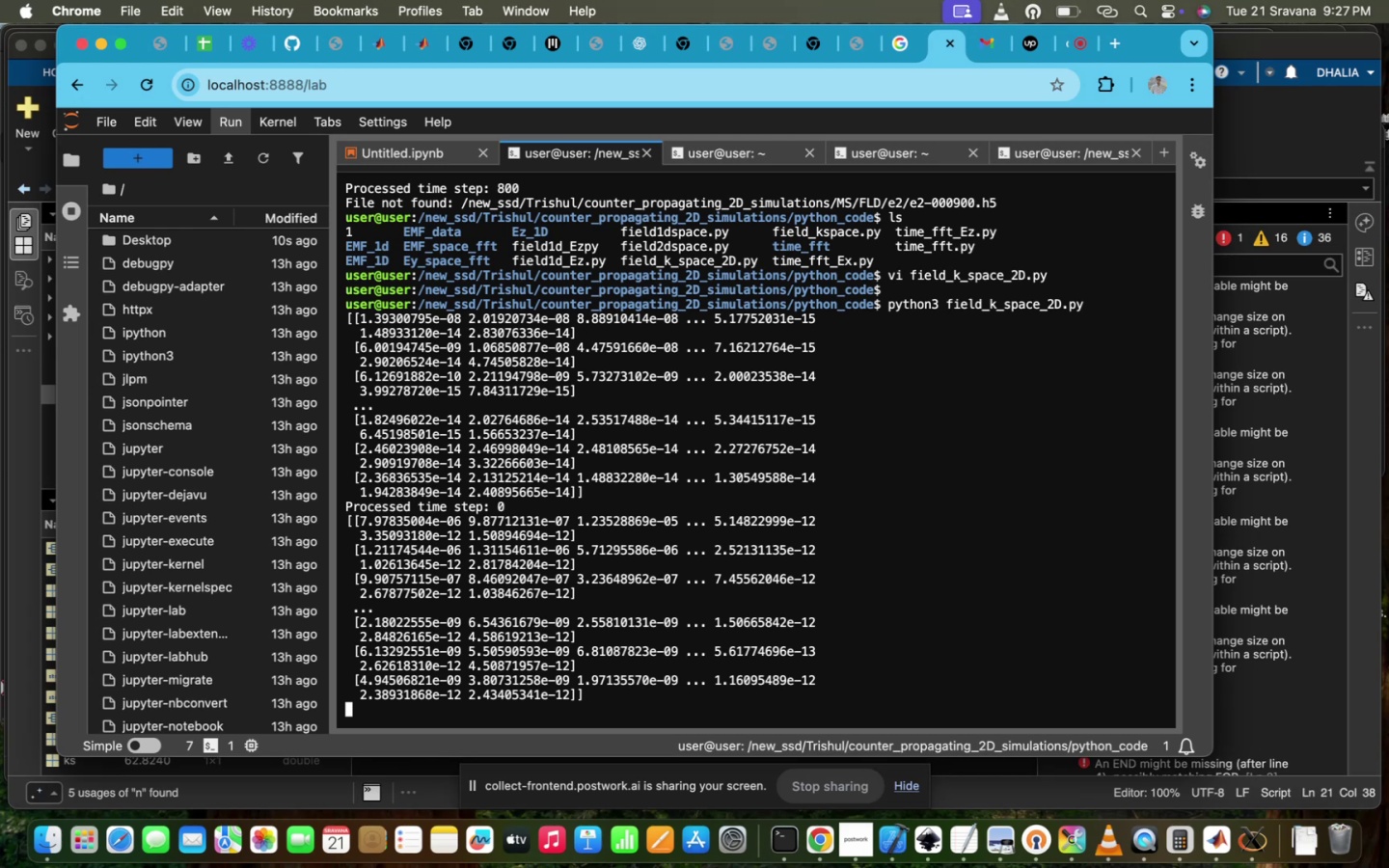 
wait(46.5)
 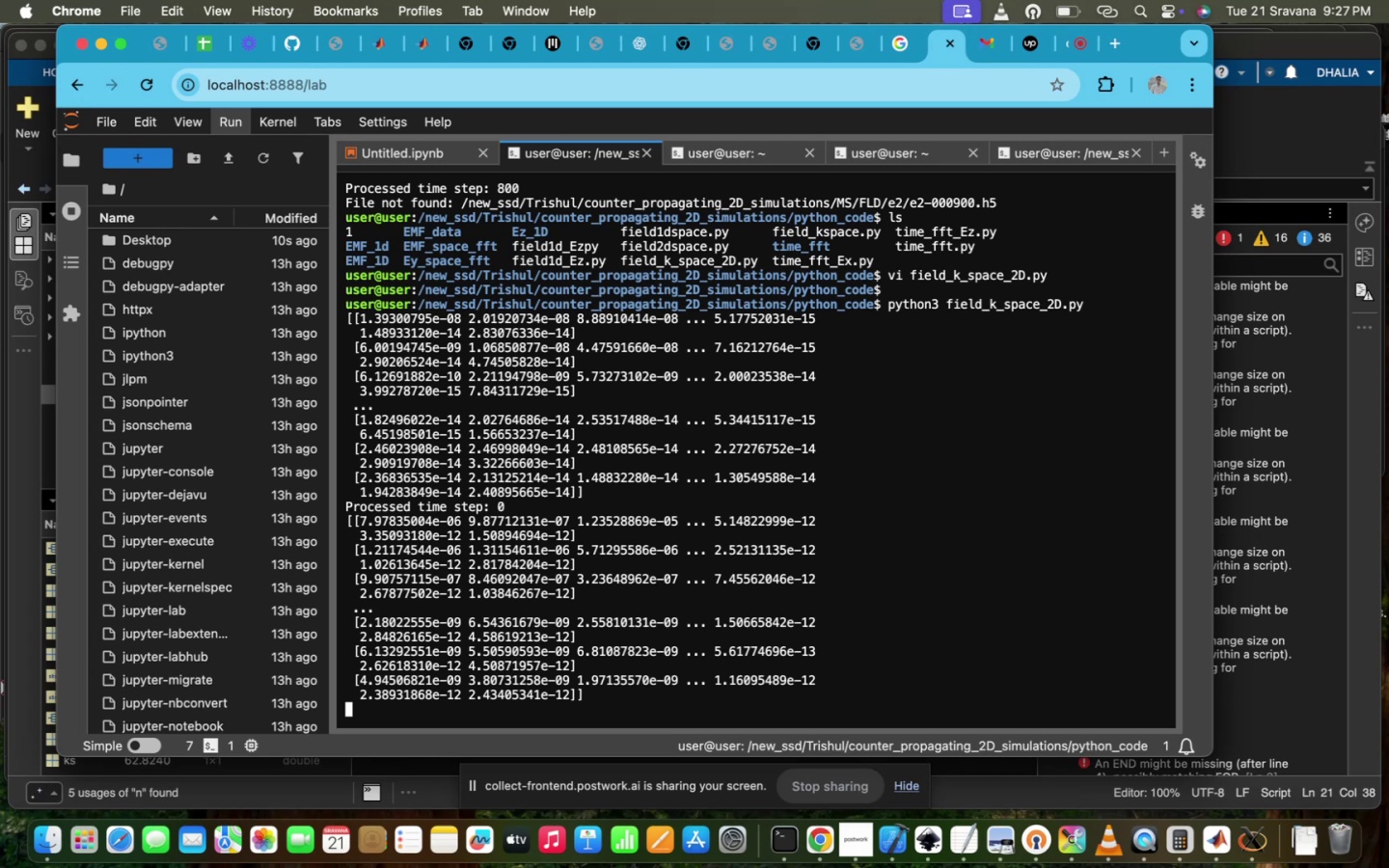 
left_click([519, 506])
 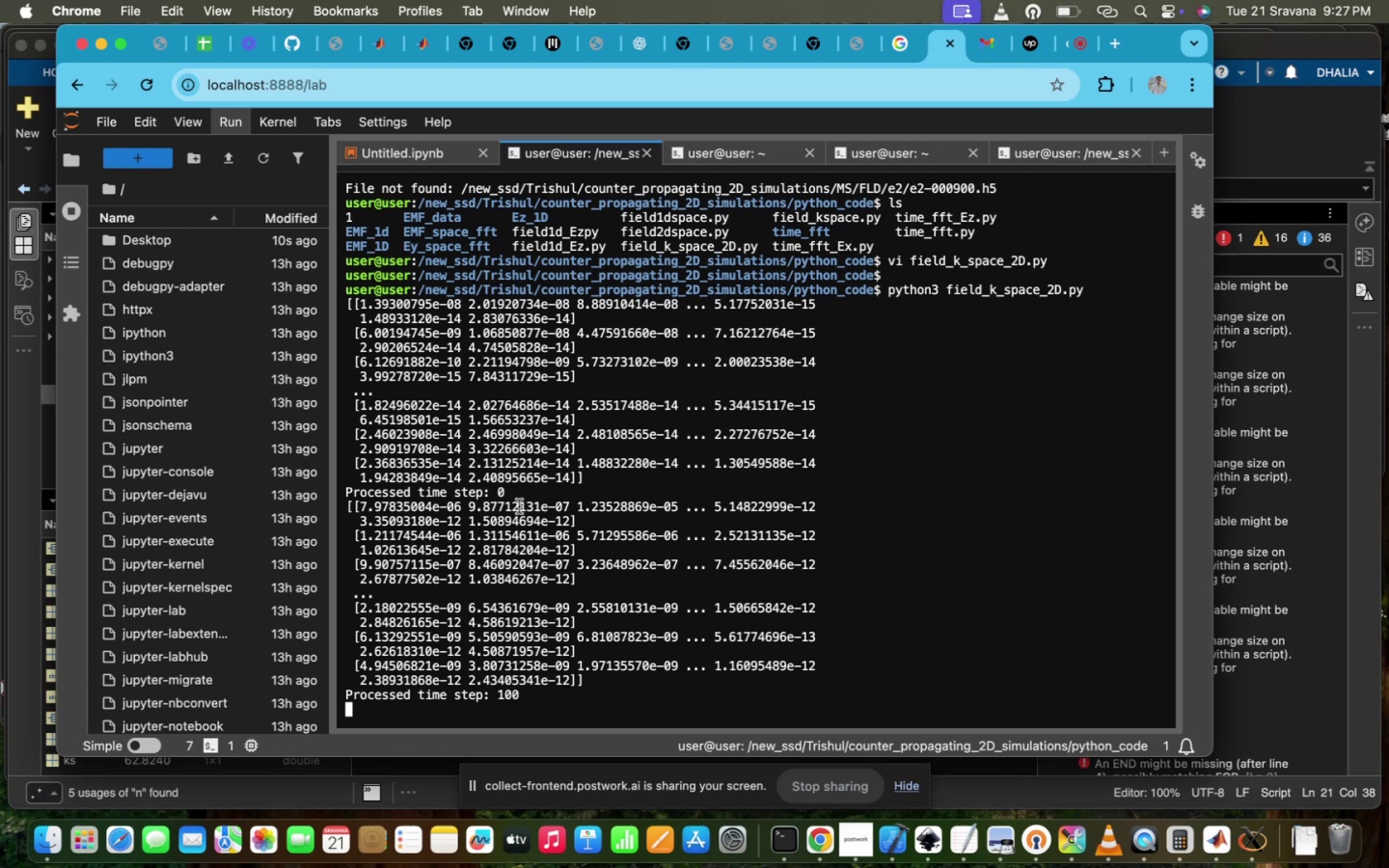 
type(jj)
 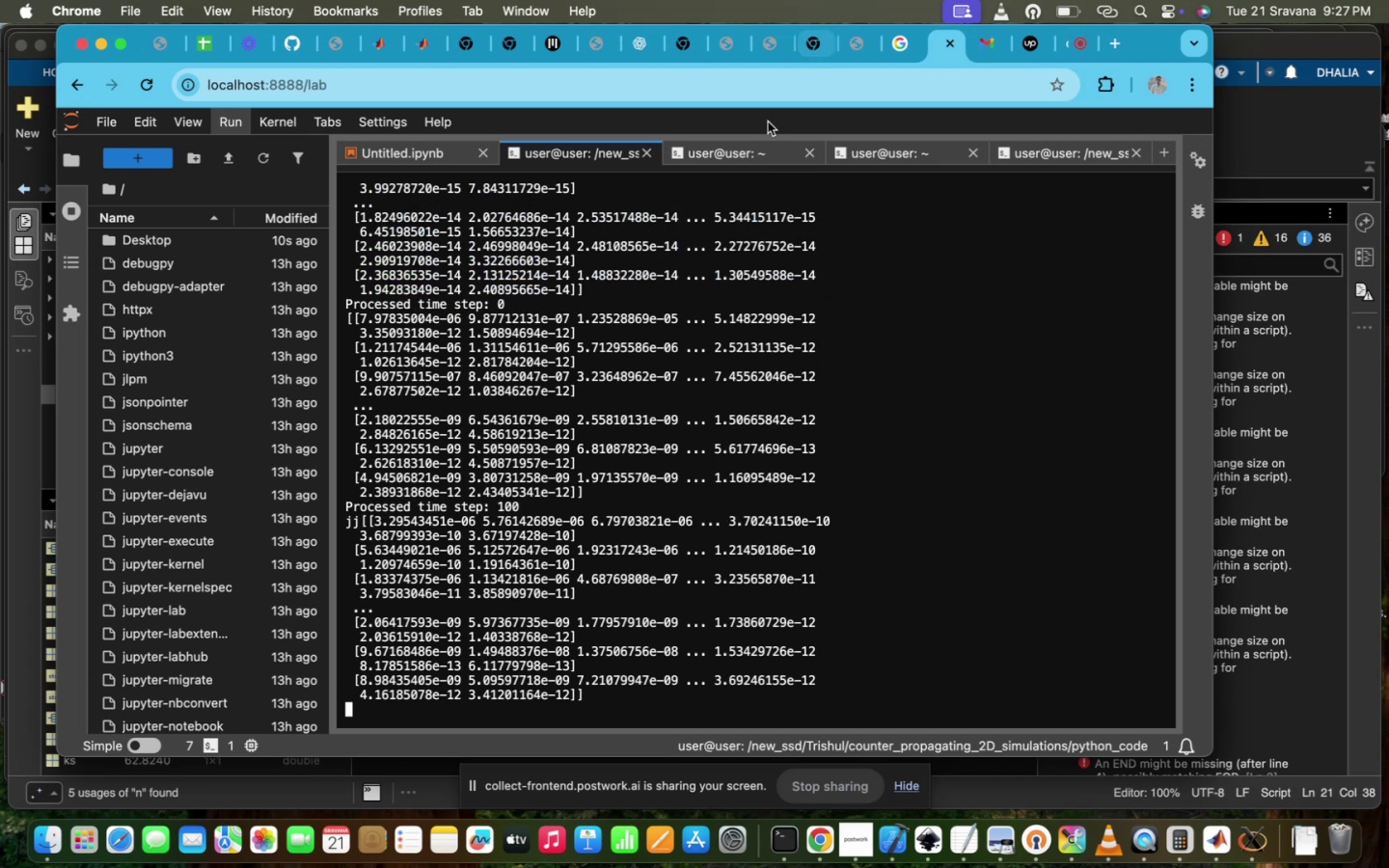 
left_click([754, 143])
 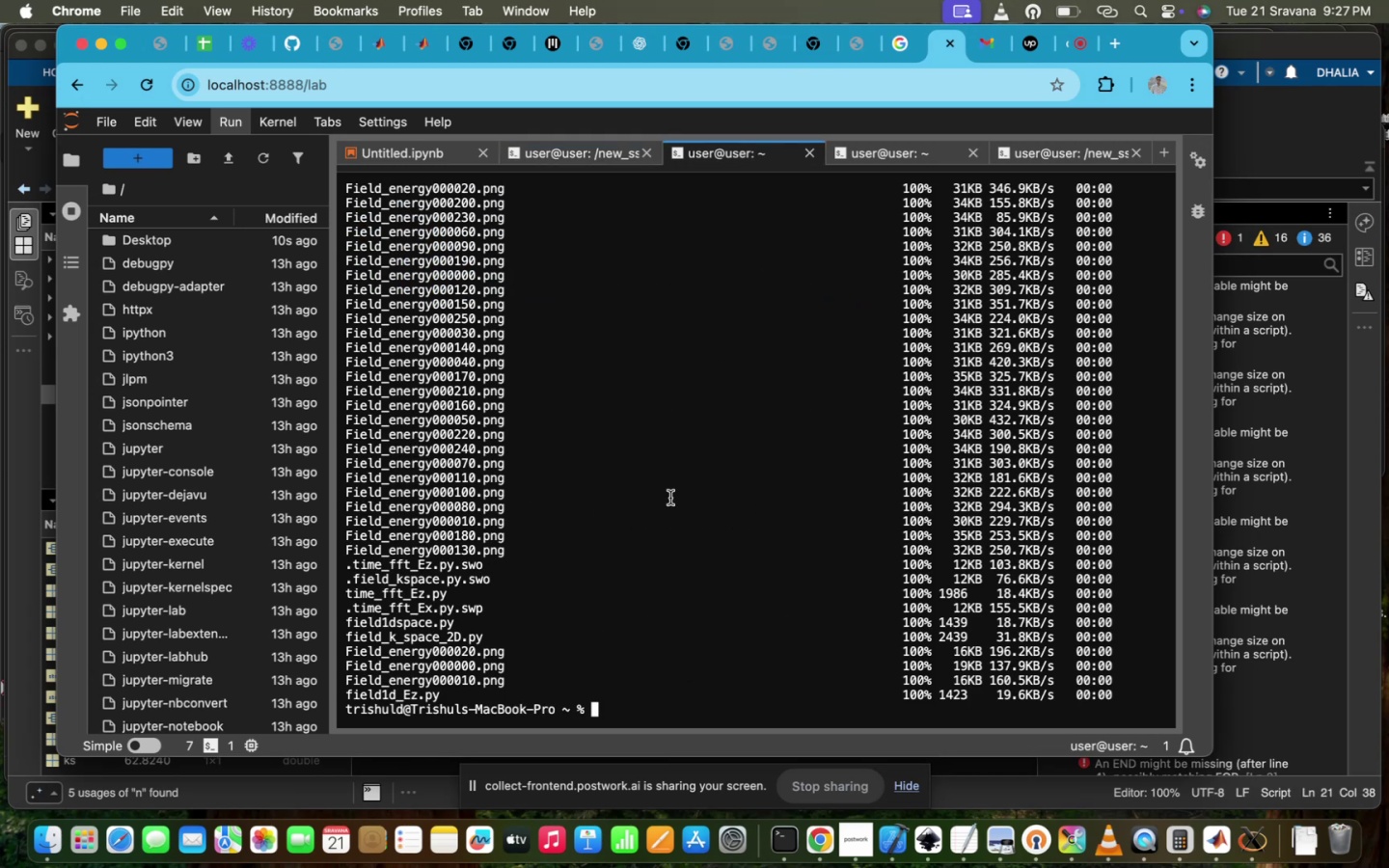 
left_click([666, 506])
 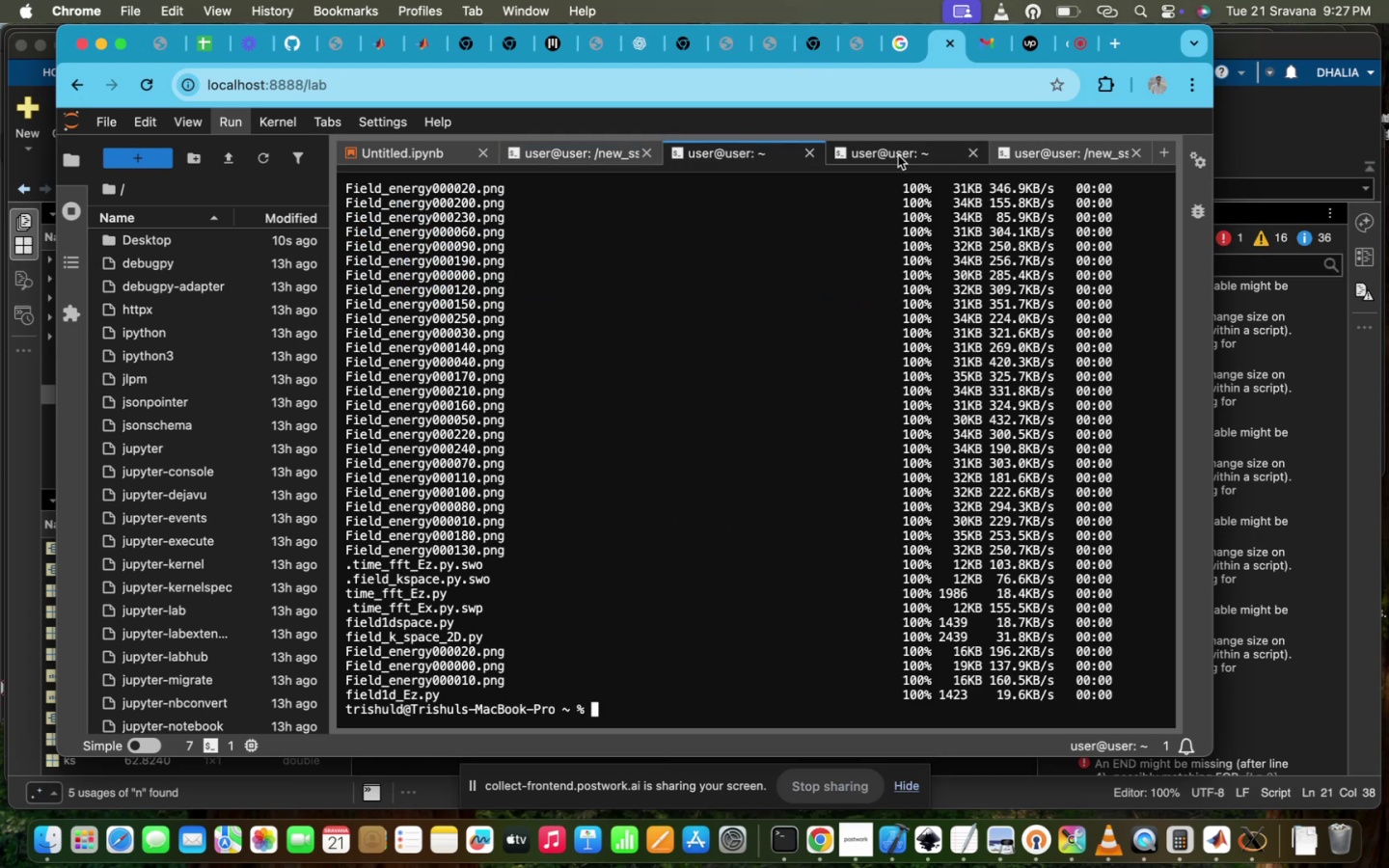 
left_click([896, 156])
 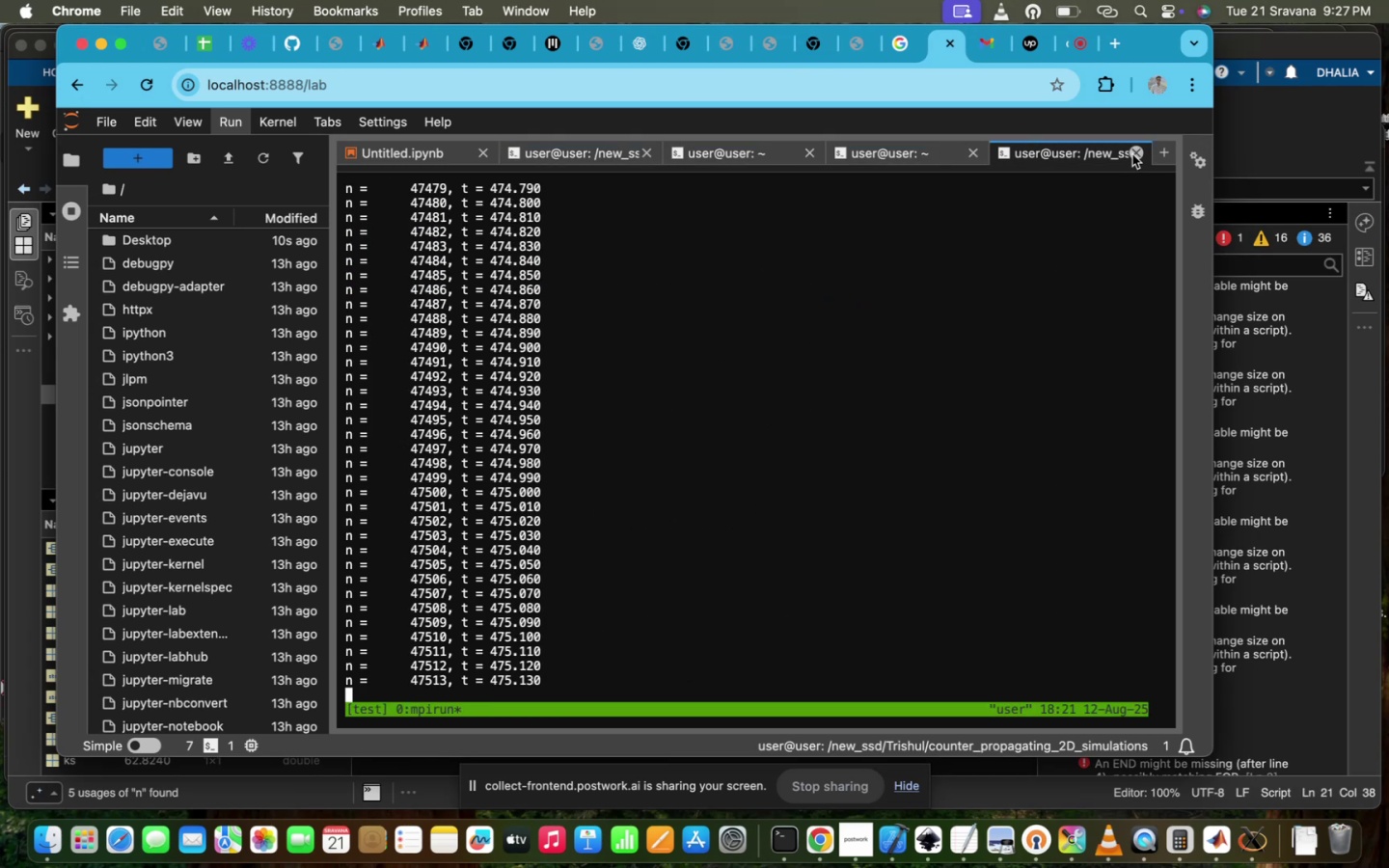 
left_click([1160, 157])
 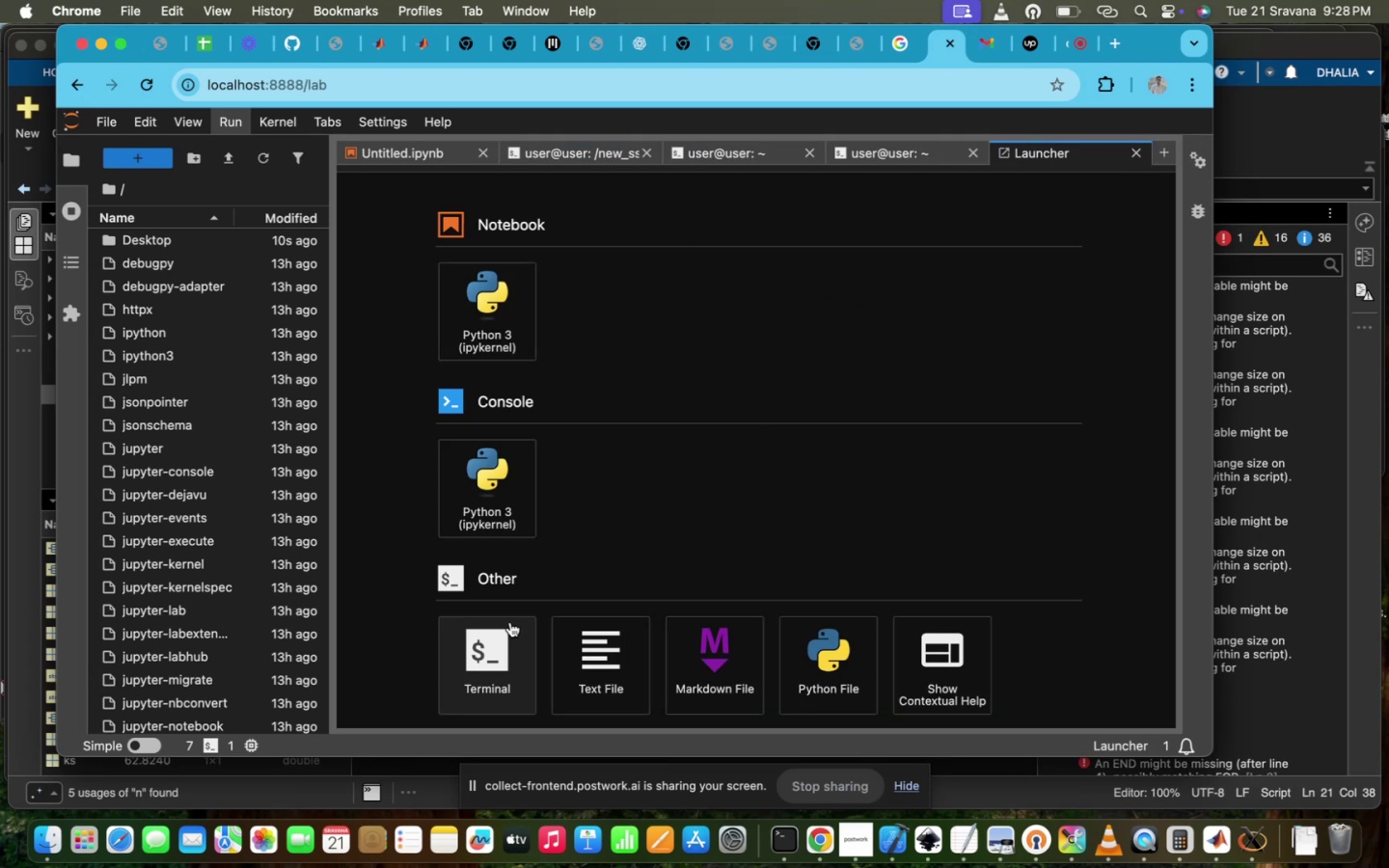 
left_click([510, 622])
 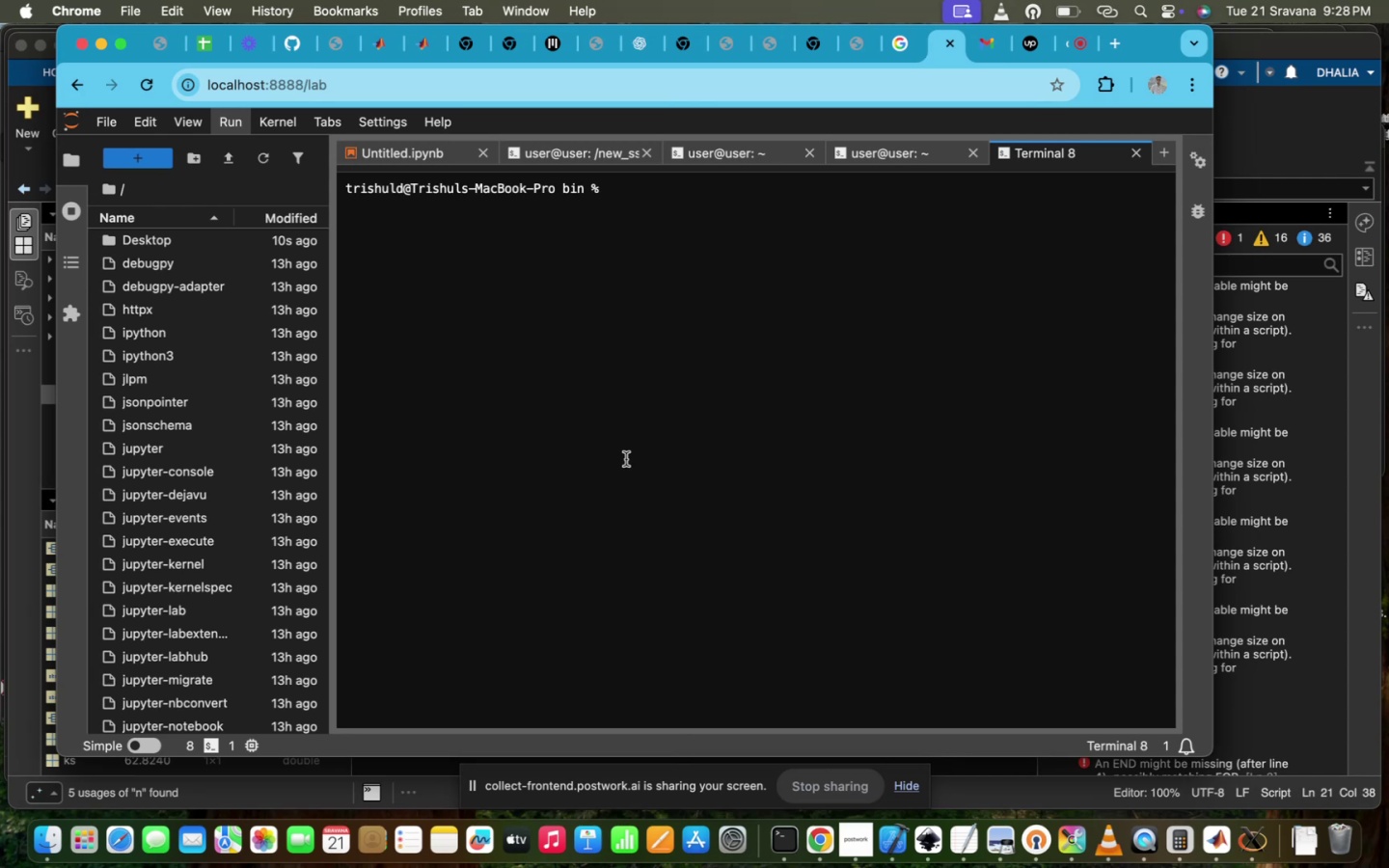 
key(ArrowUp)
 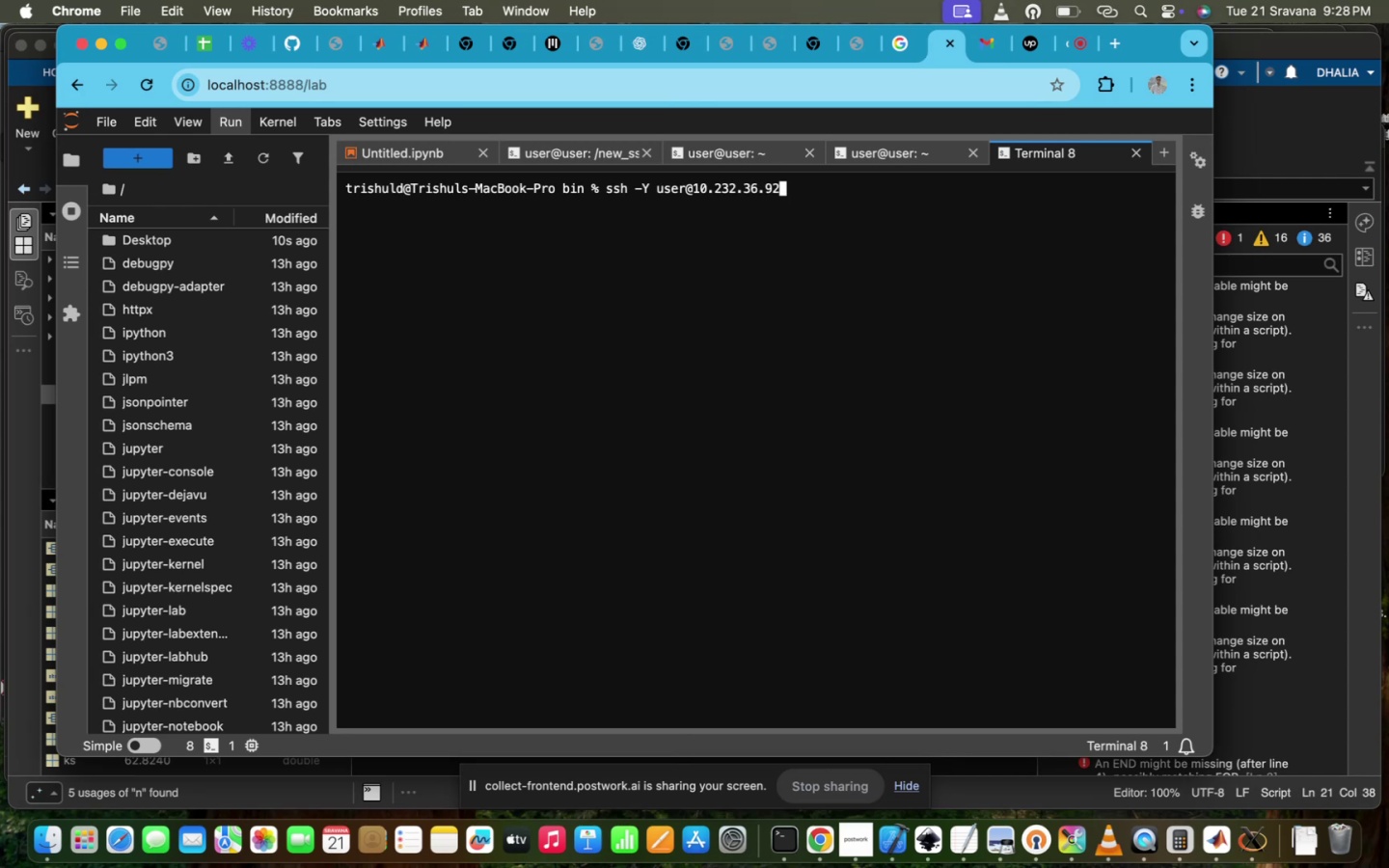 
key(Backspace)
 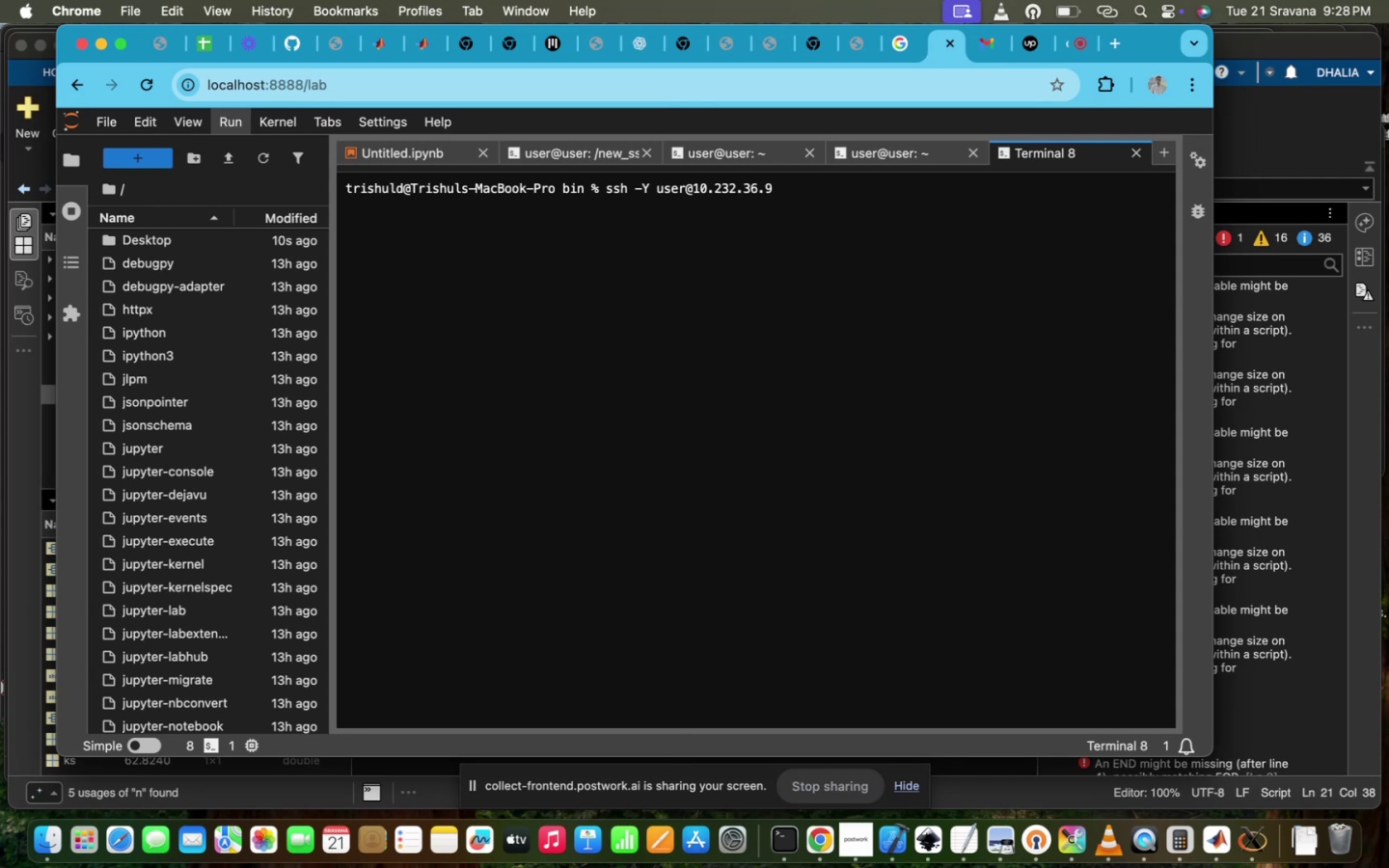 
key(2)
 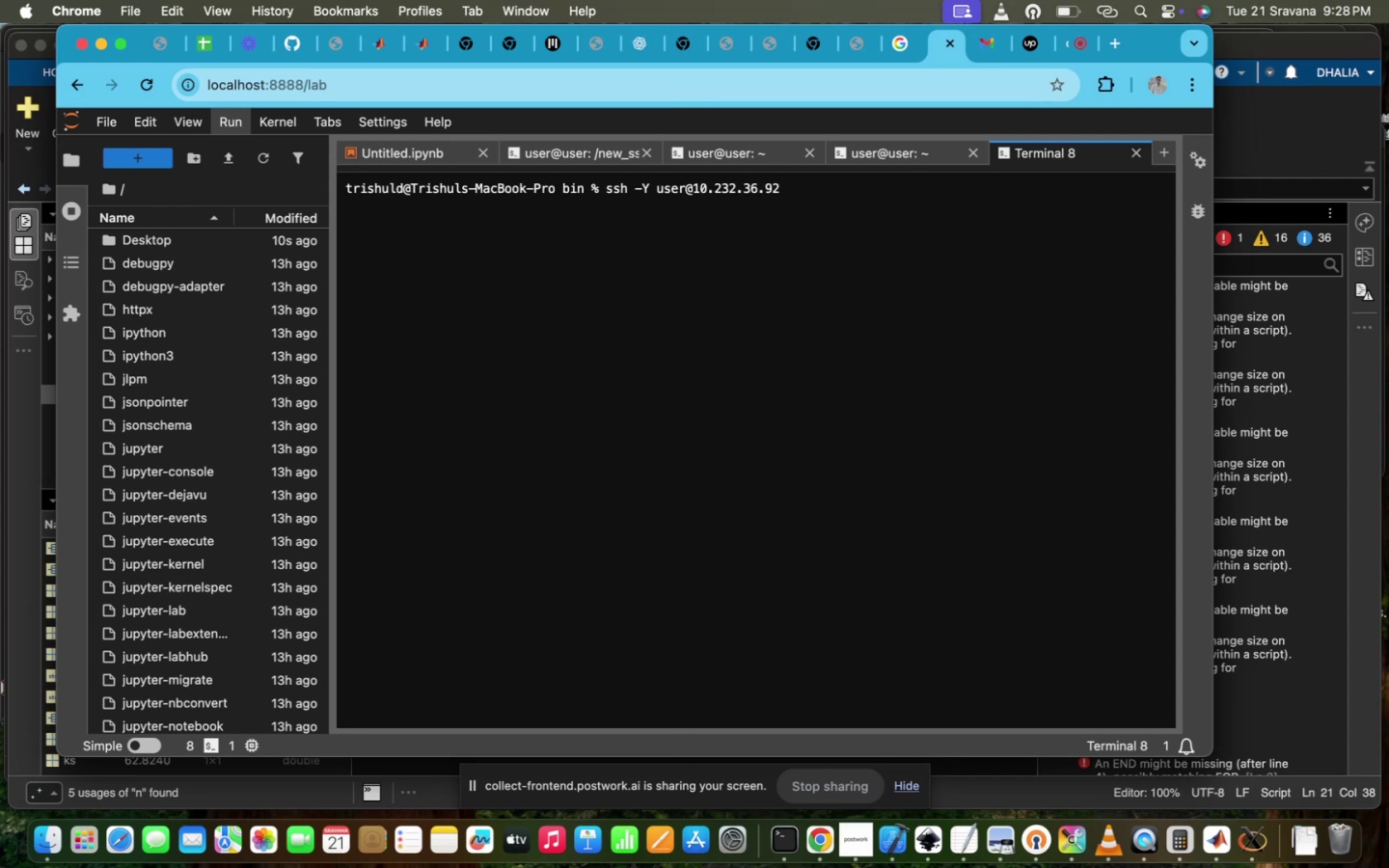 
key(Backspace)
 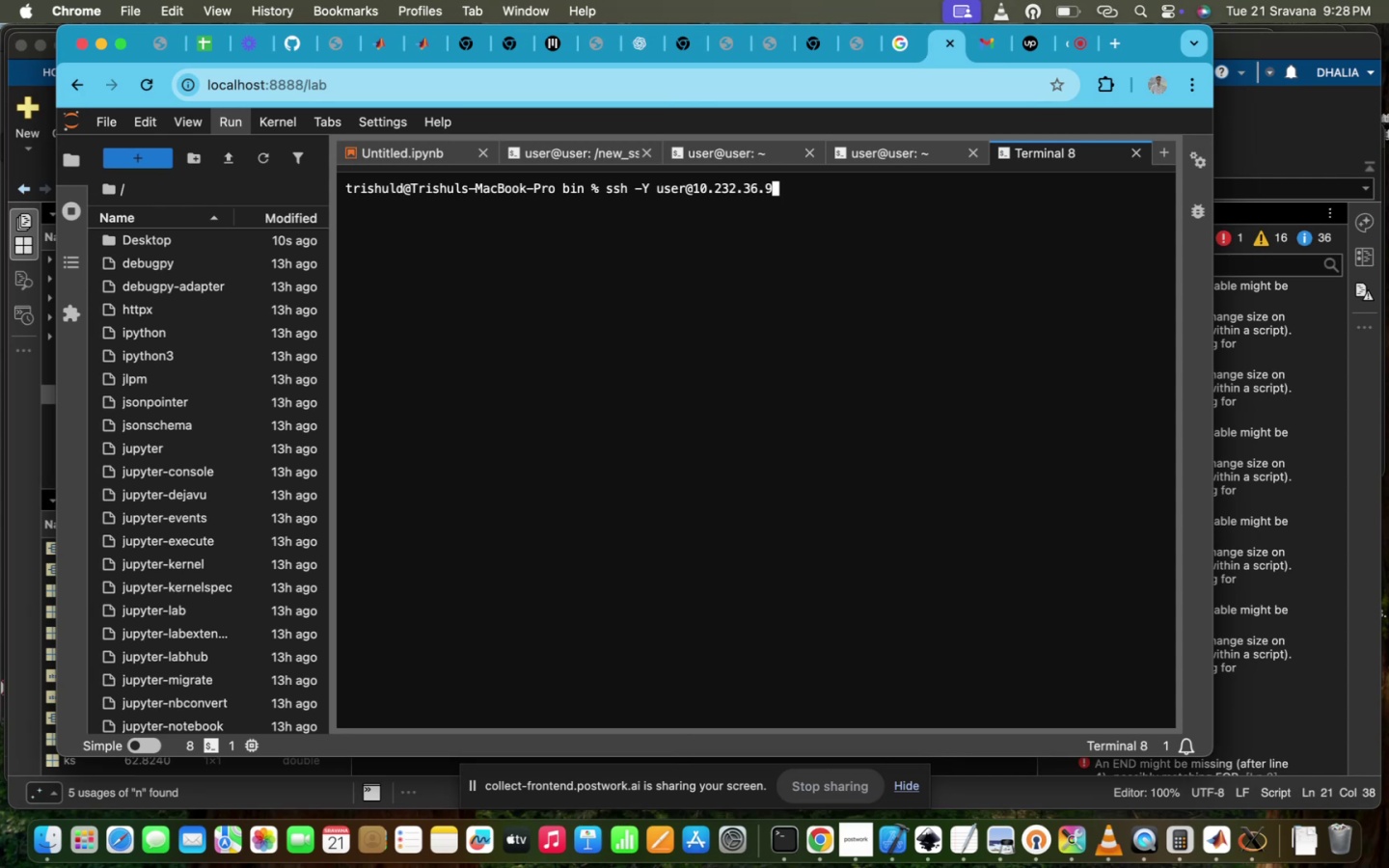 
key(1)
 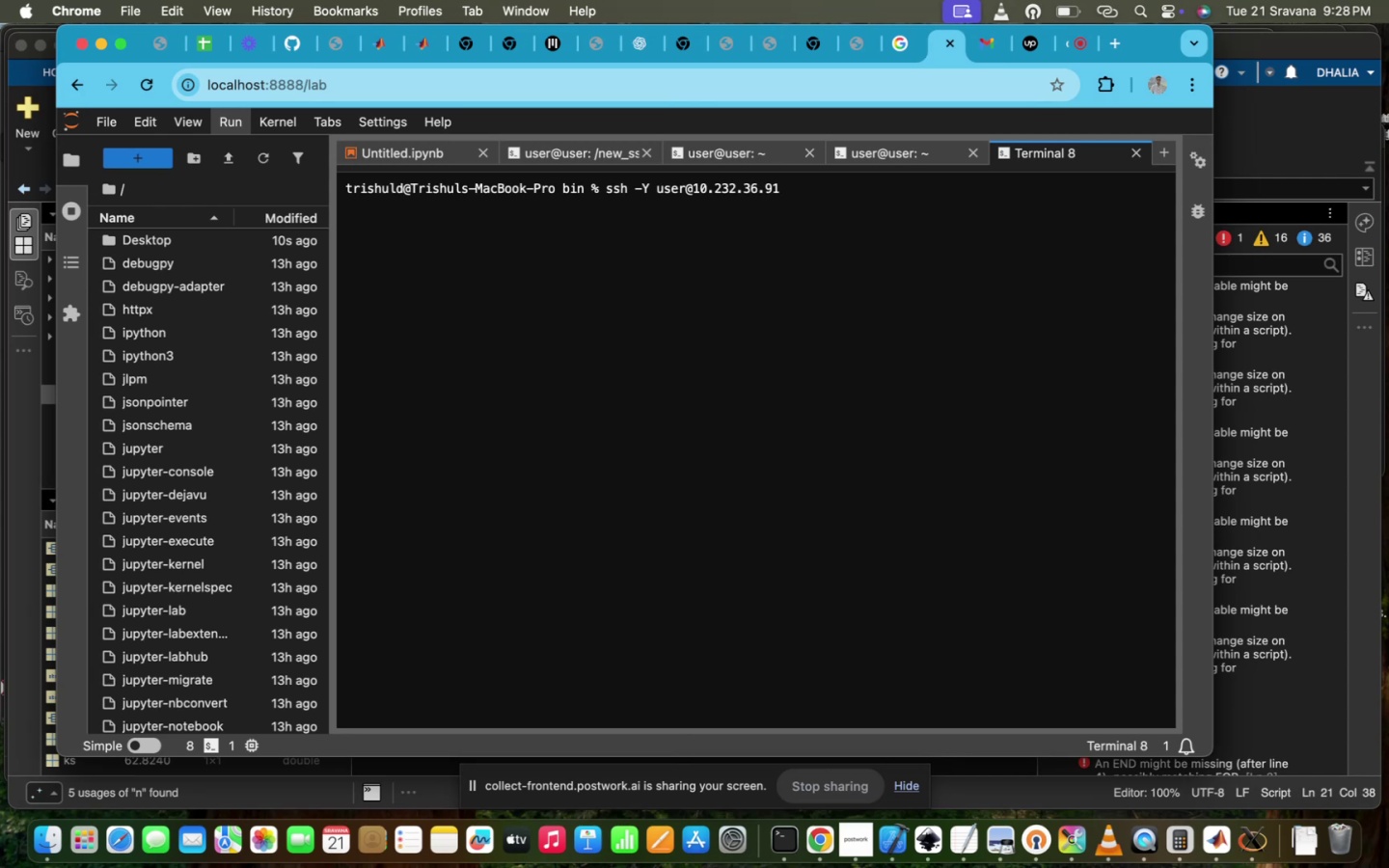 
hold_key(key=ArrowLeft, duration=0.4)
 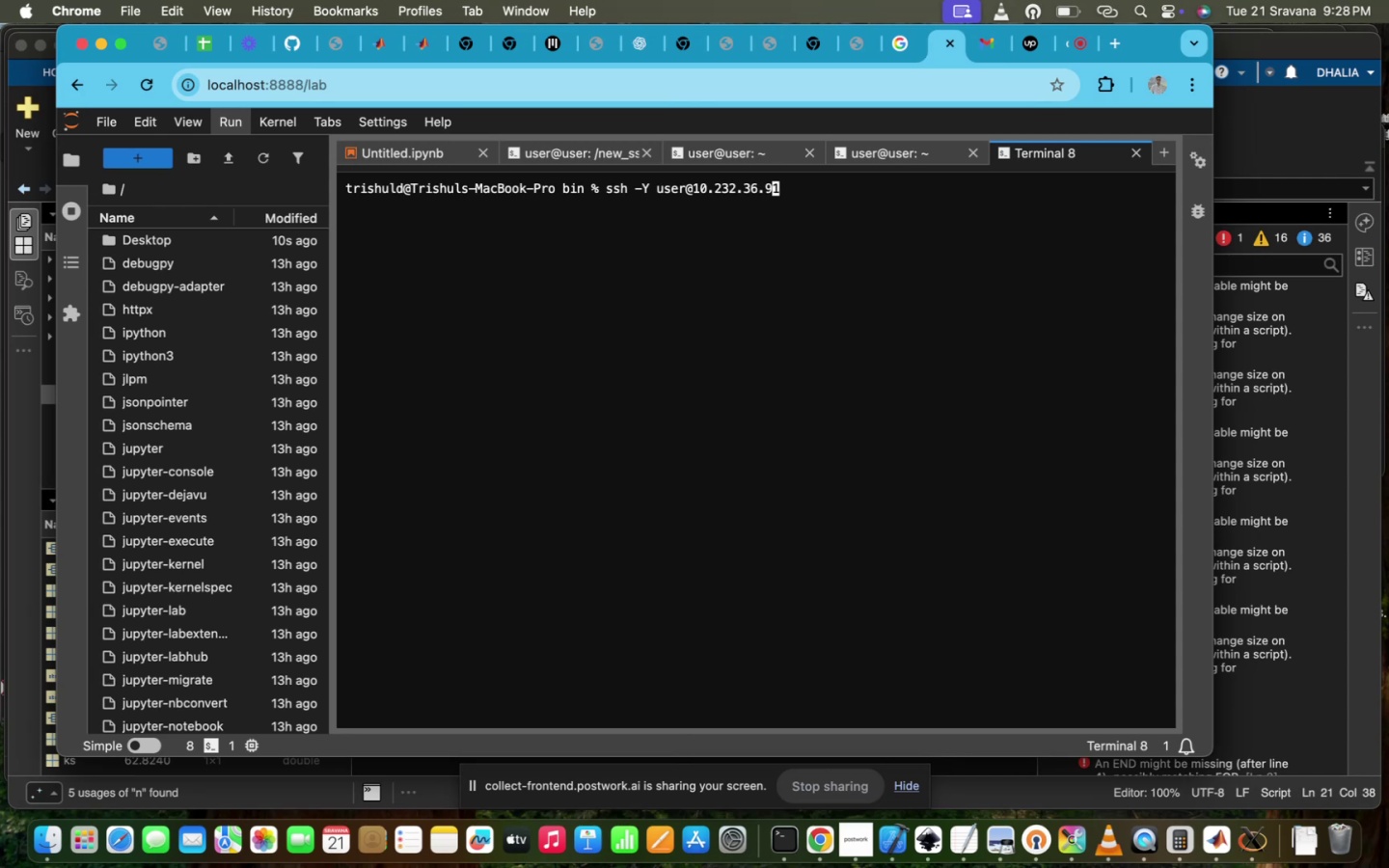 
key(ArrowLeft)
 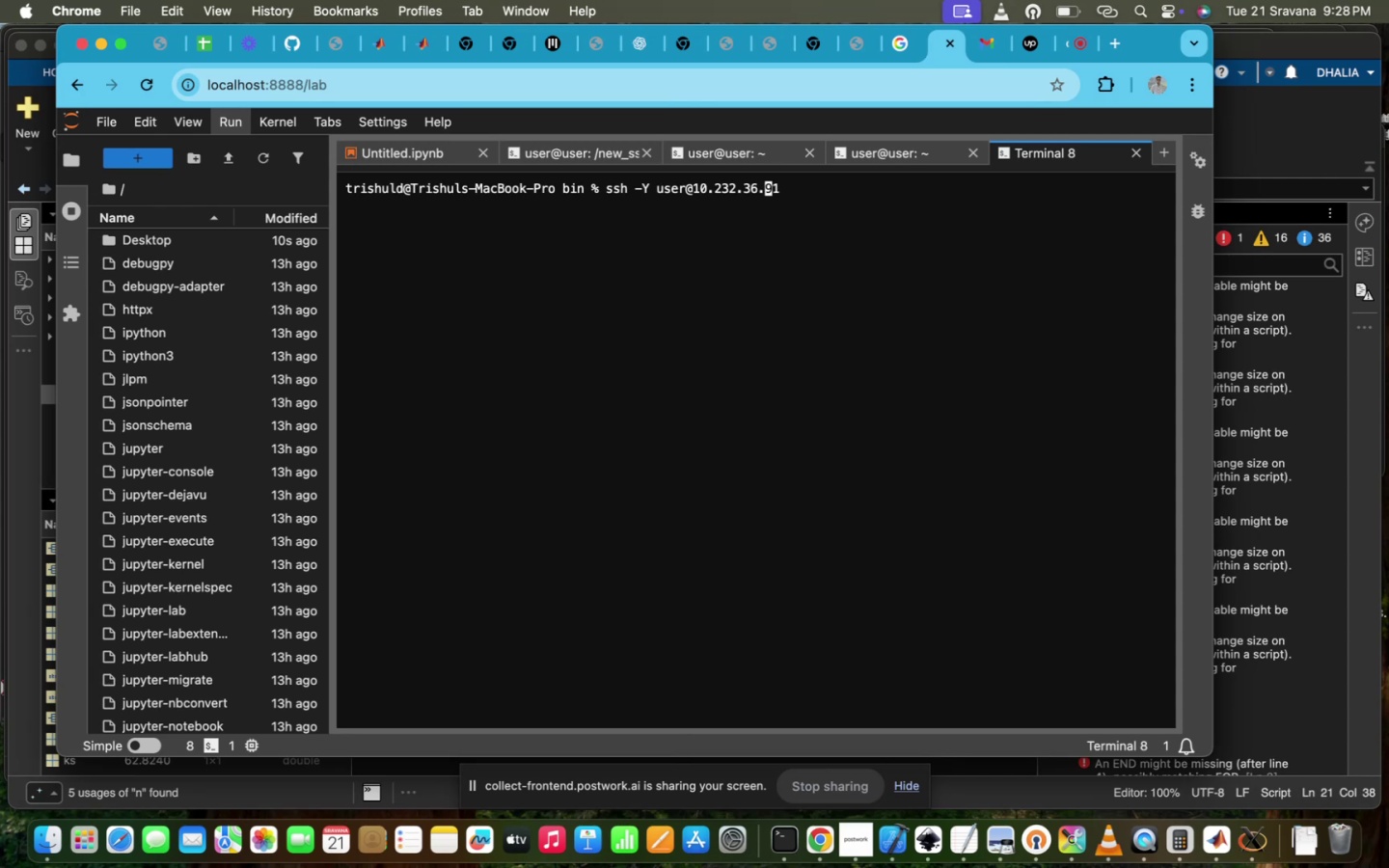 
key(ArrowLeft)
 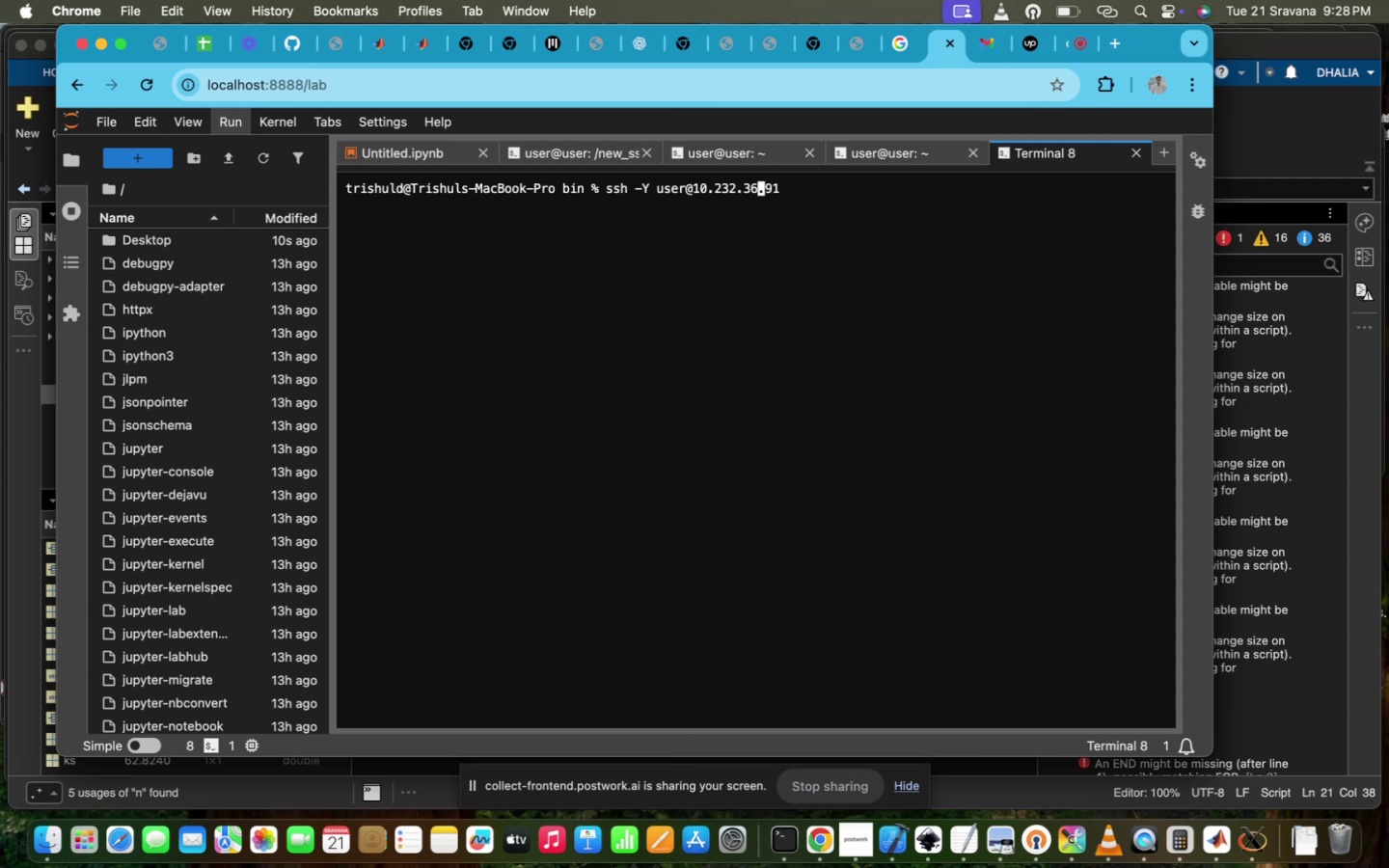 
type(\)
key(Backspace)
key(Backspace)
key(Backspace)
type(104)
 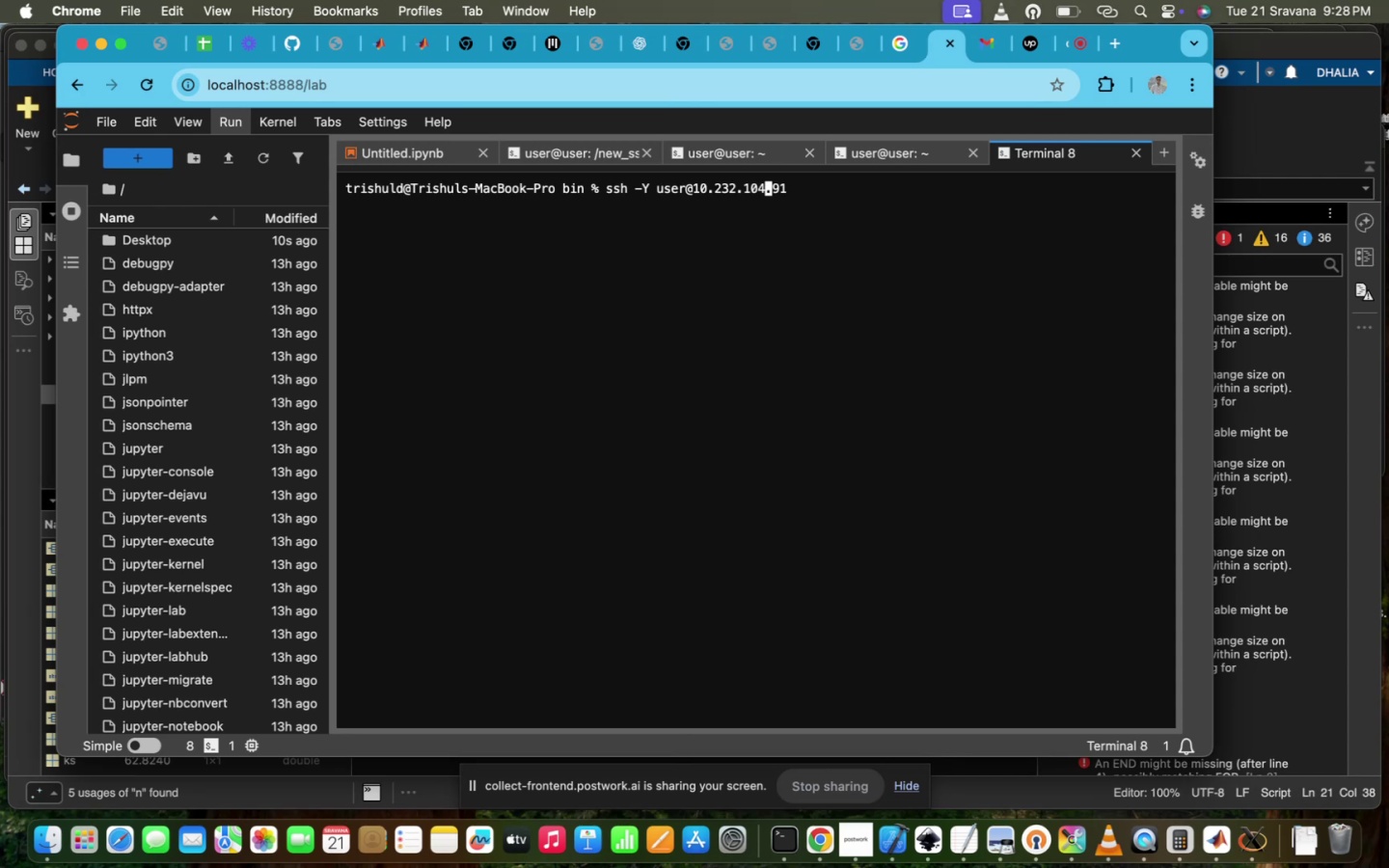 
key(ArrowLeft)
 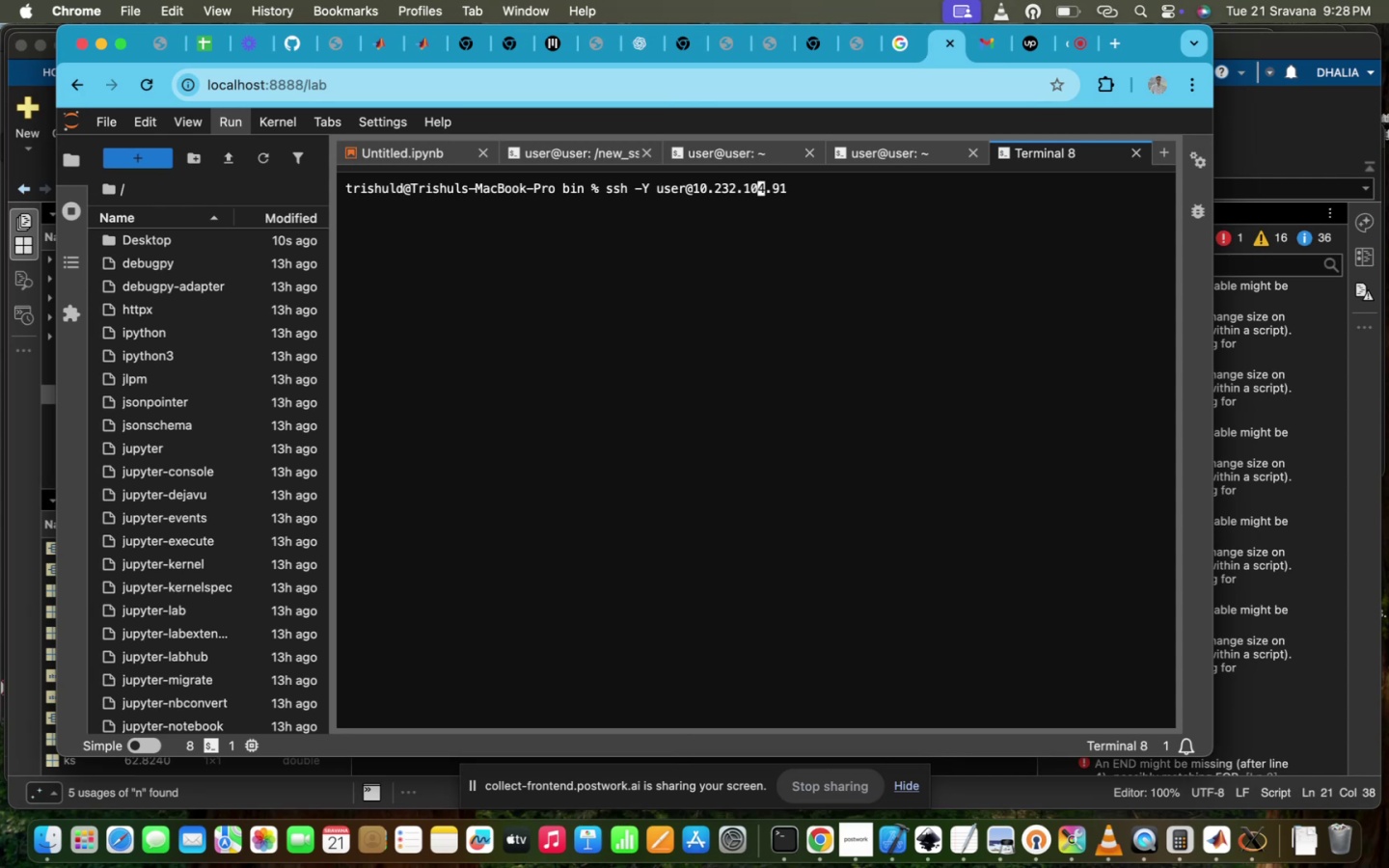 
key(ArrowLeft)
 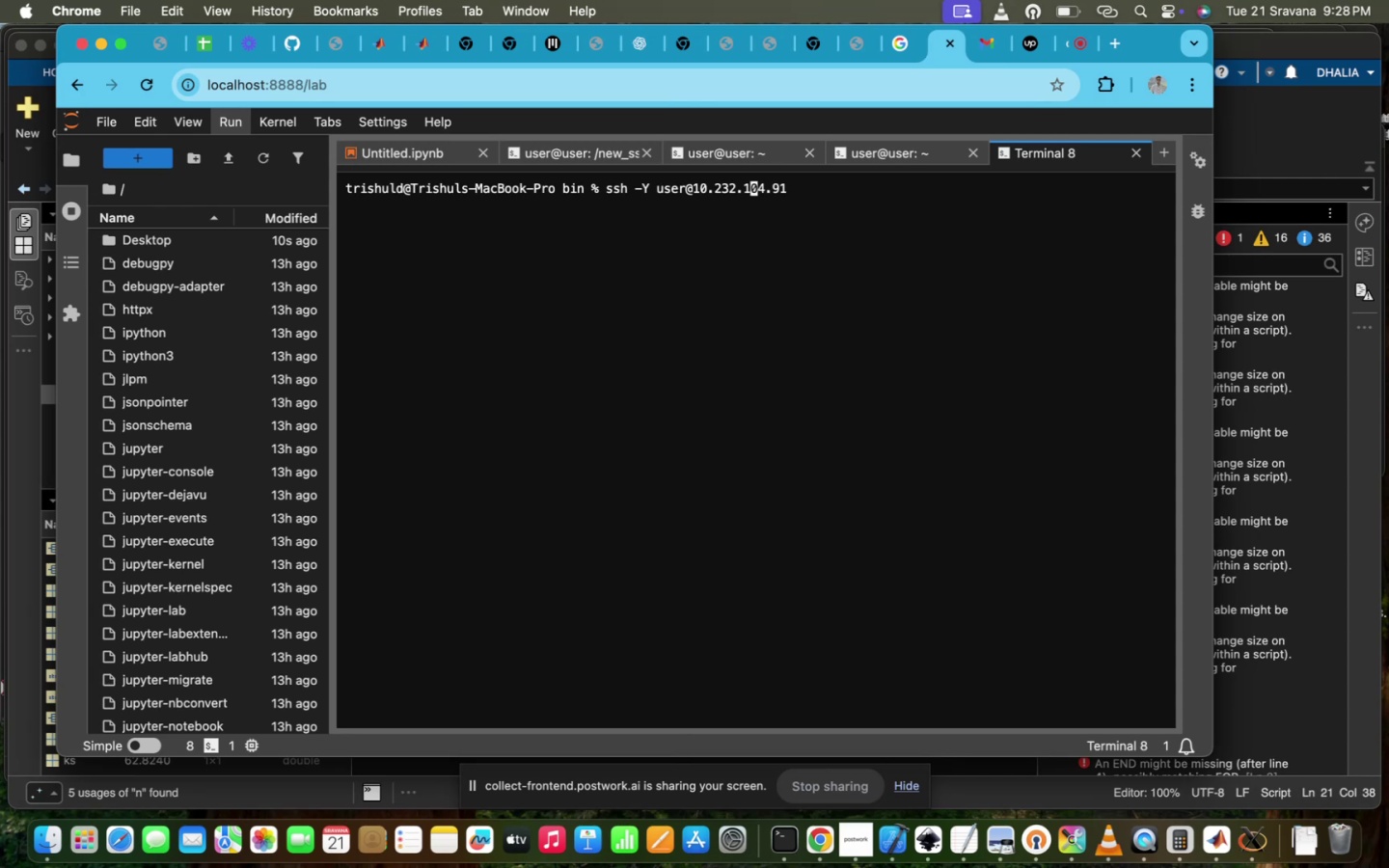 
key(ArrowLeft)
 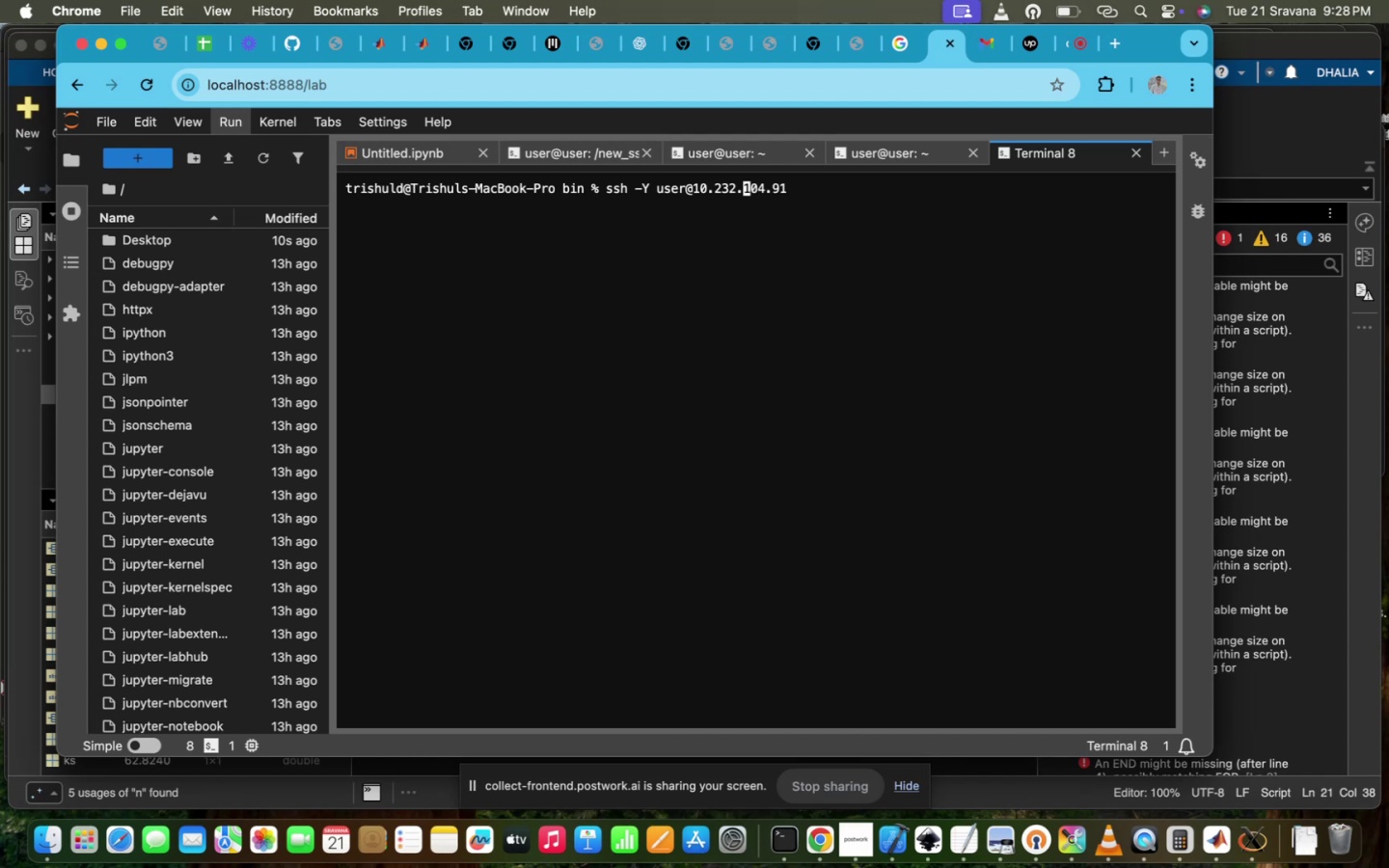 
key(Backspace)
key(Backspace)
key(Backspace)
type(20.)
key(Escape)
 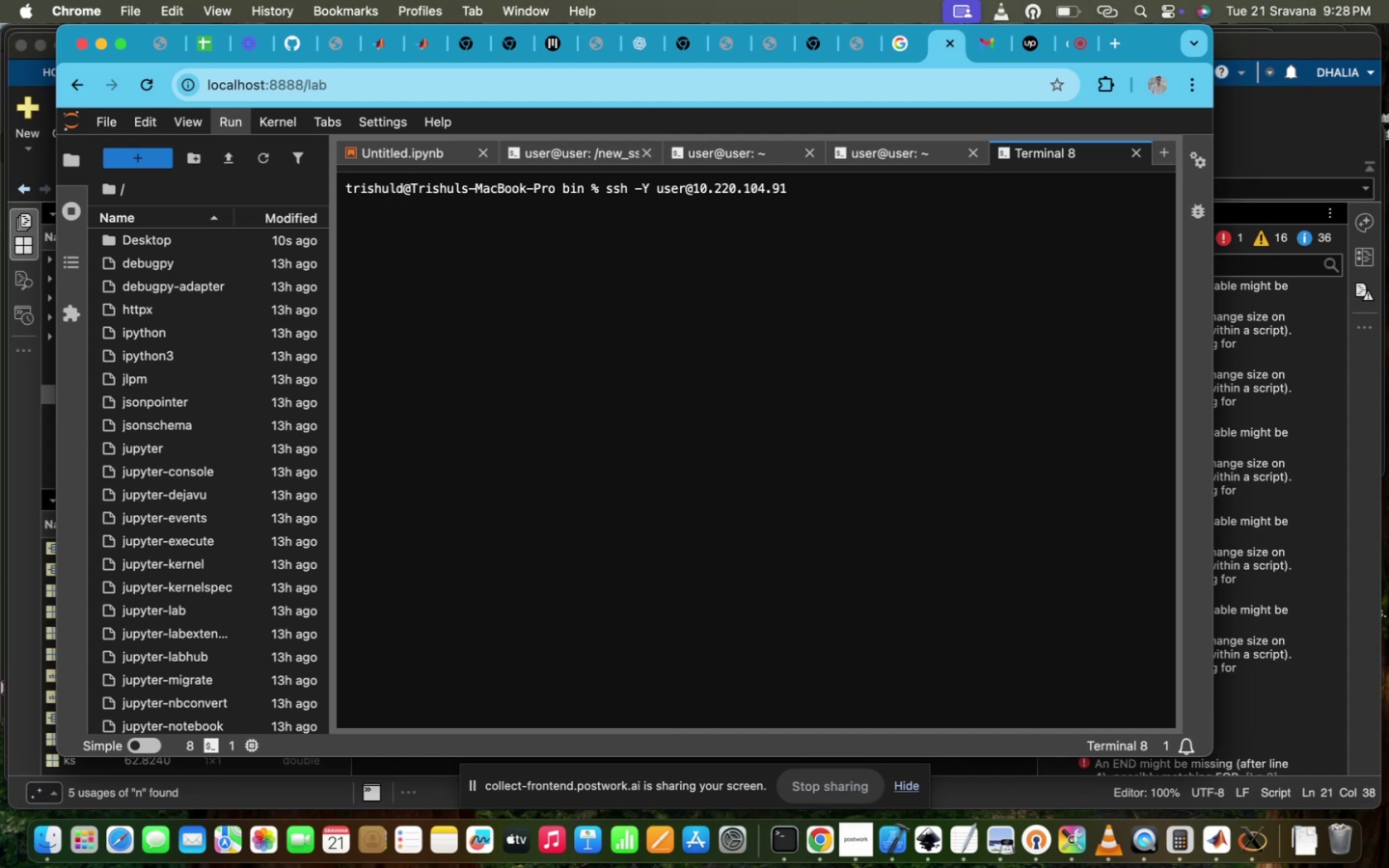 
key(Enter)
 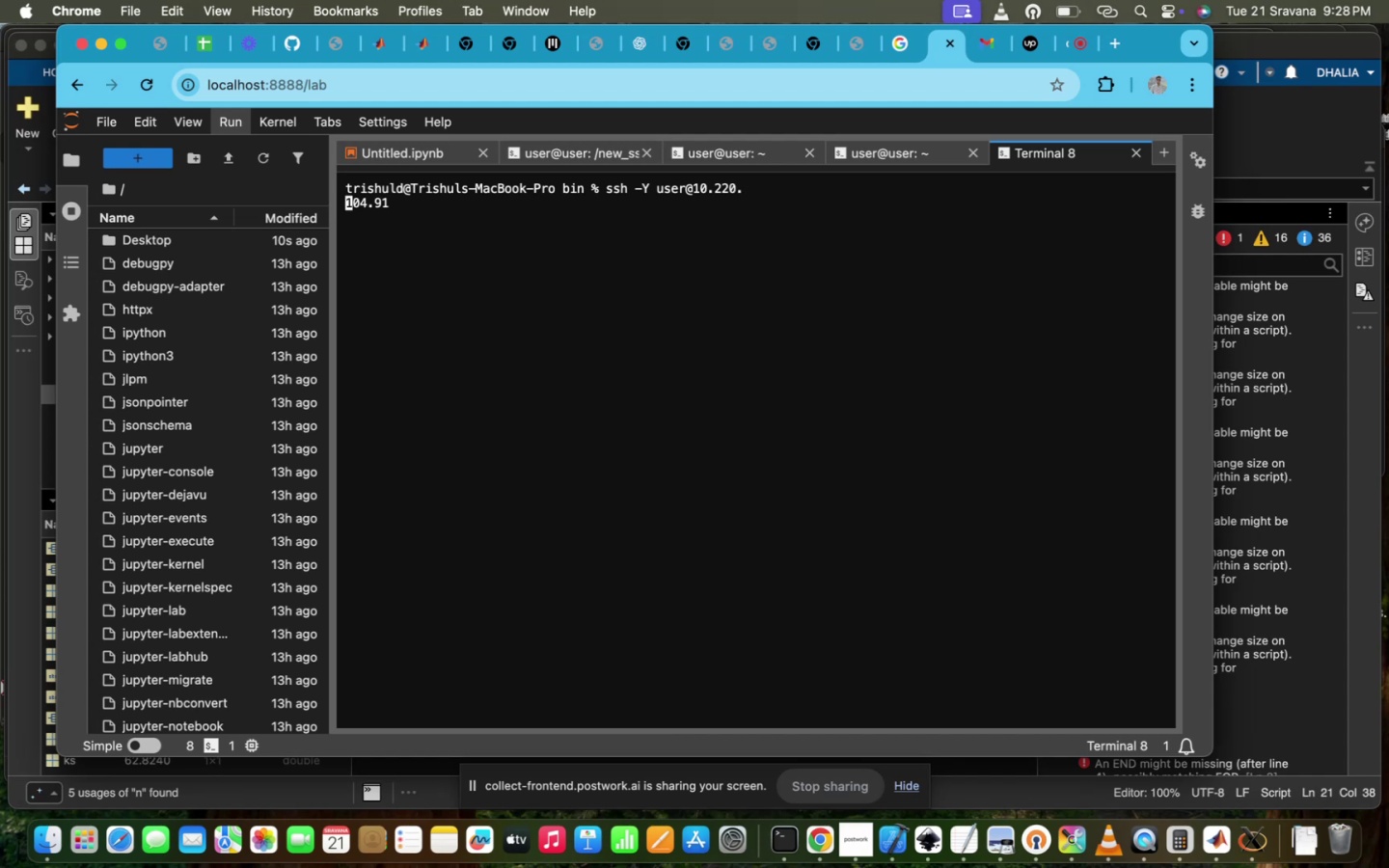 
key(Backspace)
 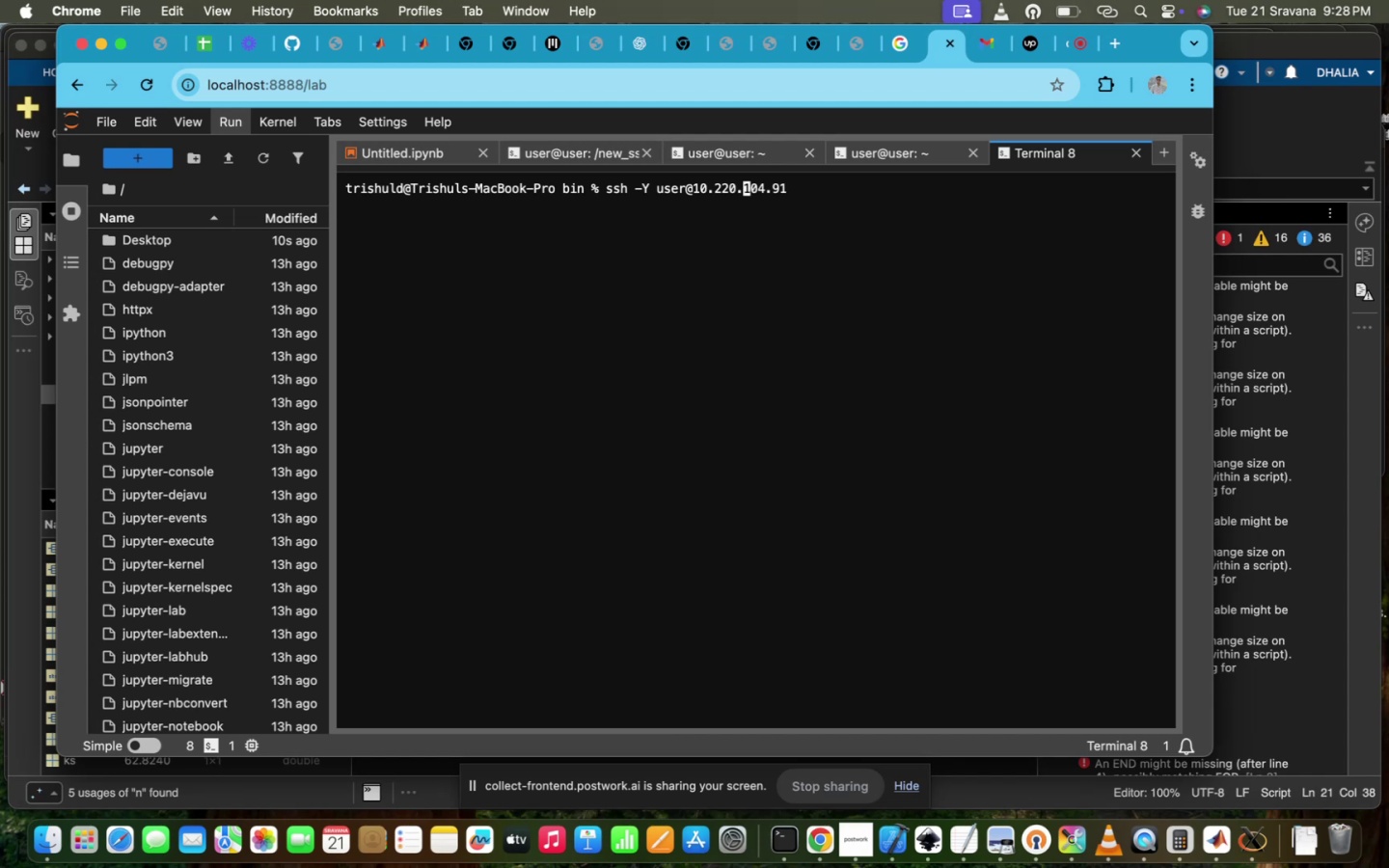 
key(ArrowRight)
 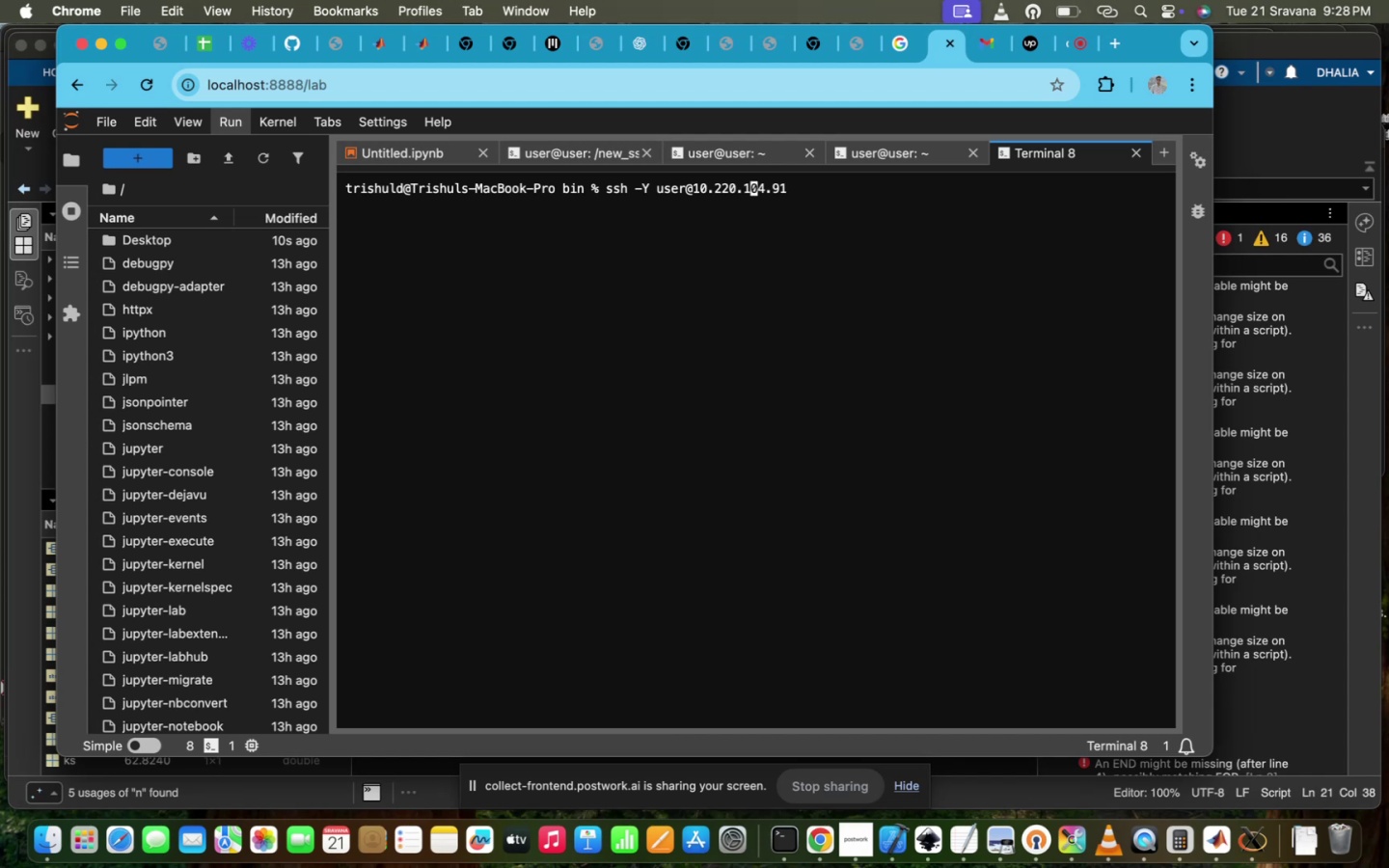 
key(ArrowRight)
 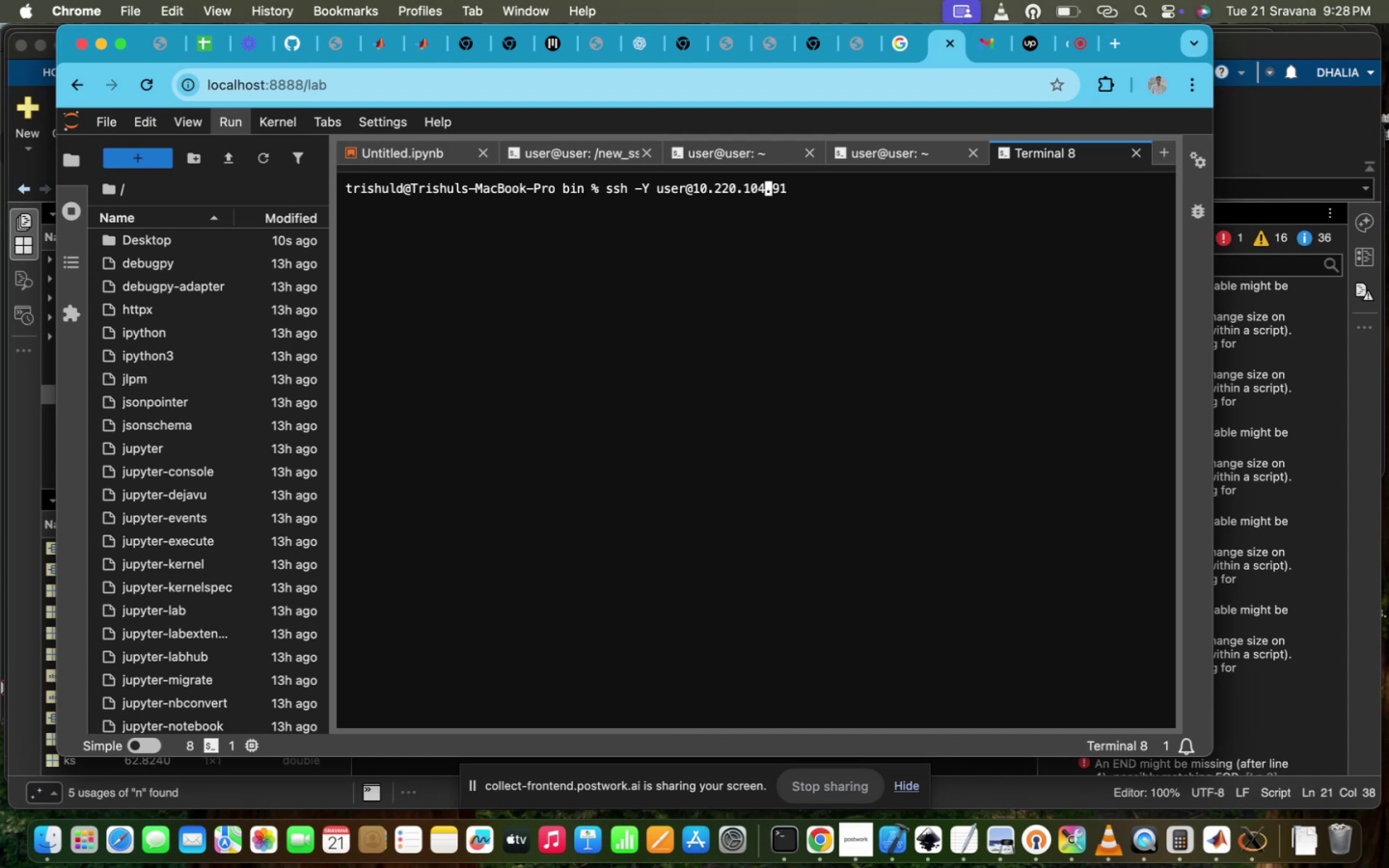 
key(ArrowRight)
 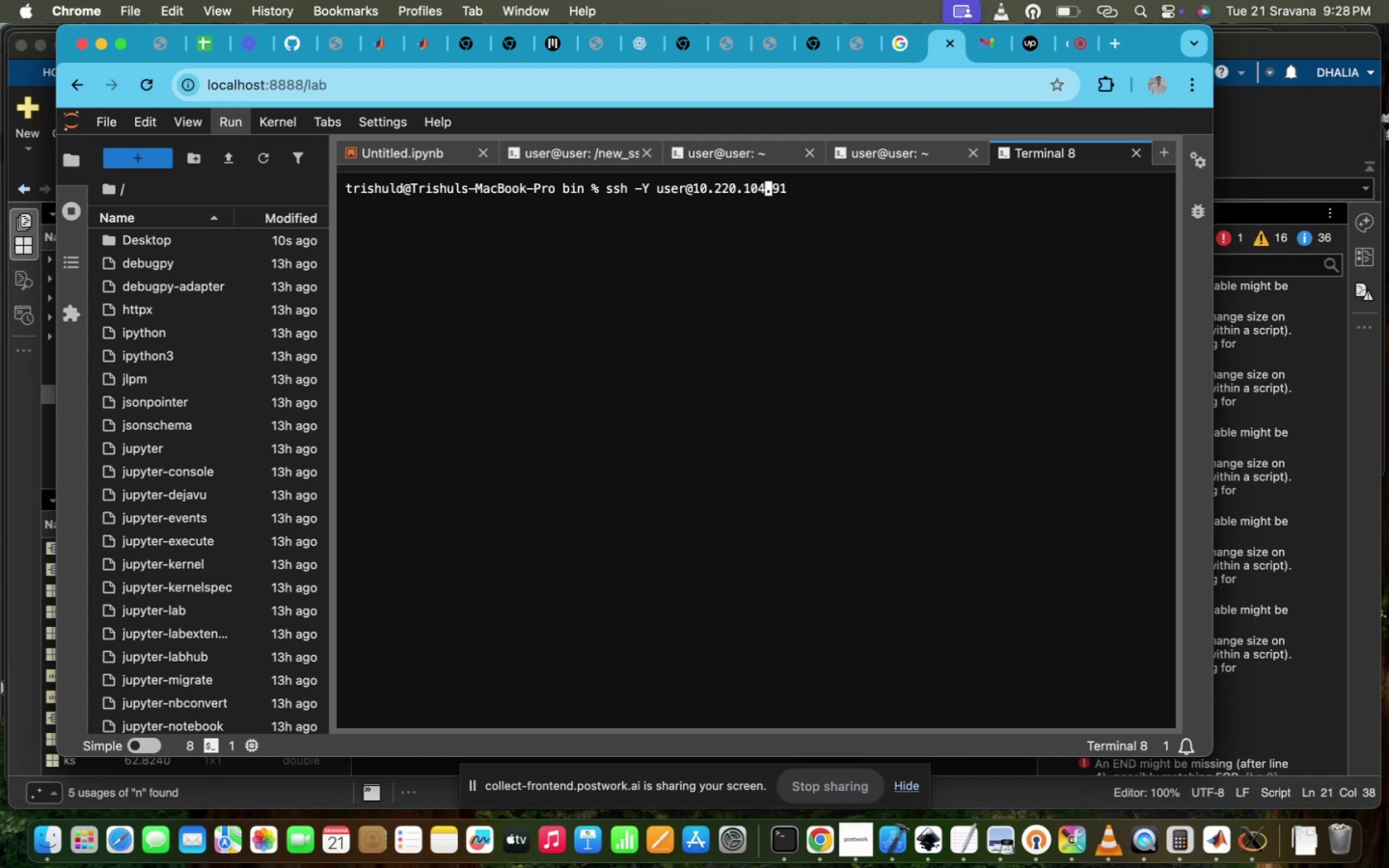 
key(ArrowRight)
 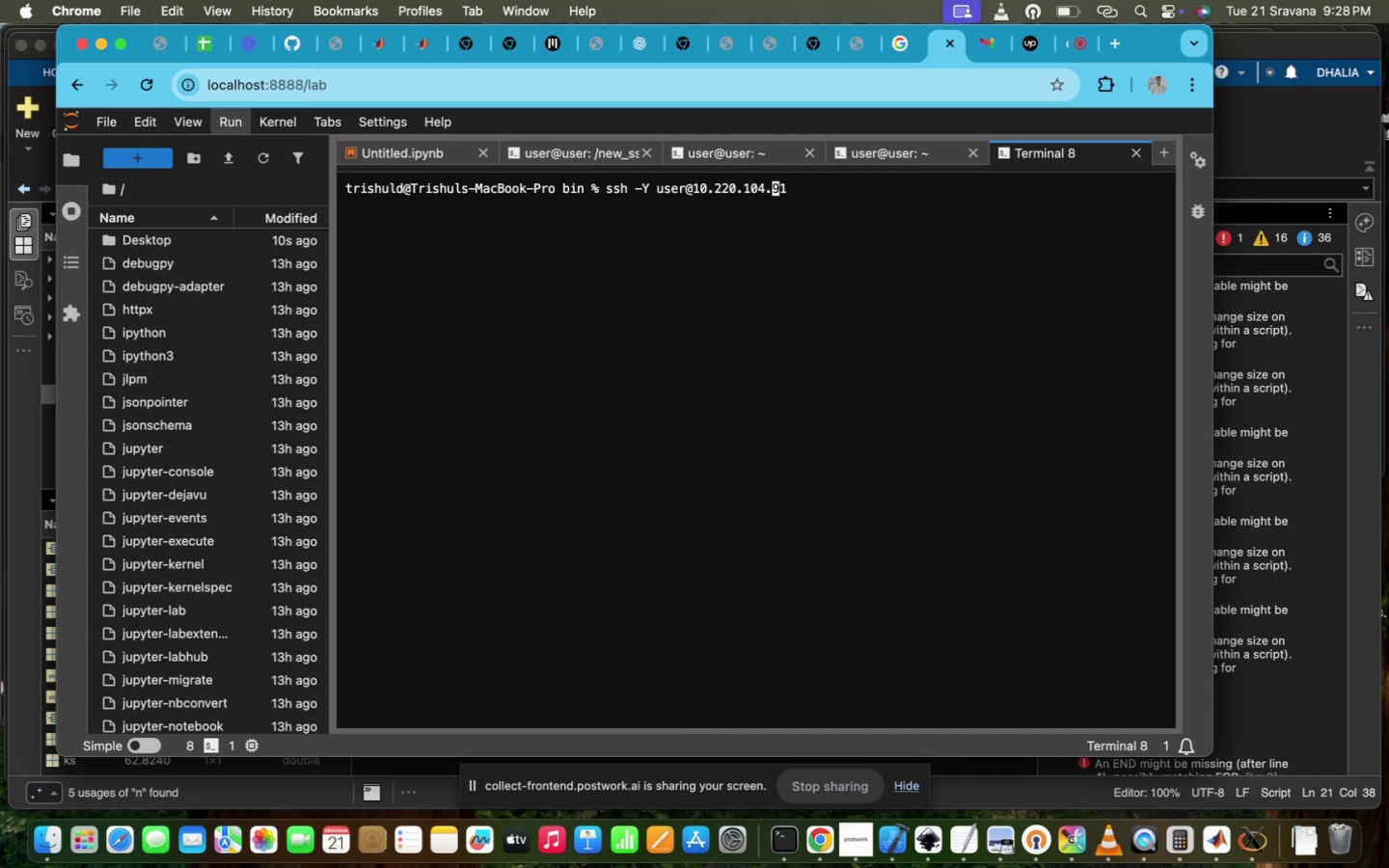 
key(ArrowRight)
 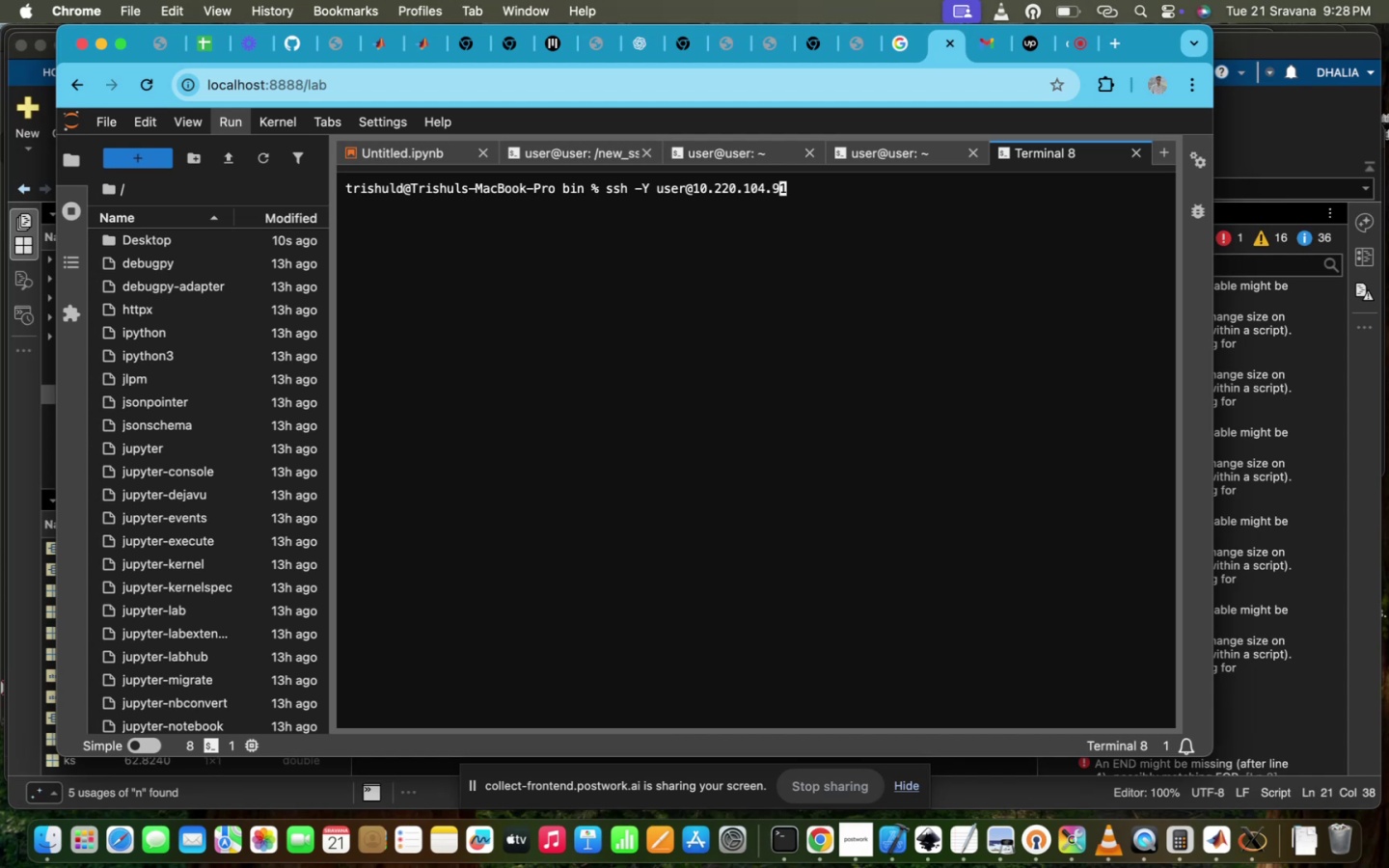 
key(ArrowRight)
 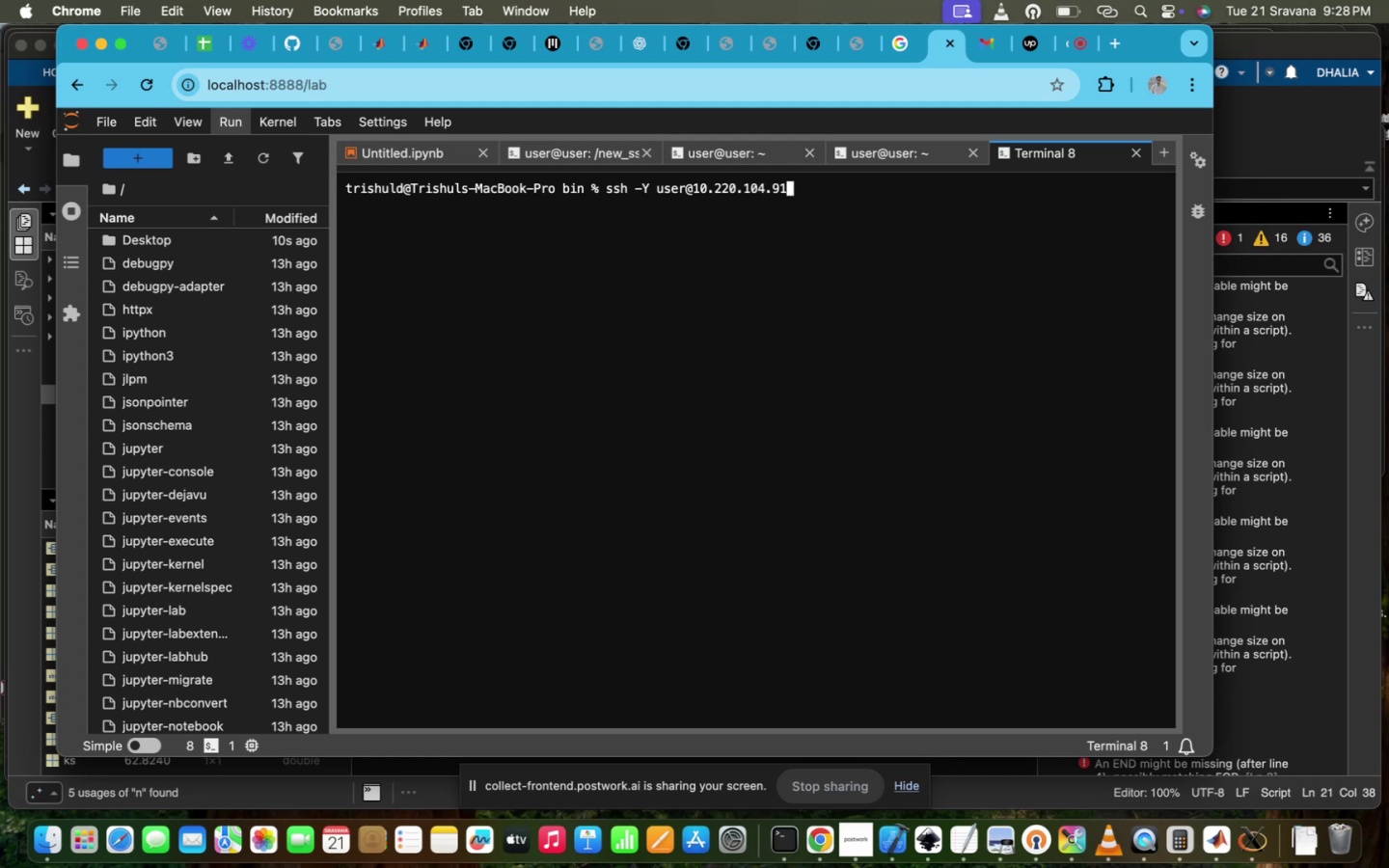 
key(ArrowRight)
 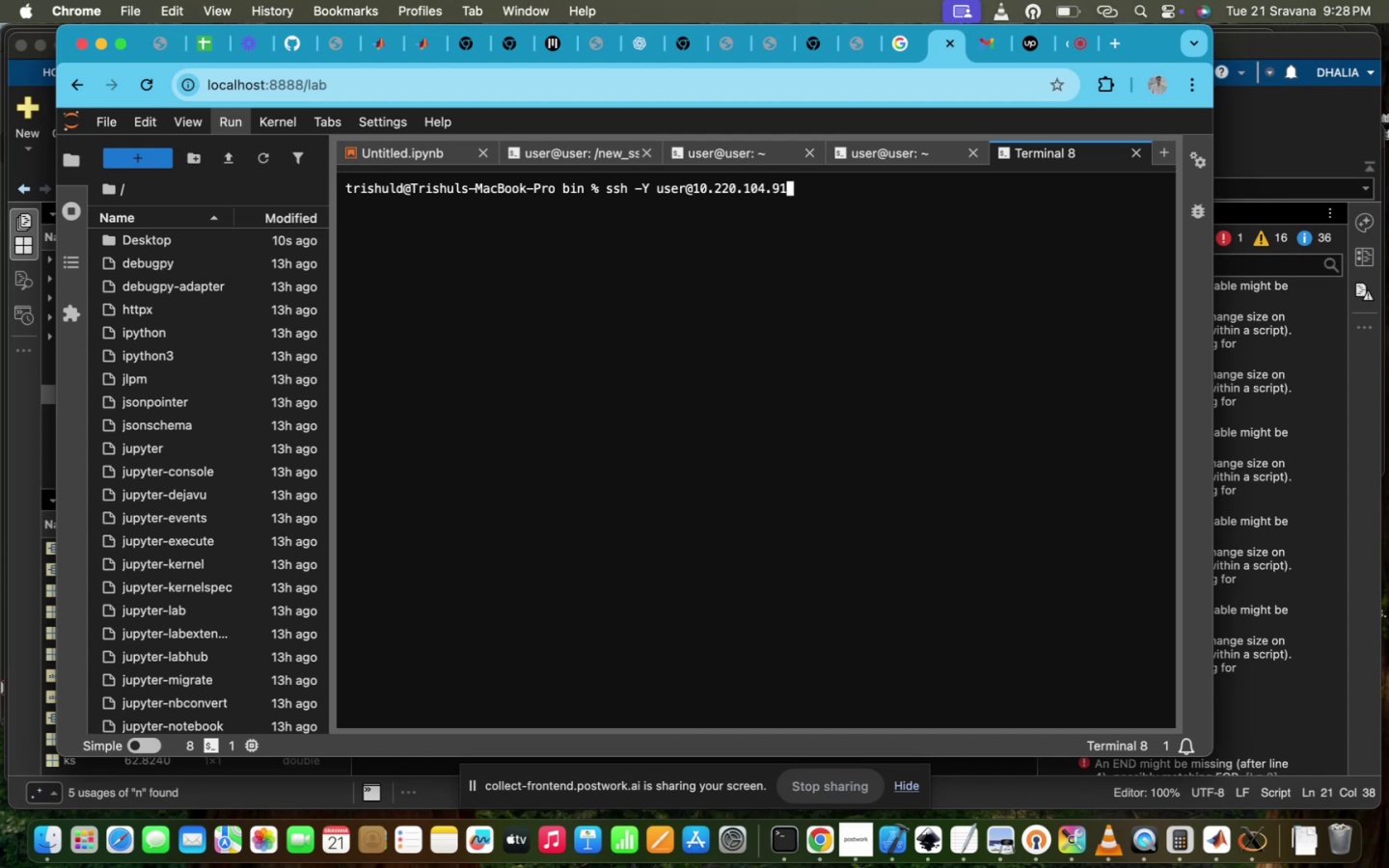 
key(Backslash)
 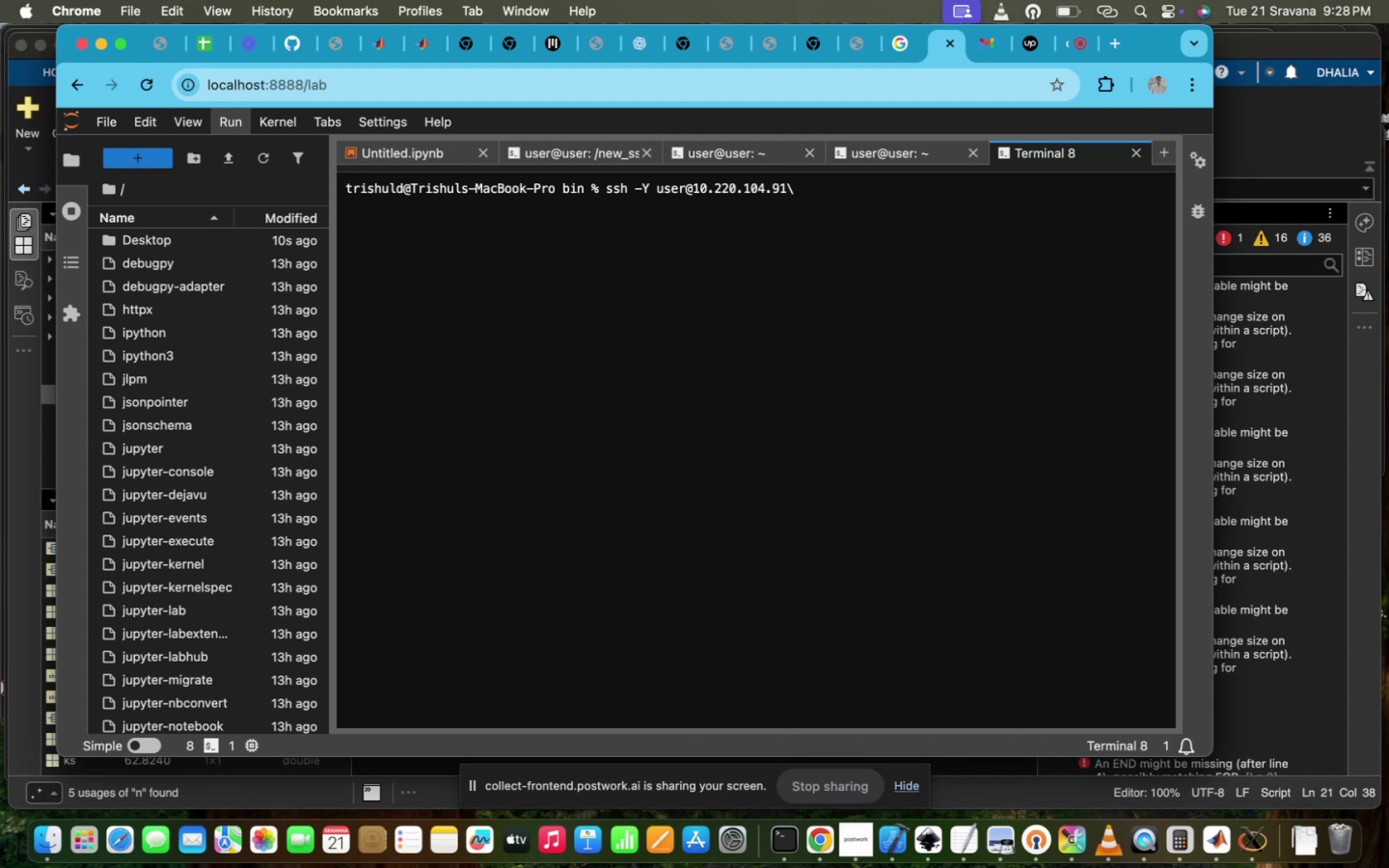 
key(Backspace)
 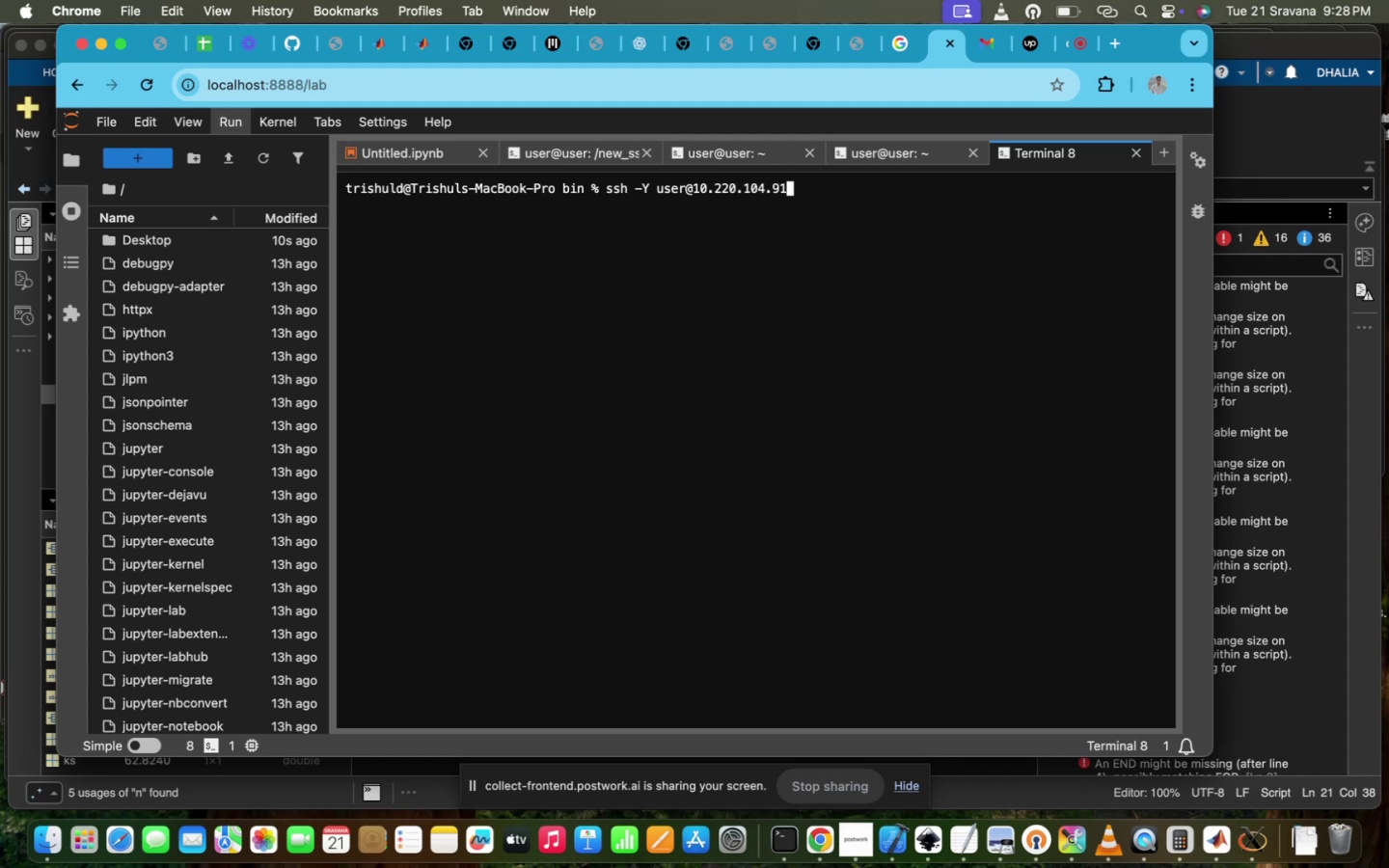 
key(Enter)
 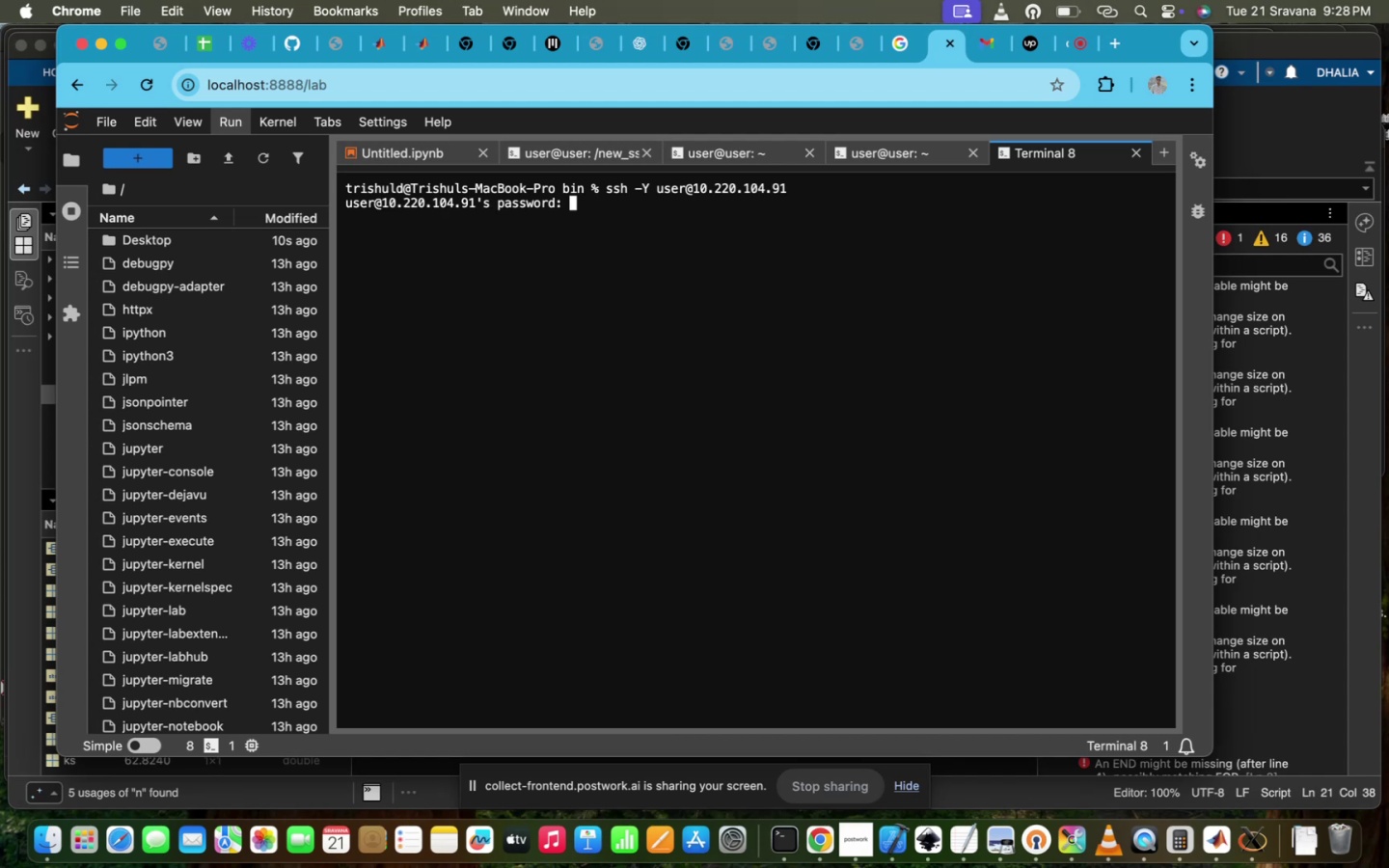 
type(ppl@iitd)
 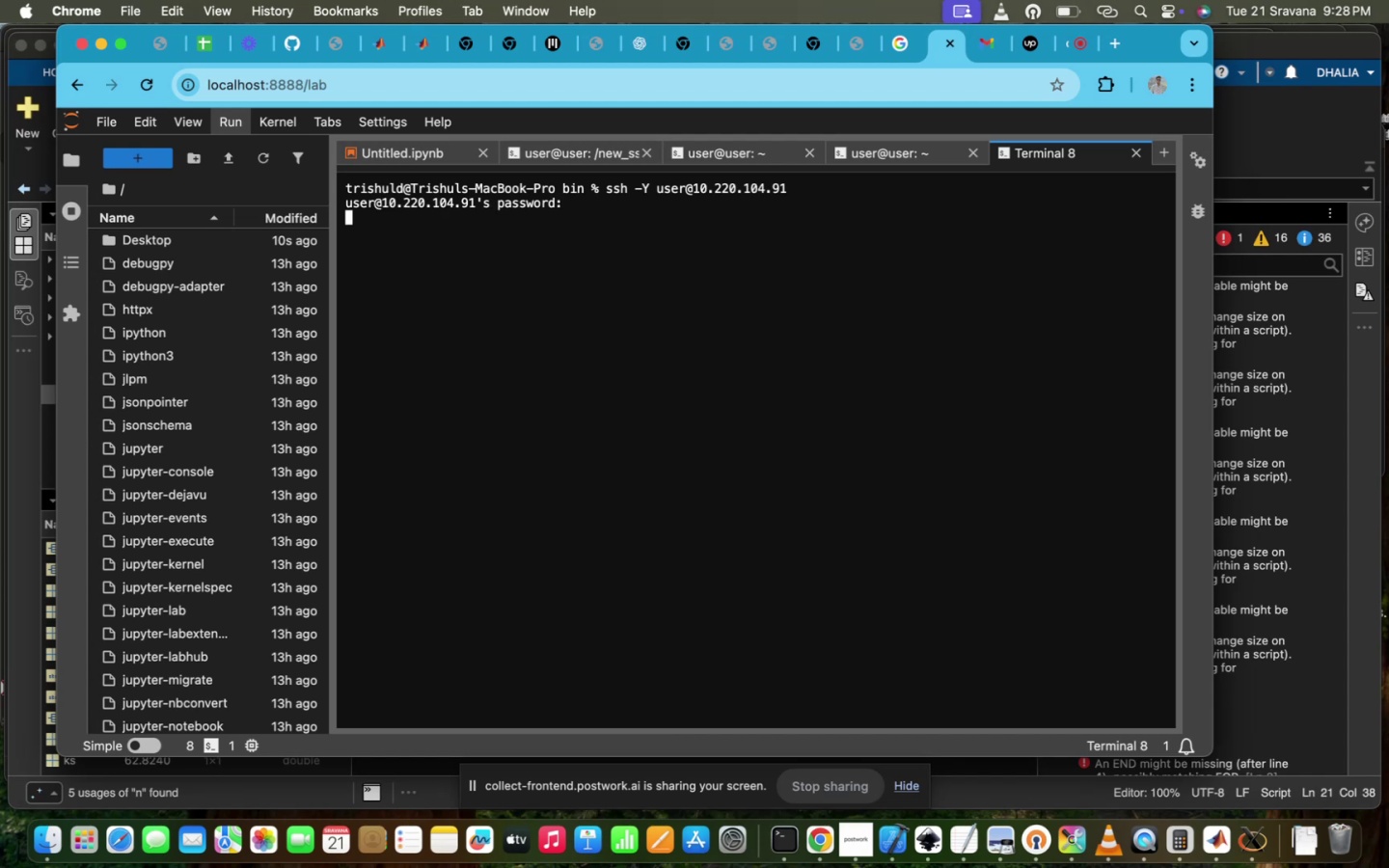 
 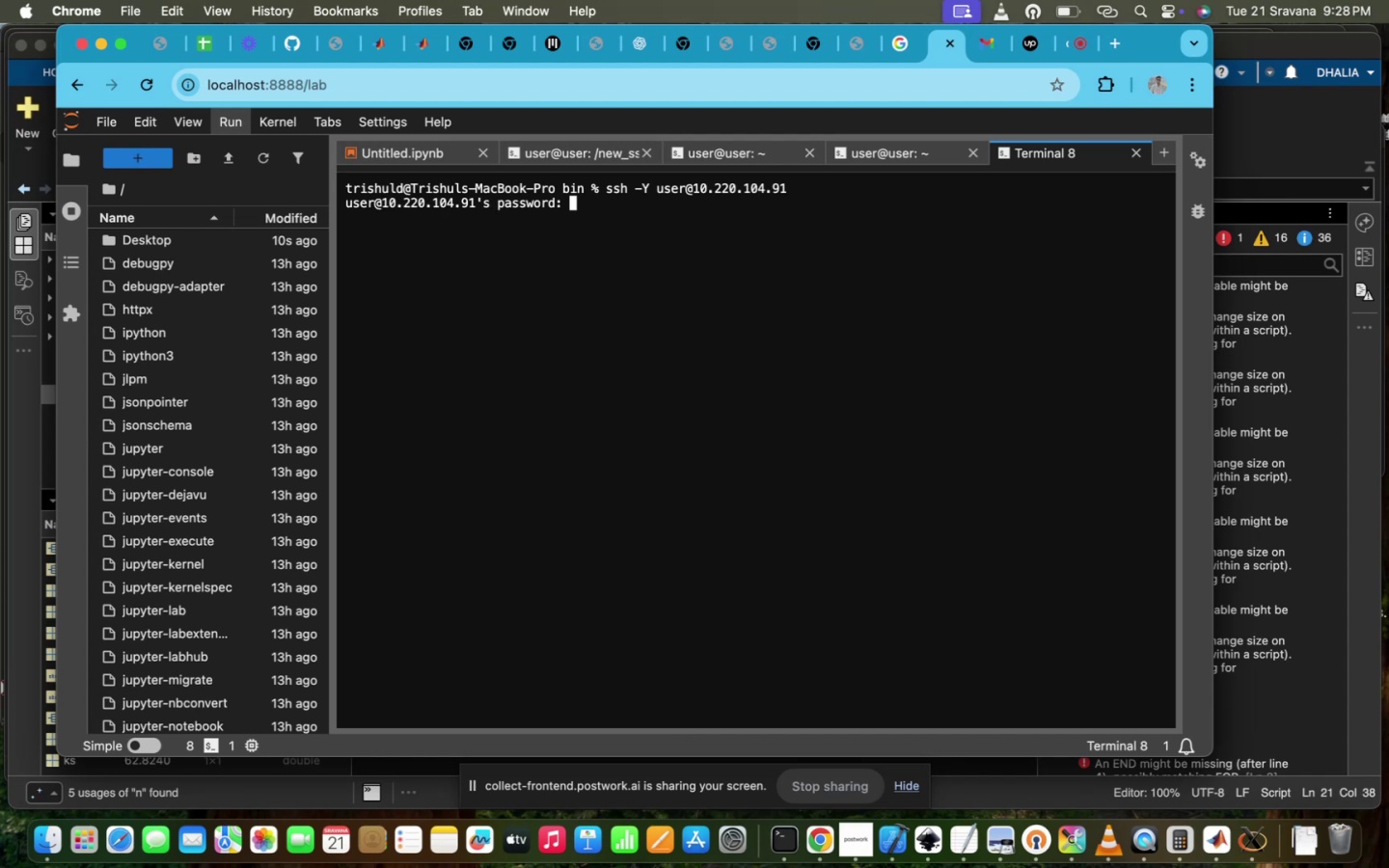 
key(Enter)
 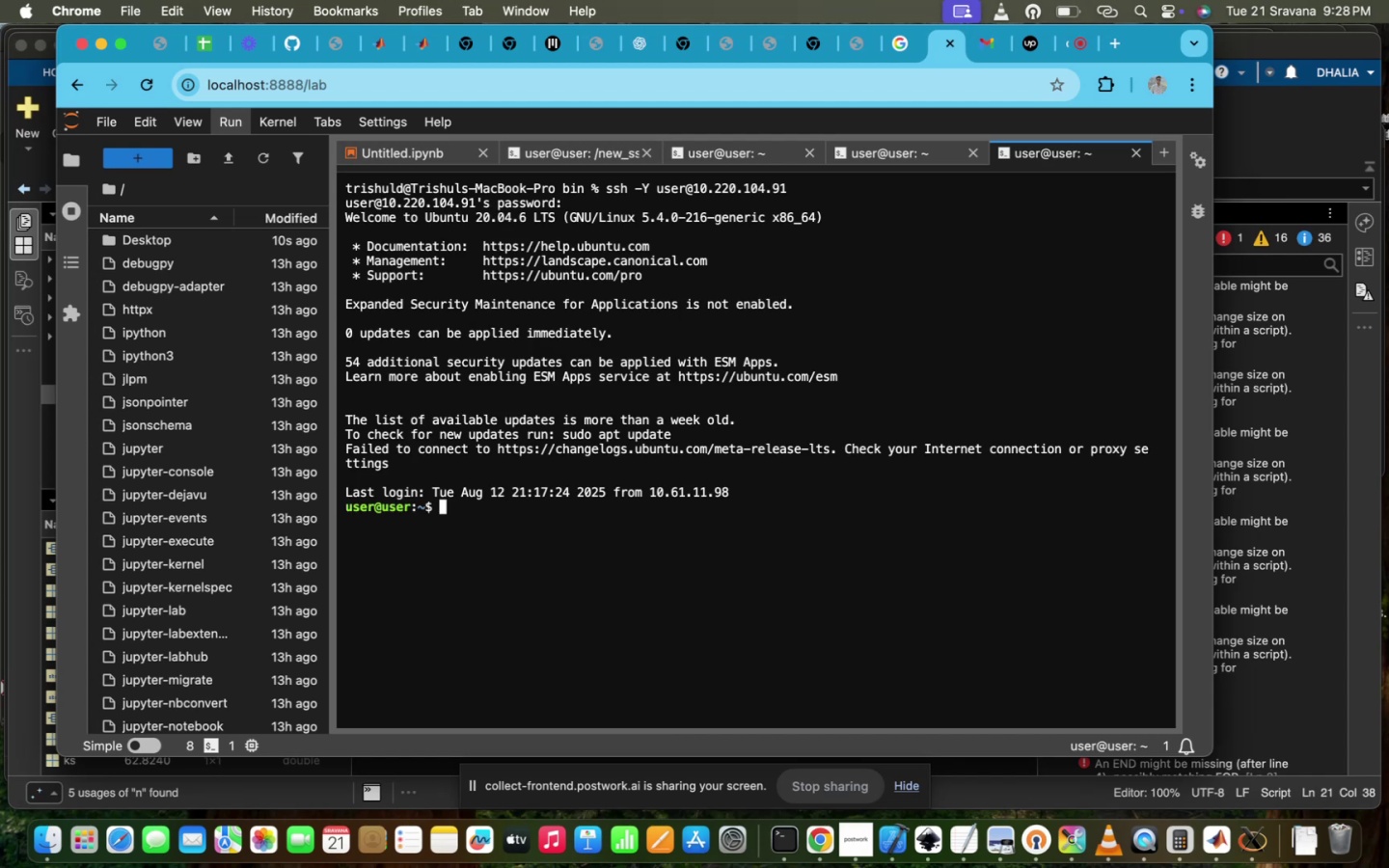 
type(ls)
 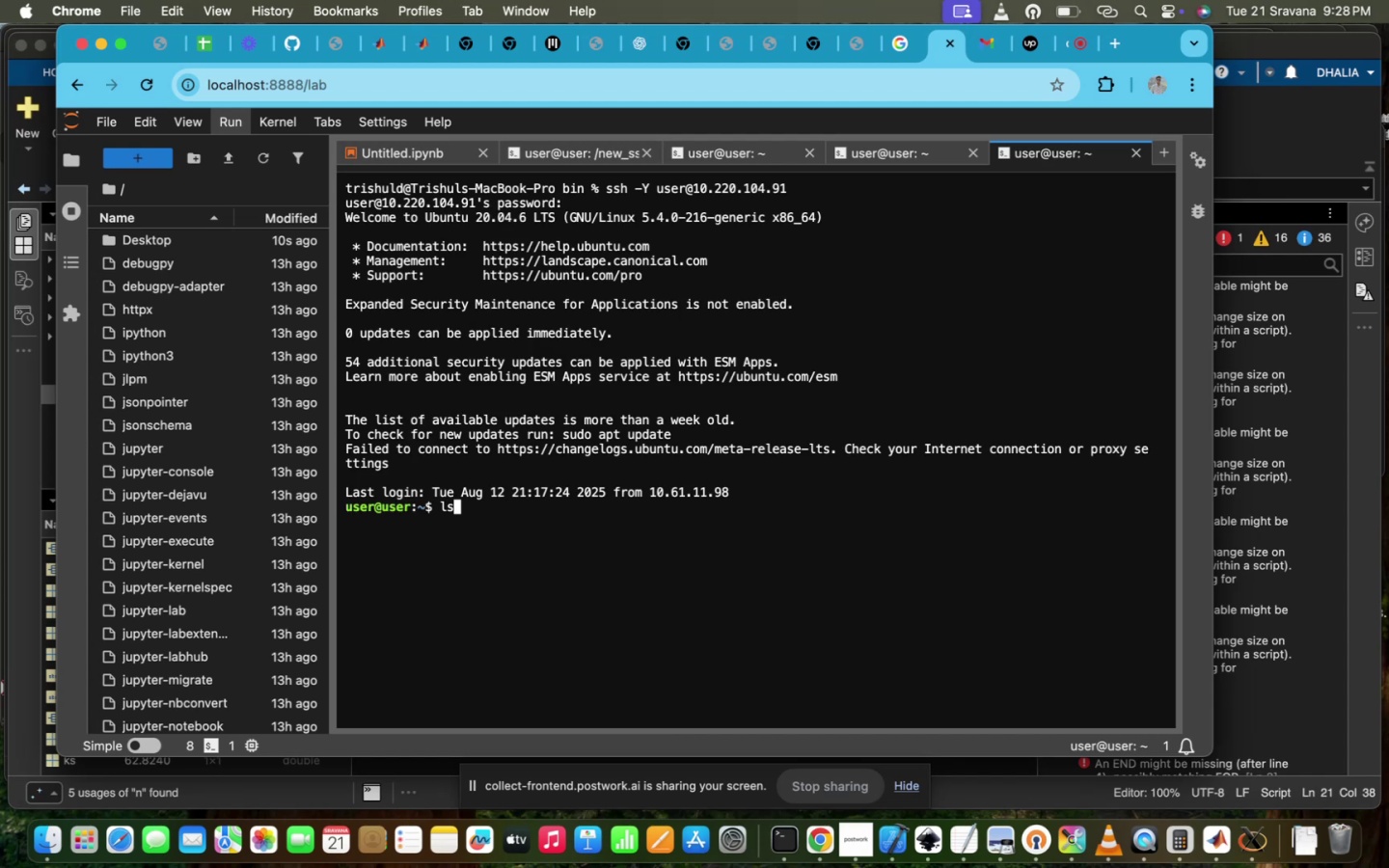 
key(Enter)
 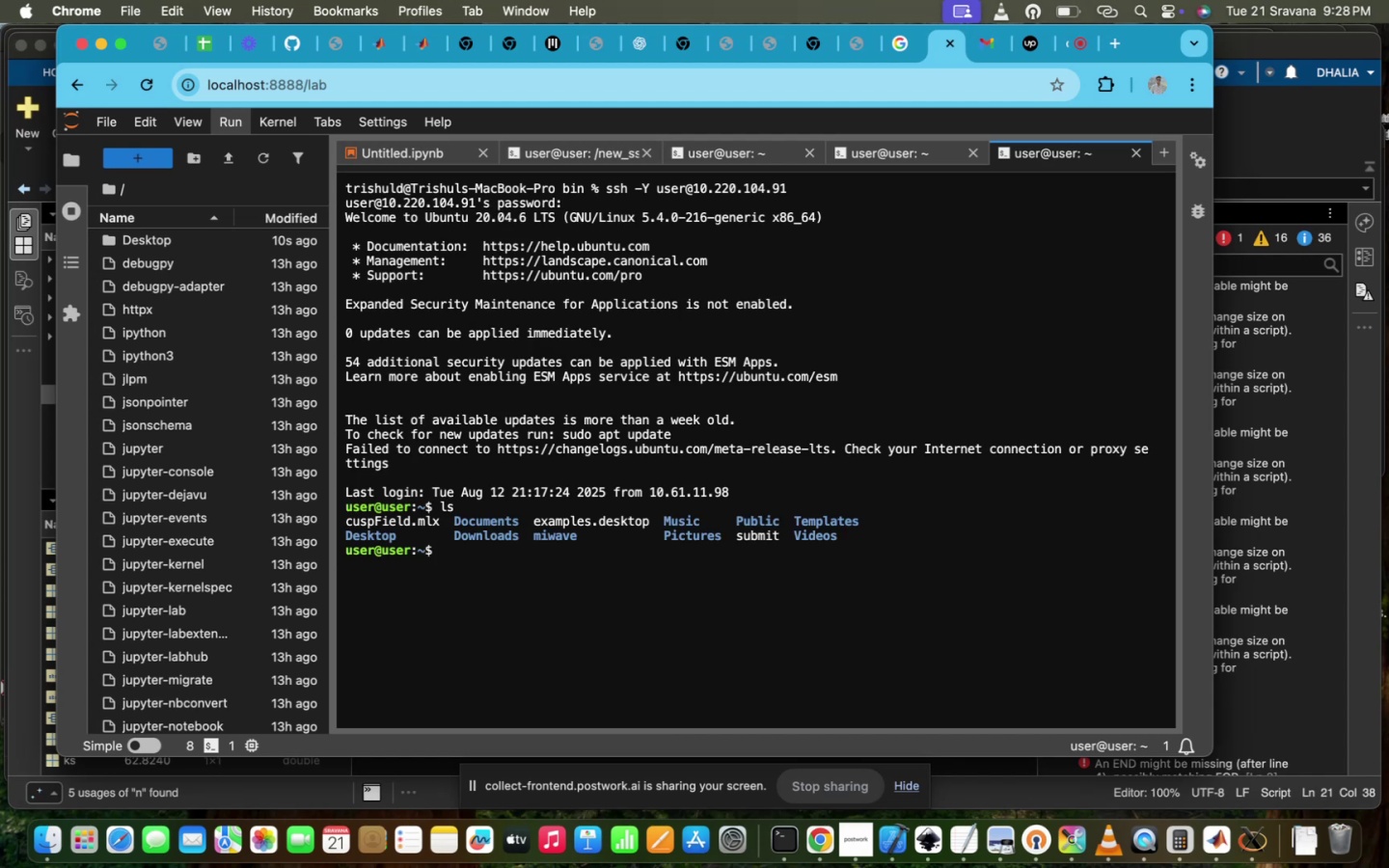 
type(cd ../../n)
key(Tab)
type(T)
key(Tab)
key(Tab)
type(r)
key(Tab)
type(=)
key(Backspace)
key(Backspace)
key(Backspace)
key(Backspace)
key(Tab)
key(Backspace)
key(Backspace)
key(Backspace)
key(Backspace)
key(Backspace)
key(Backspace)
key(Backspace)
key(Backspace)
key(Backspace)
key(Backspace)
key(Backspace)
key(Backspace)
key(Backspace)
type(De)
key(Tab)
type(T)
key(Tab)
type(rishu)
key(Backspace)
key(Backspace)
key(Backspace)
key(Backspace)
key(Backspace)
key(Backspace)
 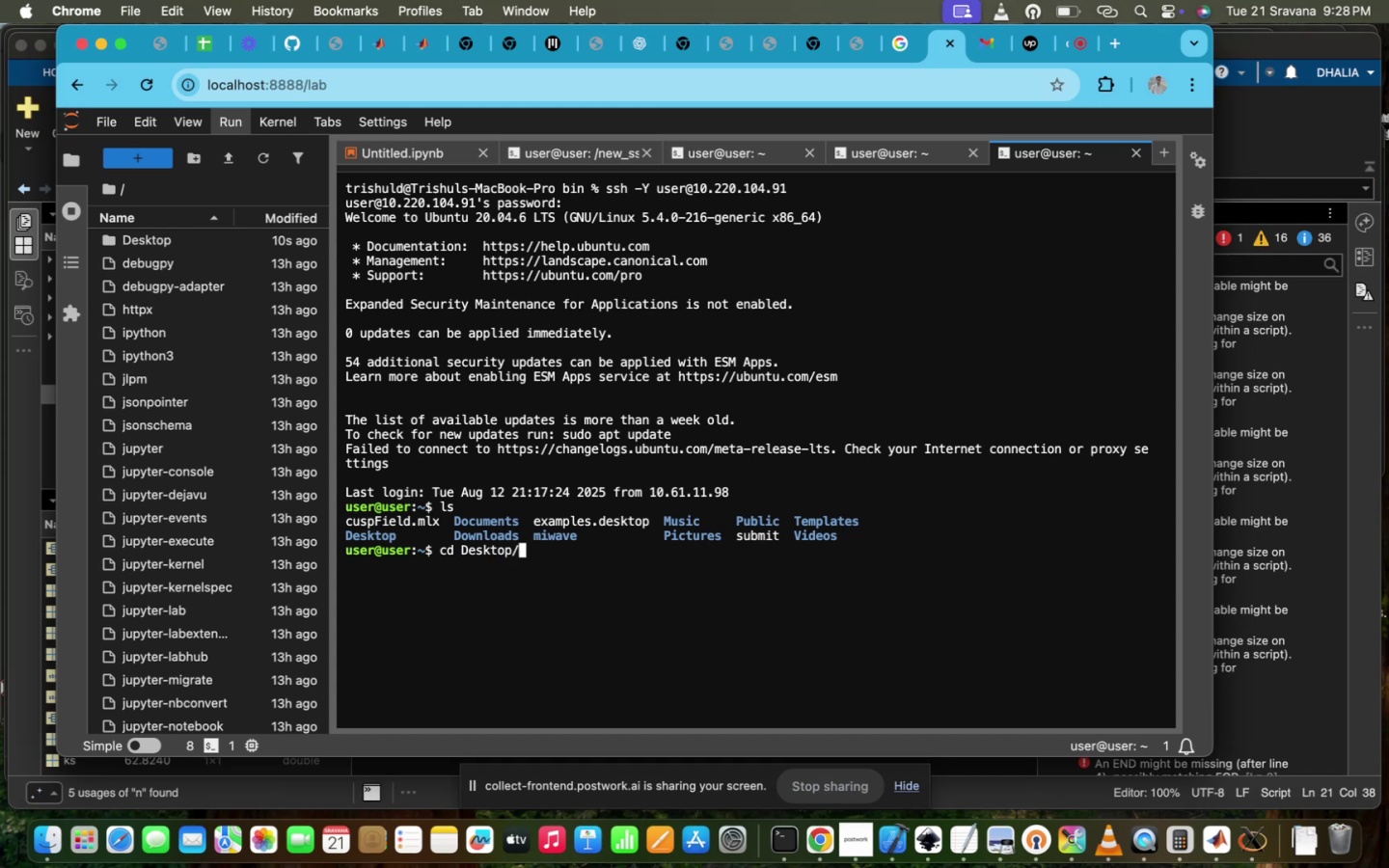 
wait(9.8)
 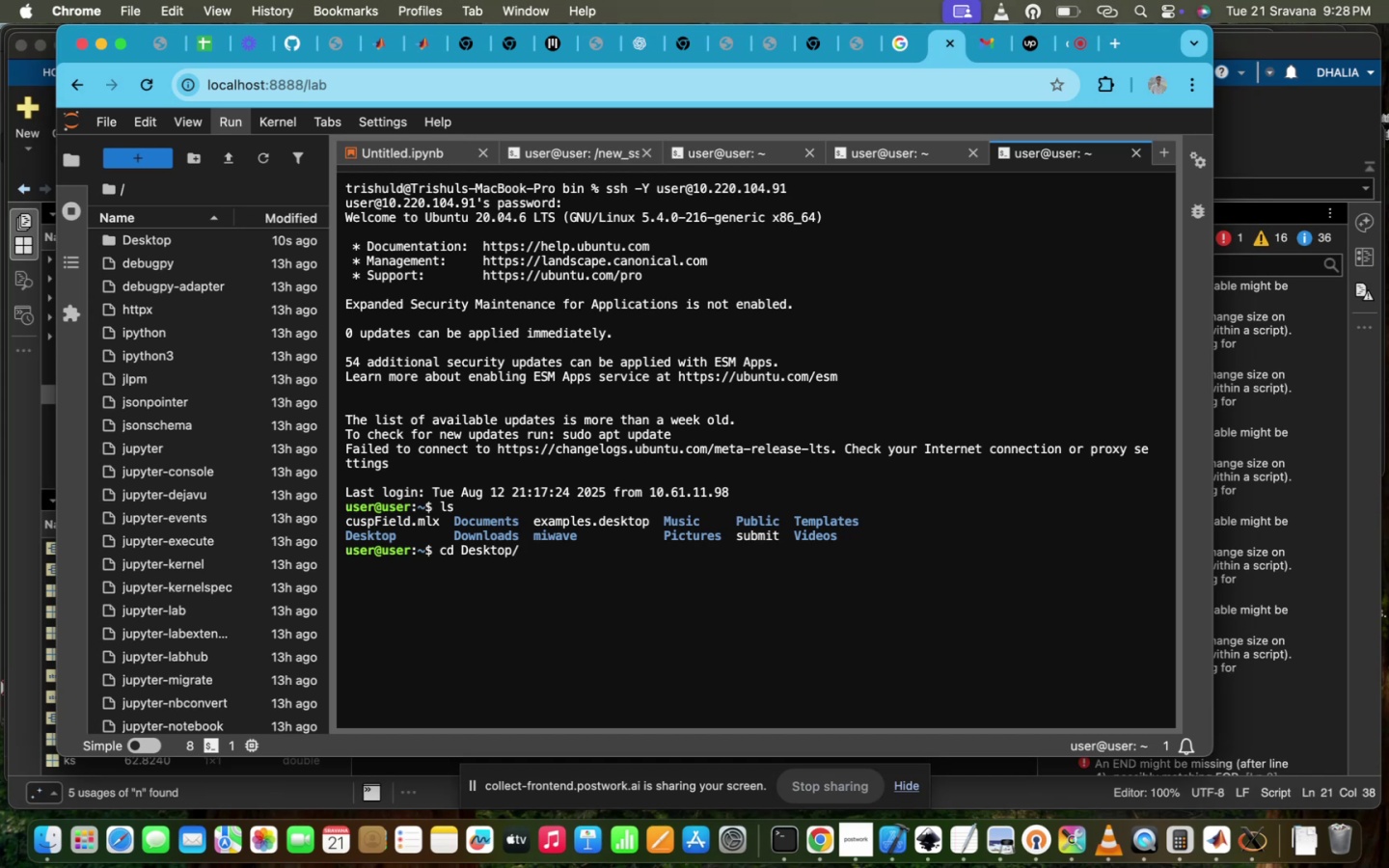 
type(trqwr)
key(Backspace)
type(ertyuiop)
 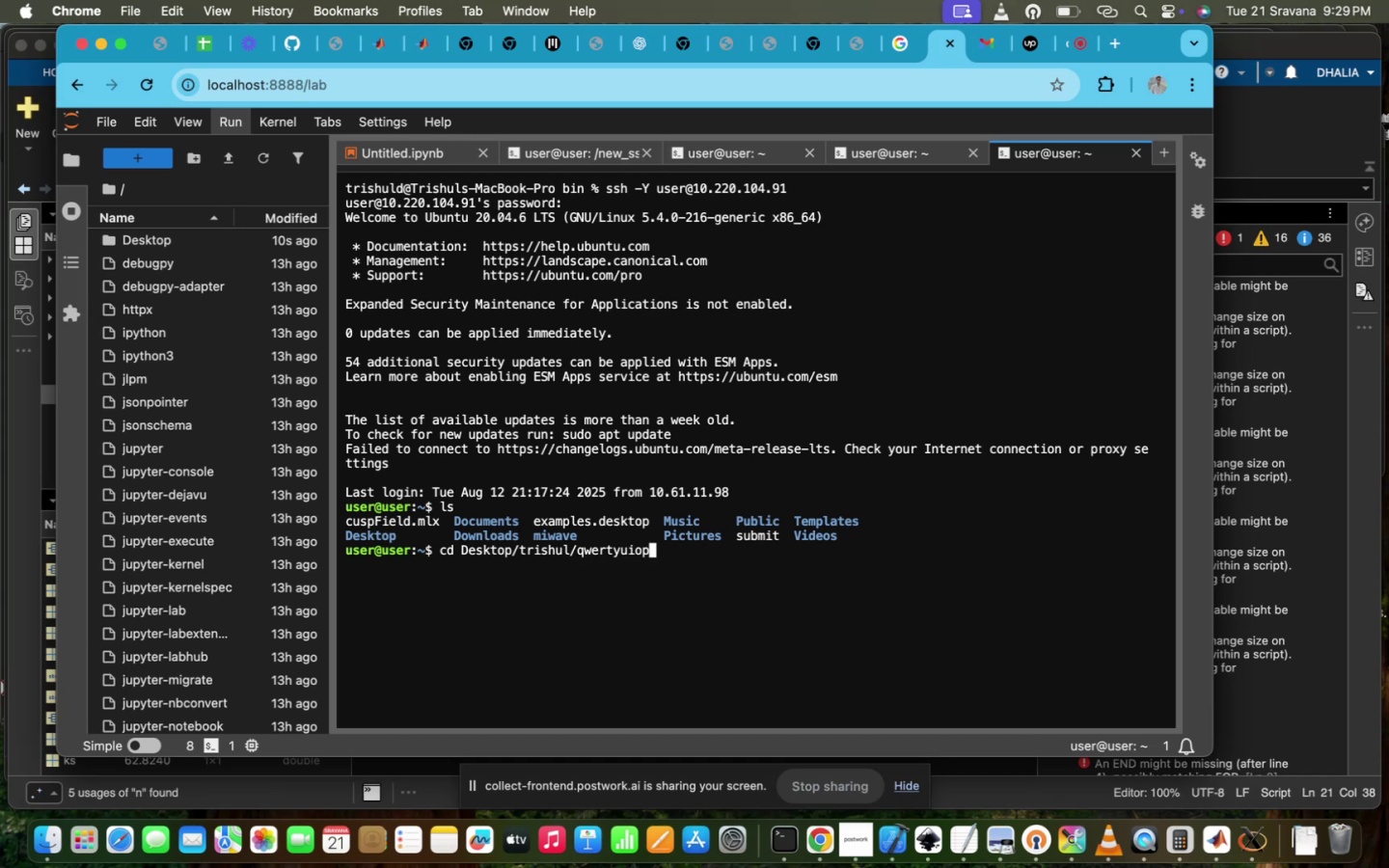 
hold_key(key=Tab, duration=0.34)
 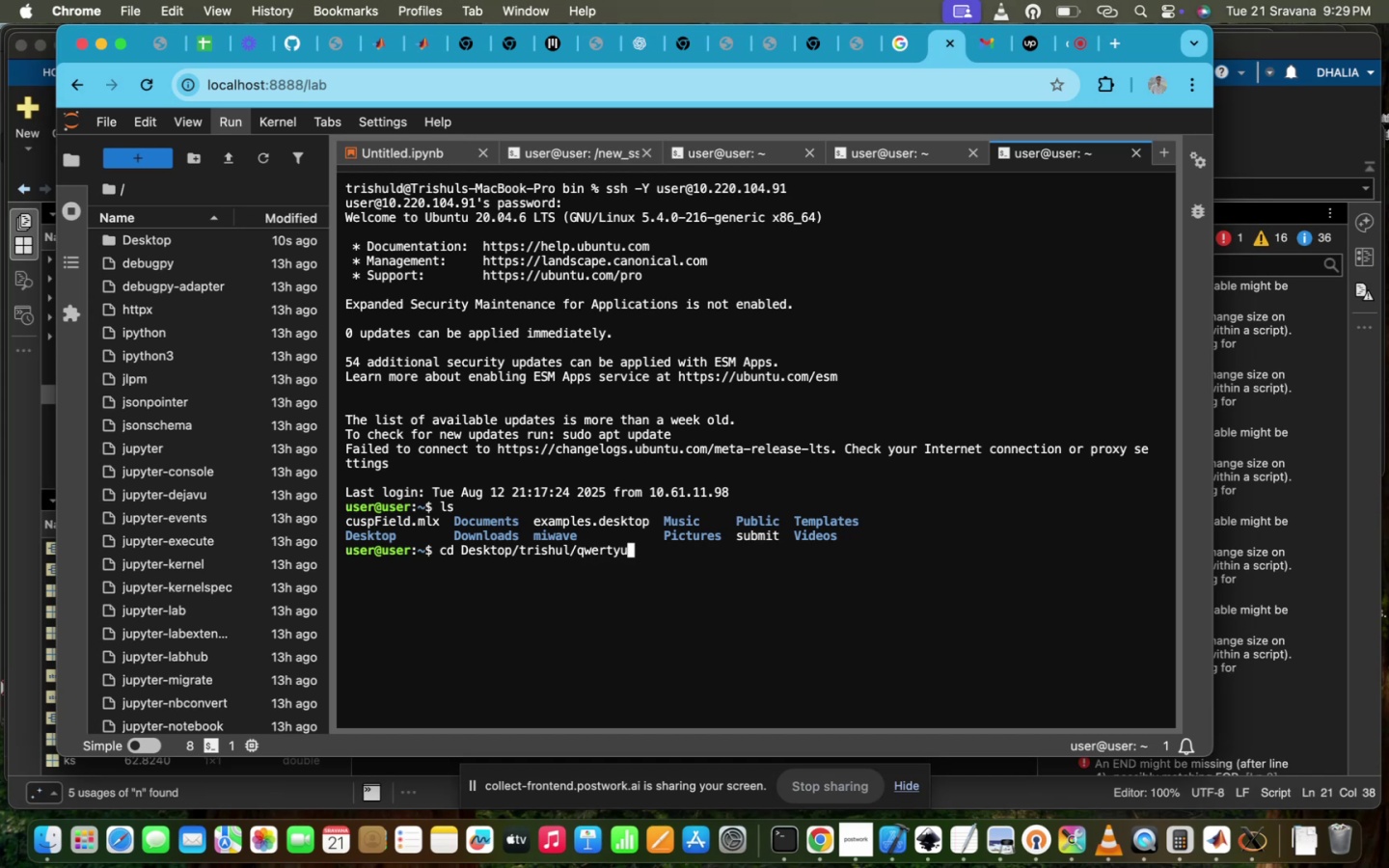 
key(Enter)
 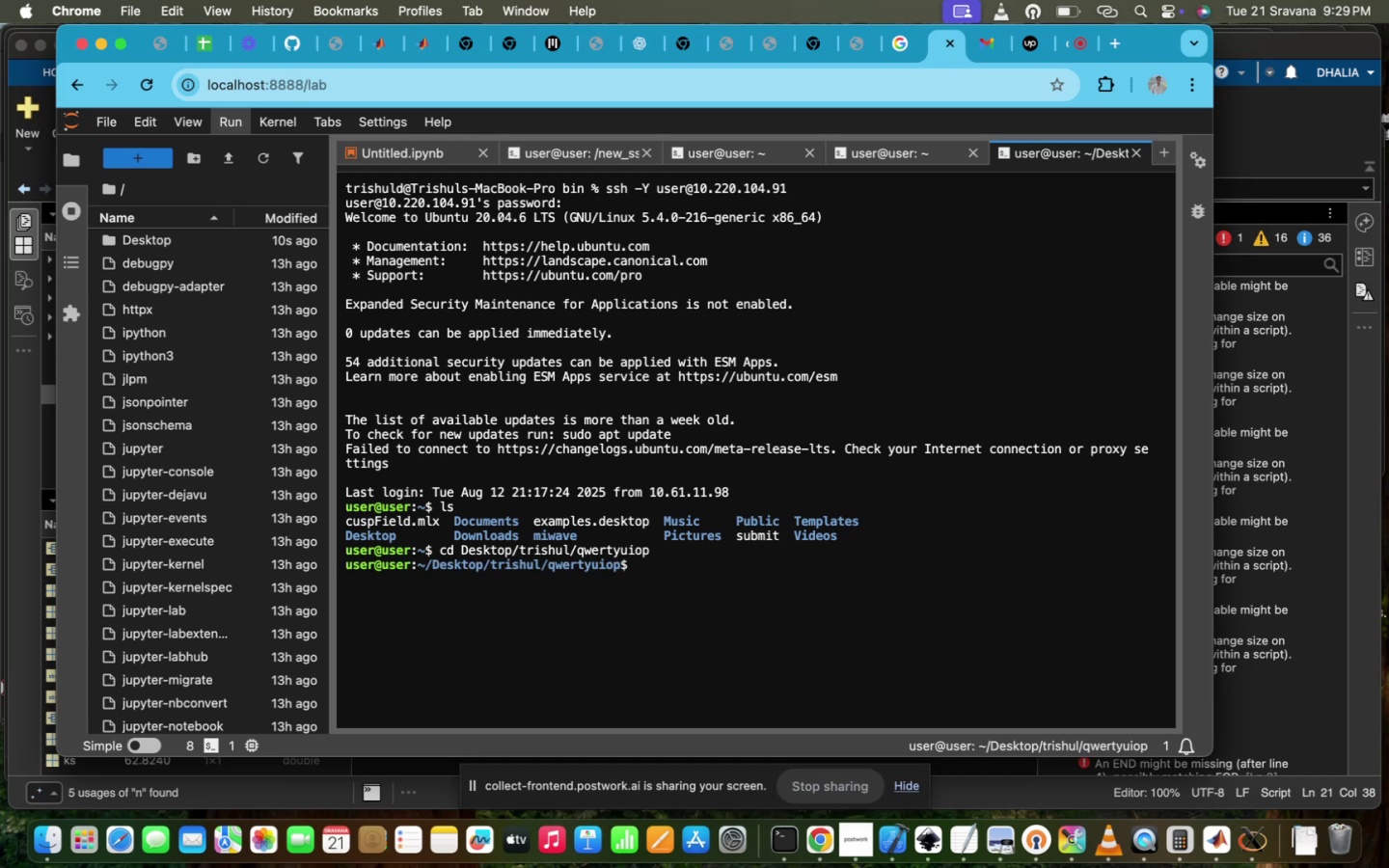 
type(cd )
key(Tab)
key(Tab)
key(Tab)
type(p)
 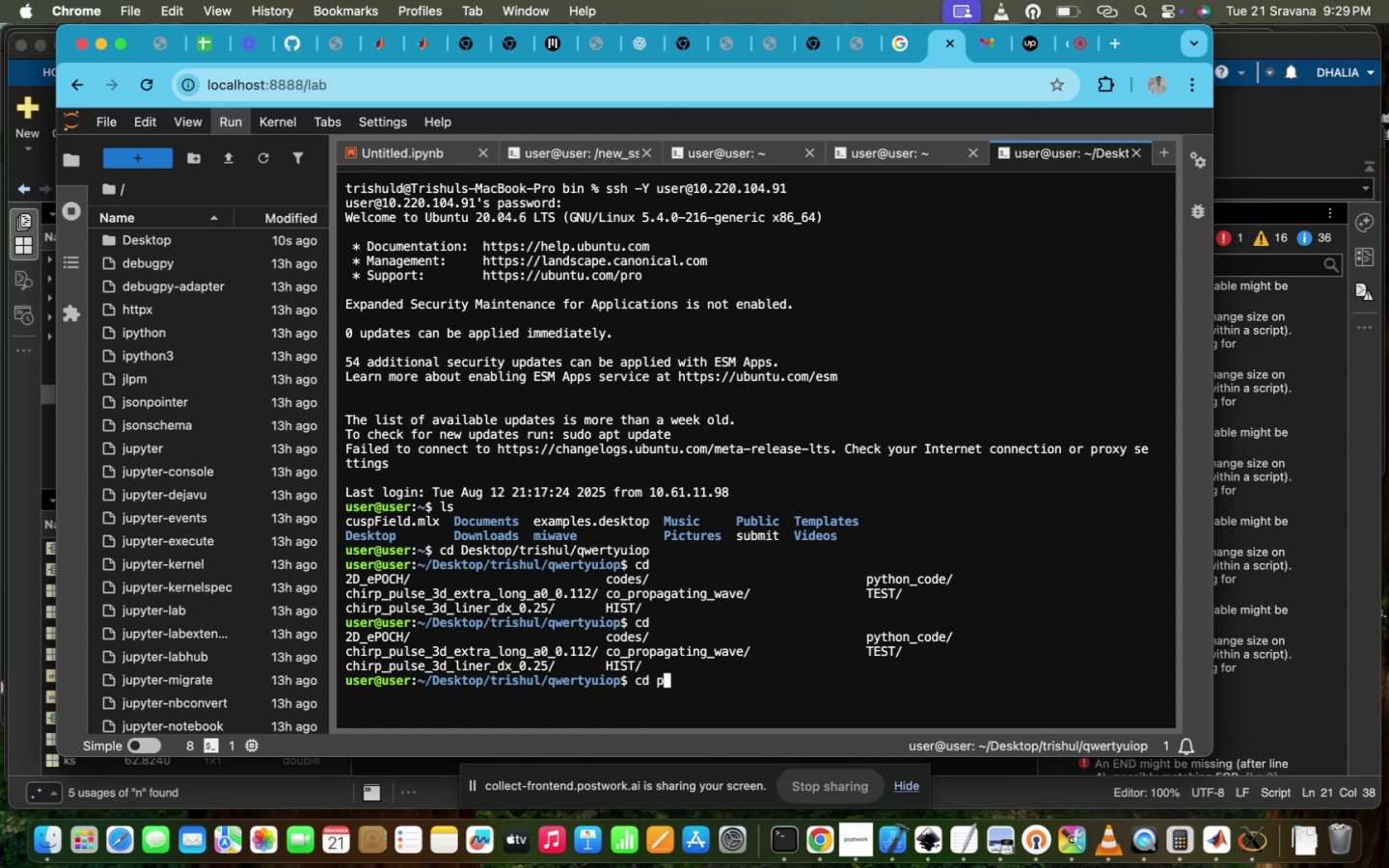 
hold_key(key=Tab, duration=0.35)
 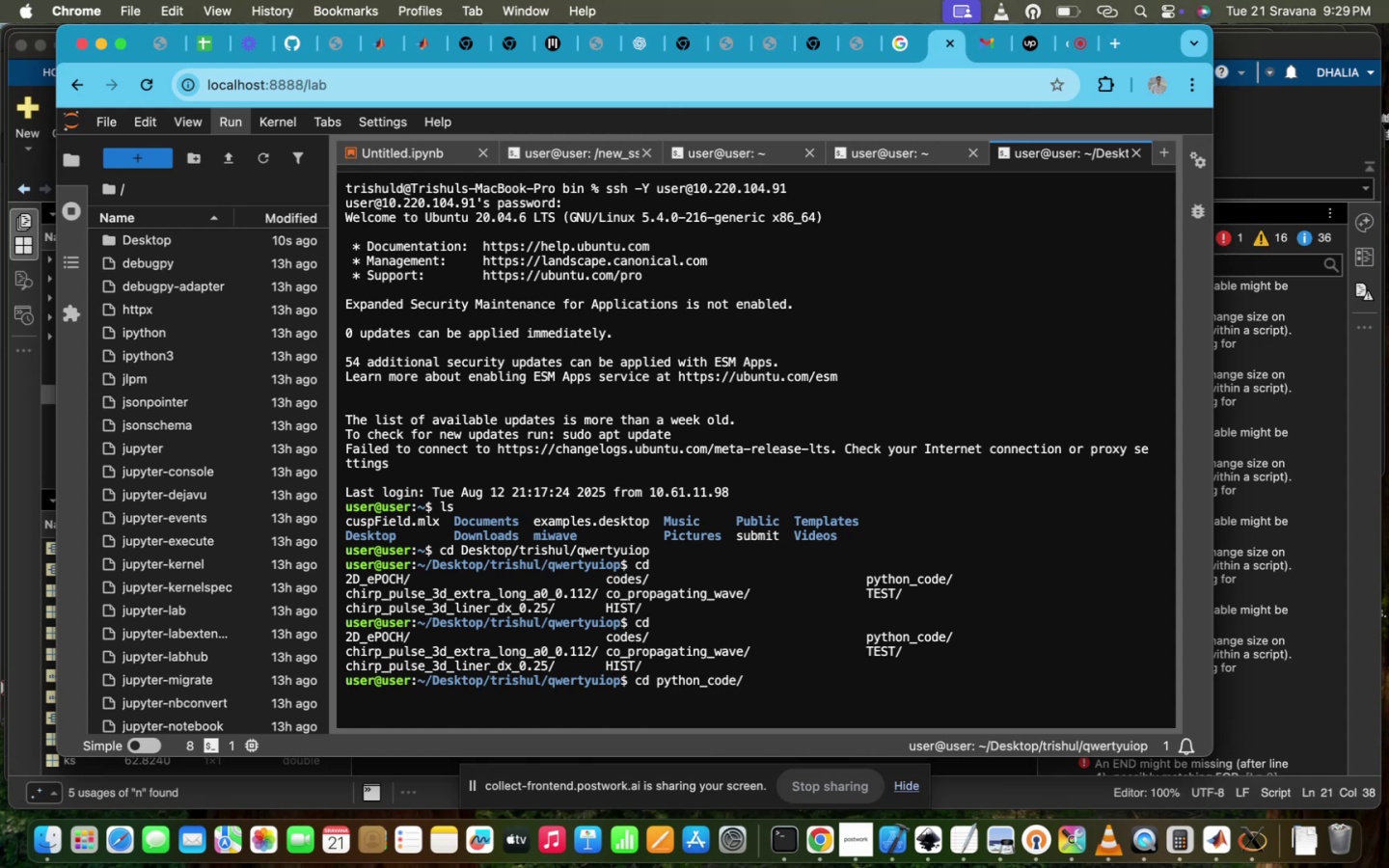 
key(Enter)
 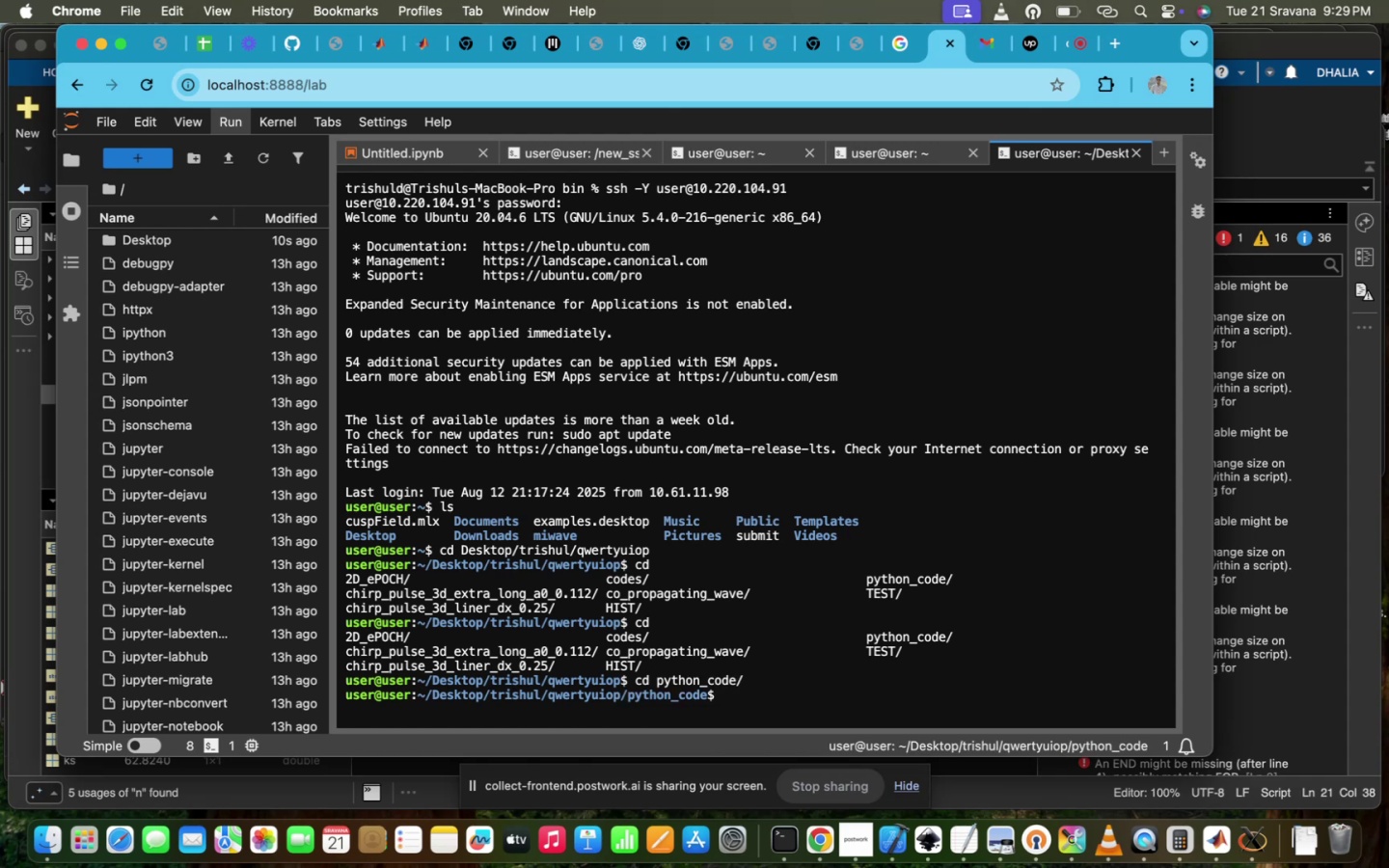 
type(cd ../co`)
key(Backspace)
type(_)
key(Tab)
 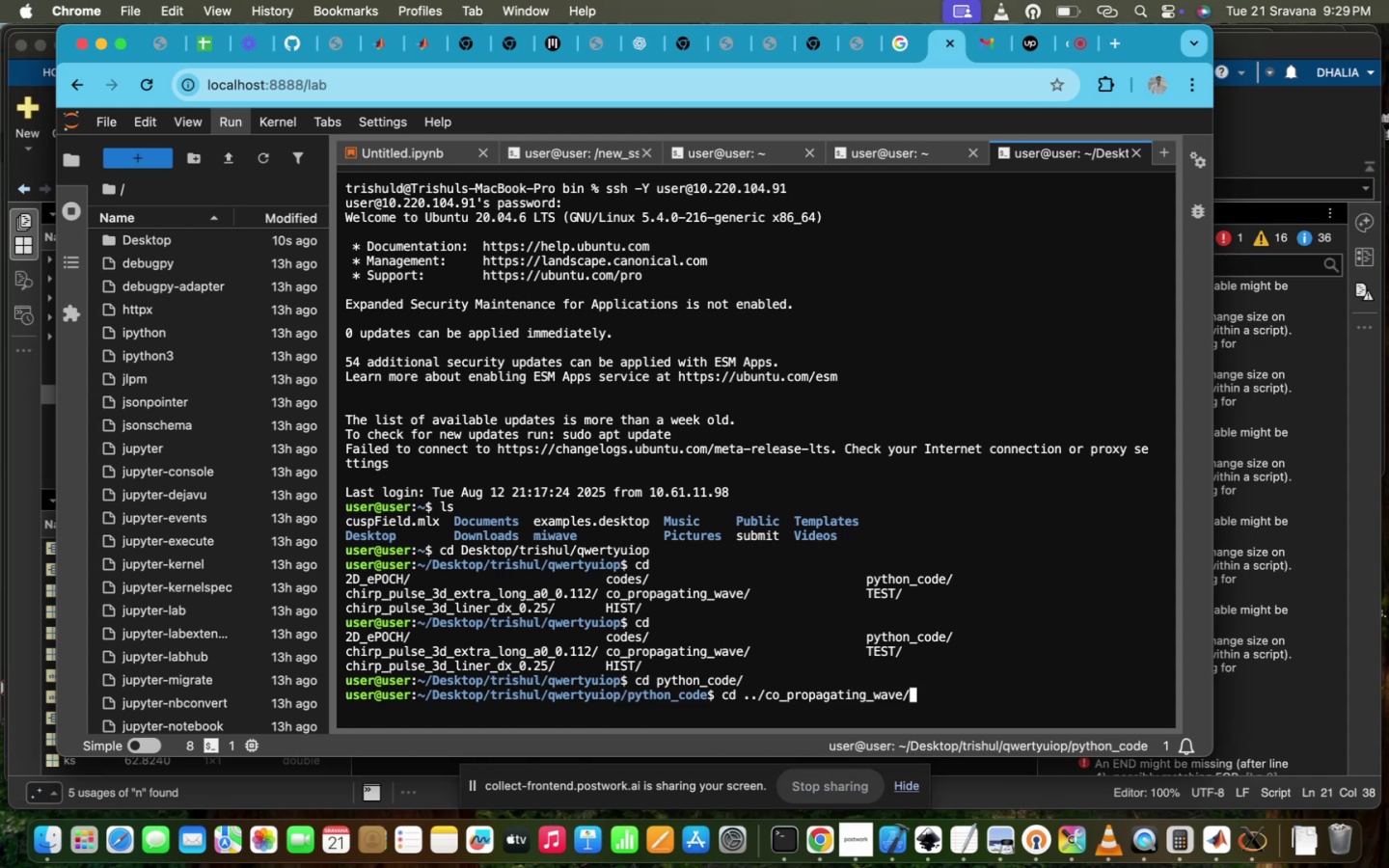 
 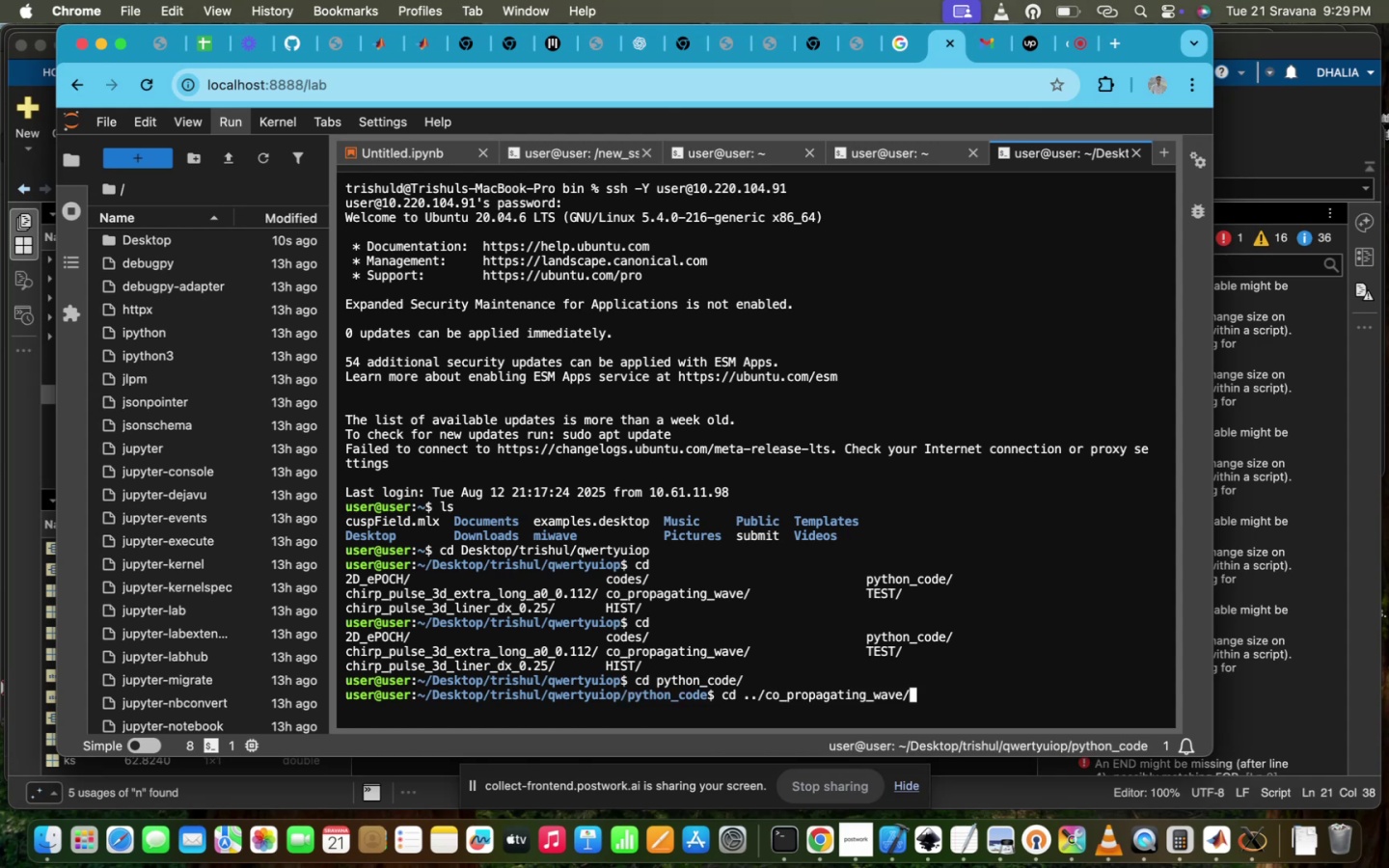 
key(Enter)
 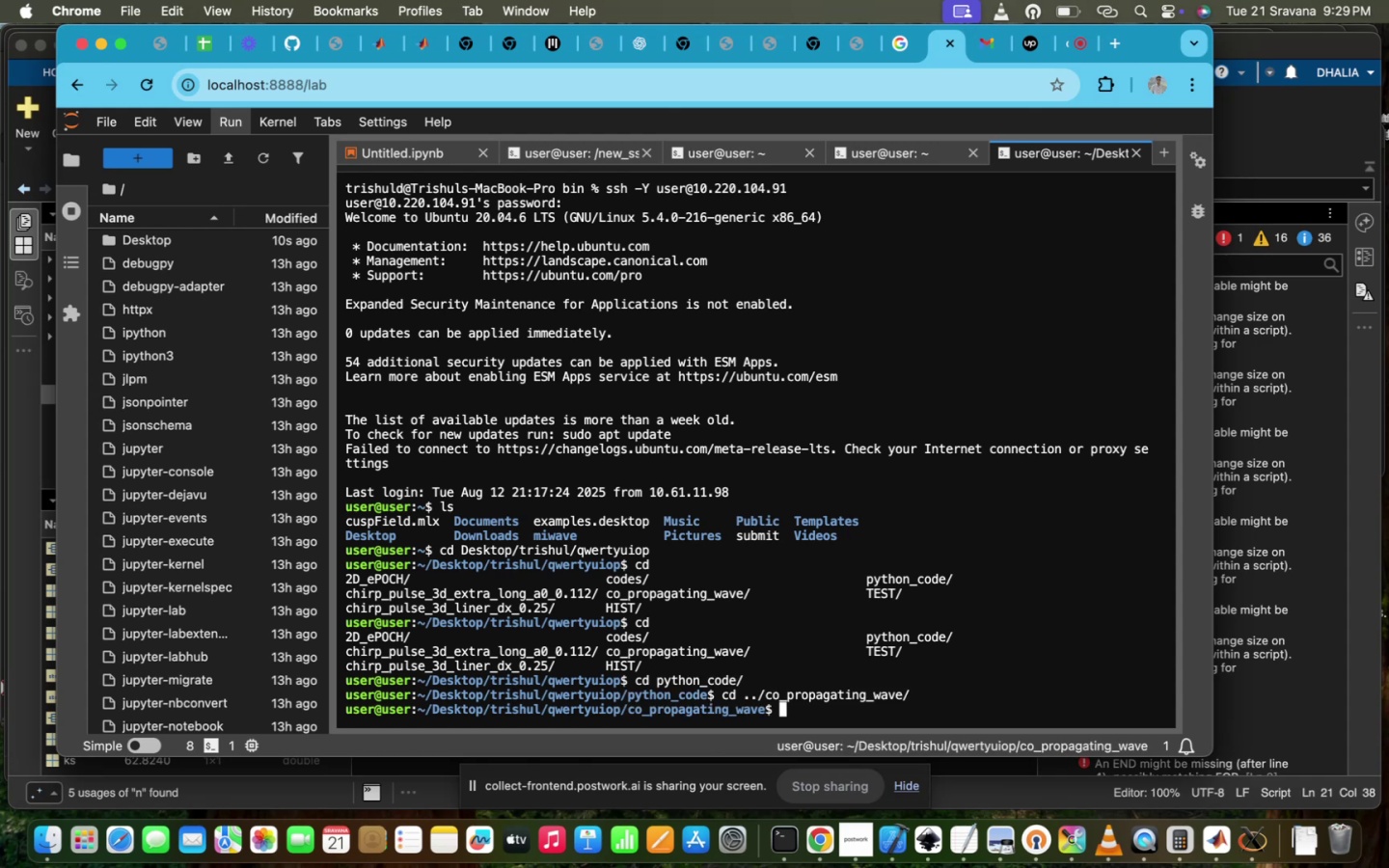 
type(ls)
 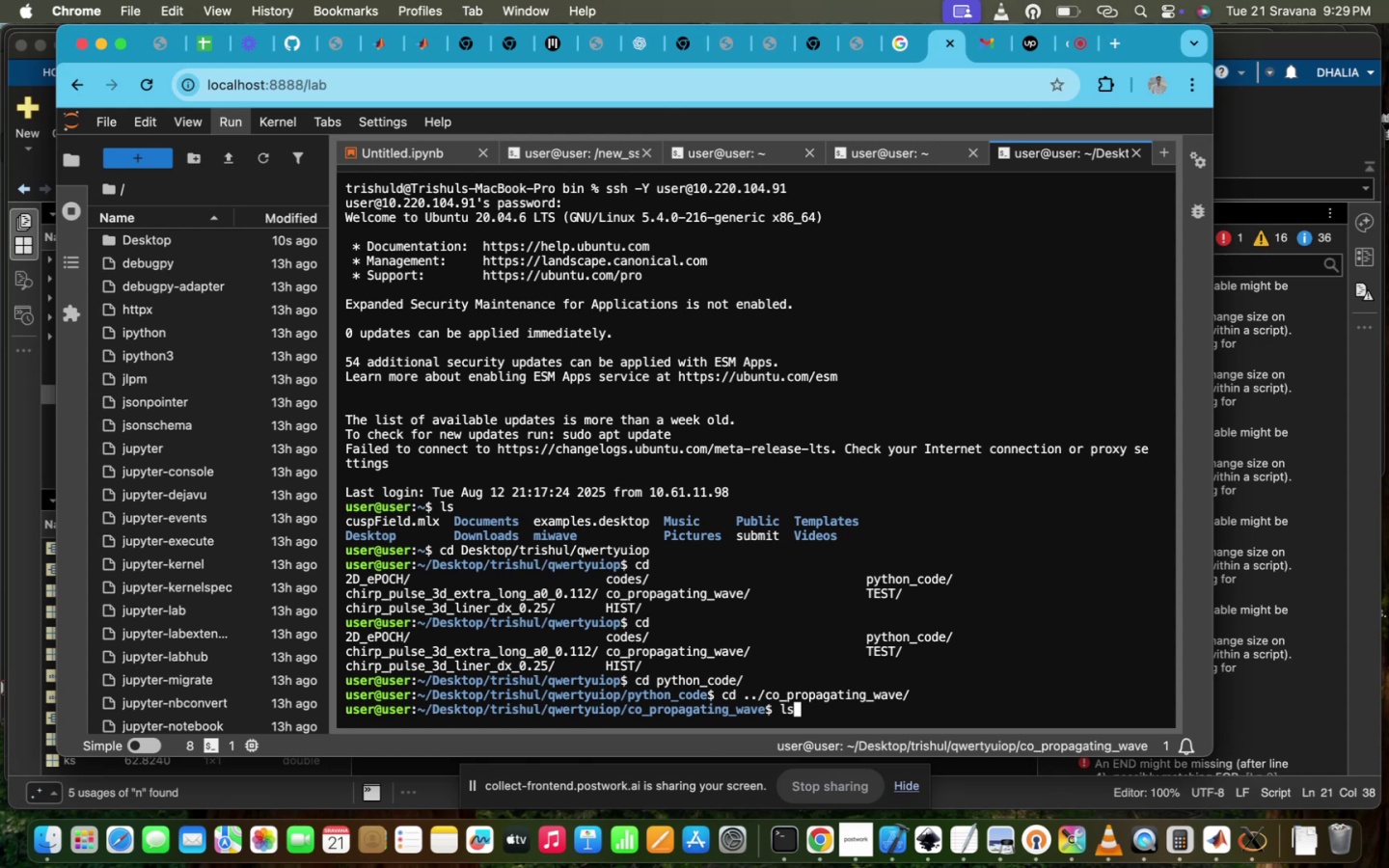 
key(Enter)
 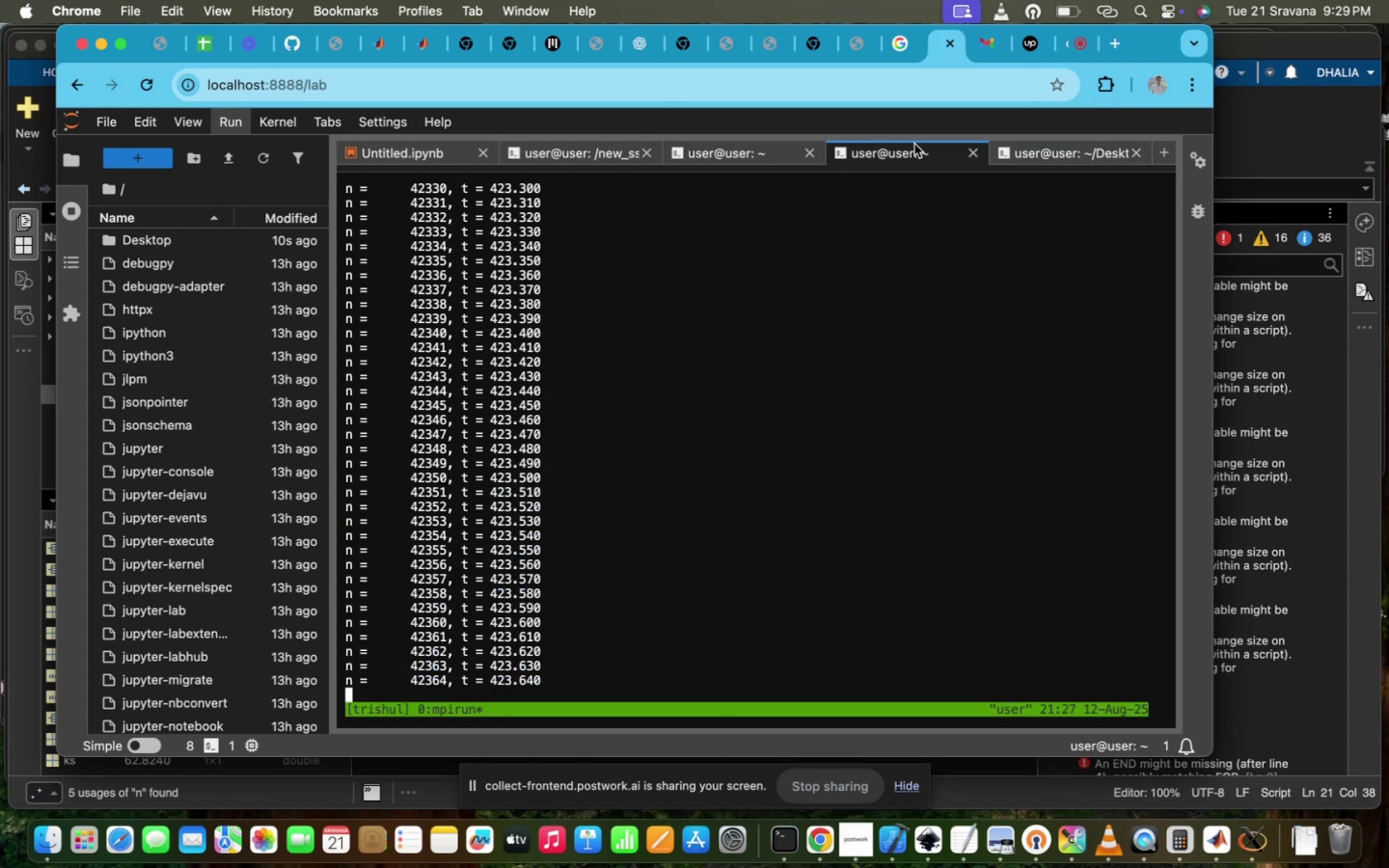 
wait(7.09)
 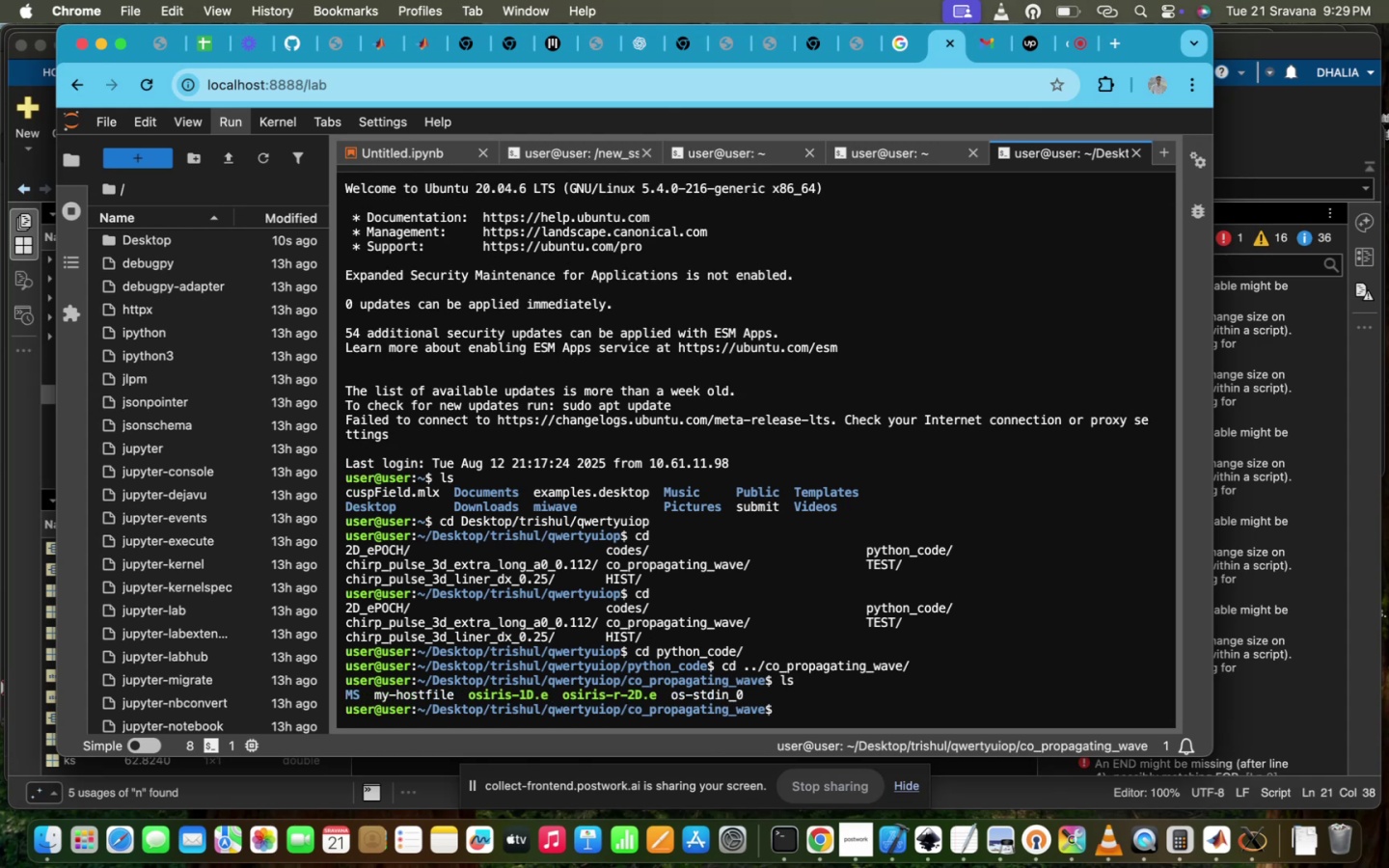 
left_click([736, 142])
 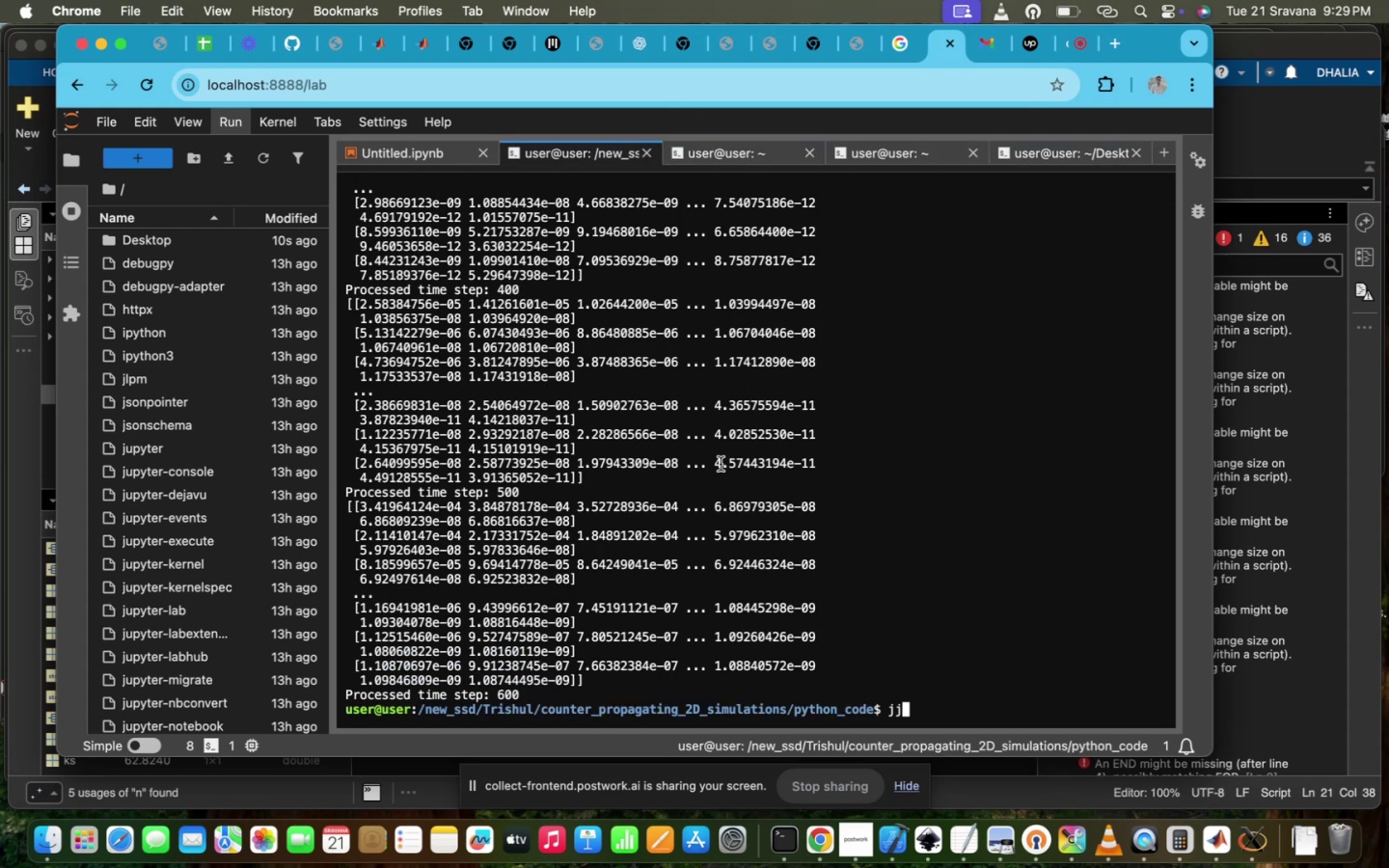 
left_click([843, 606])
 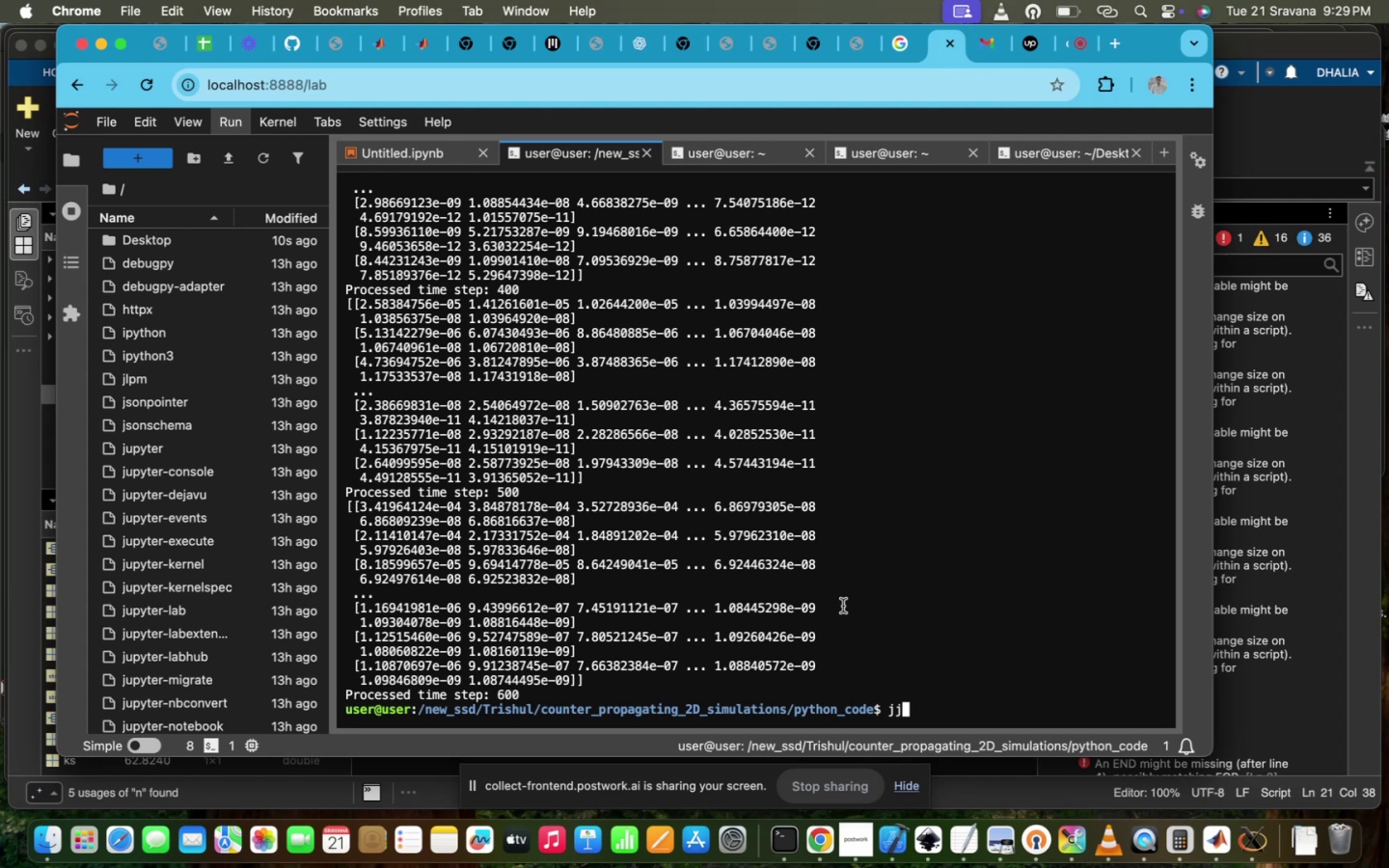 
key(Backspace)
 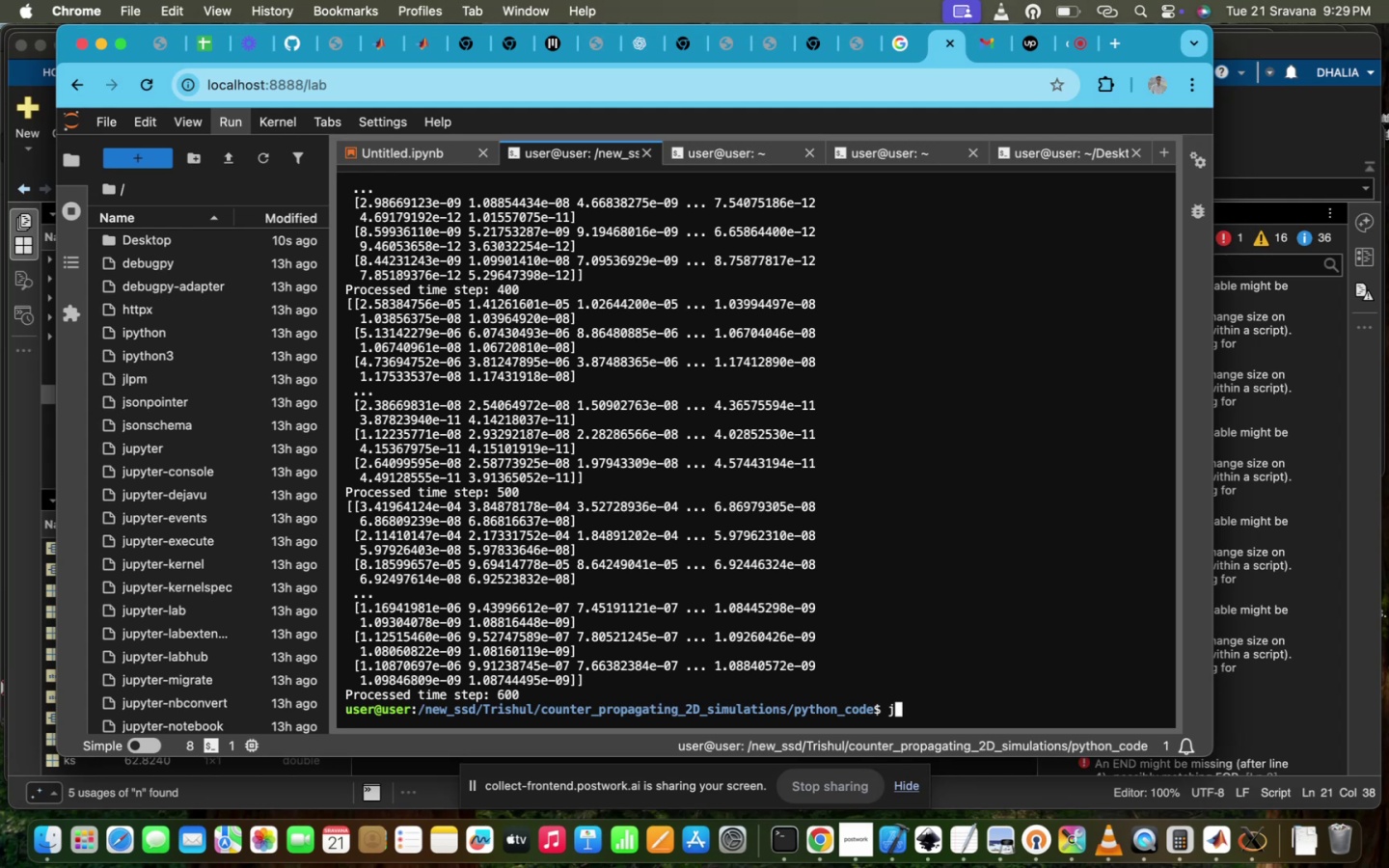 
key(Backspace)
 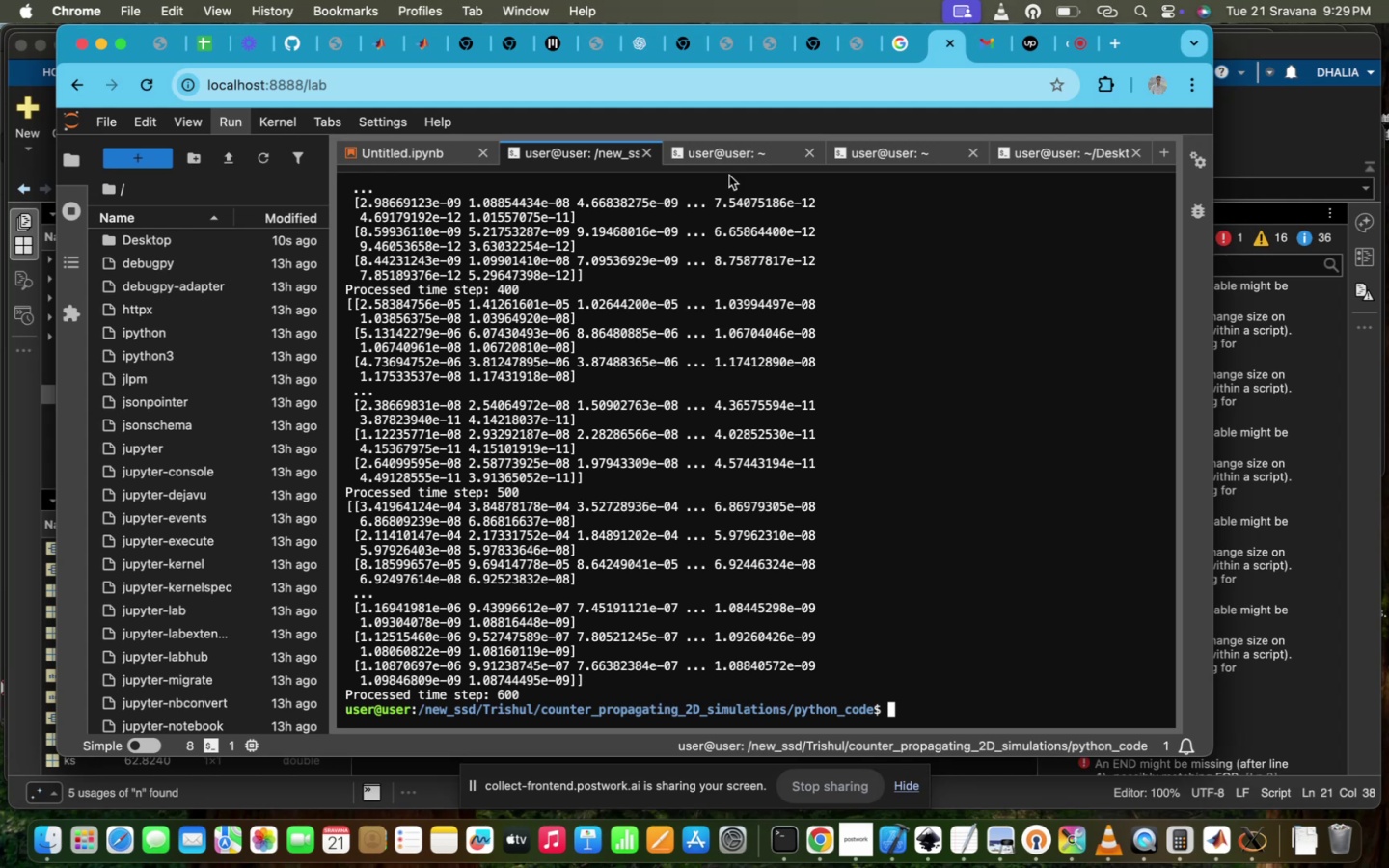 
left_click([736, 147])
 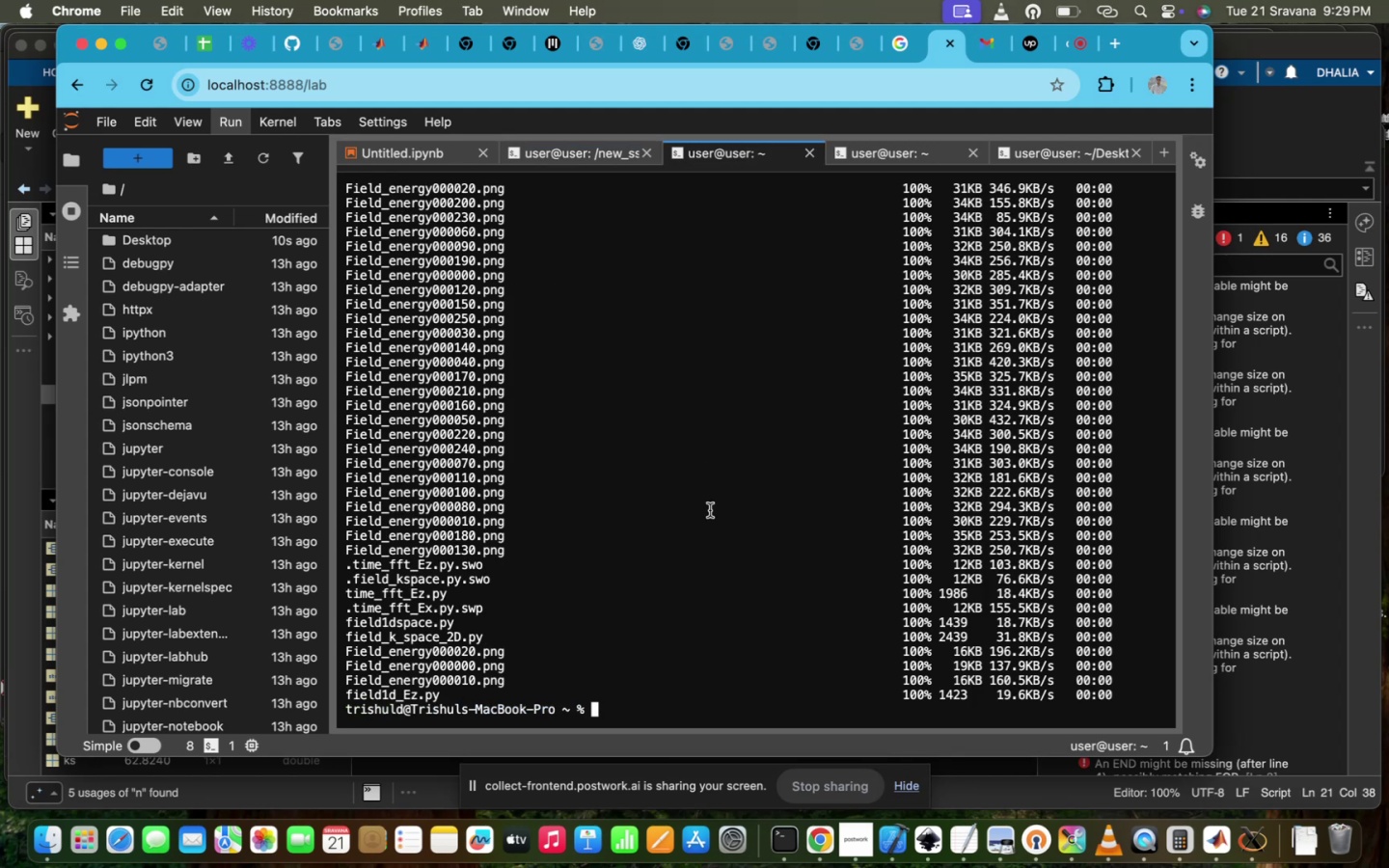 
key(ArrowUp)
 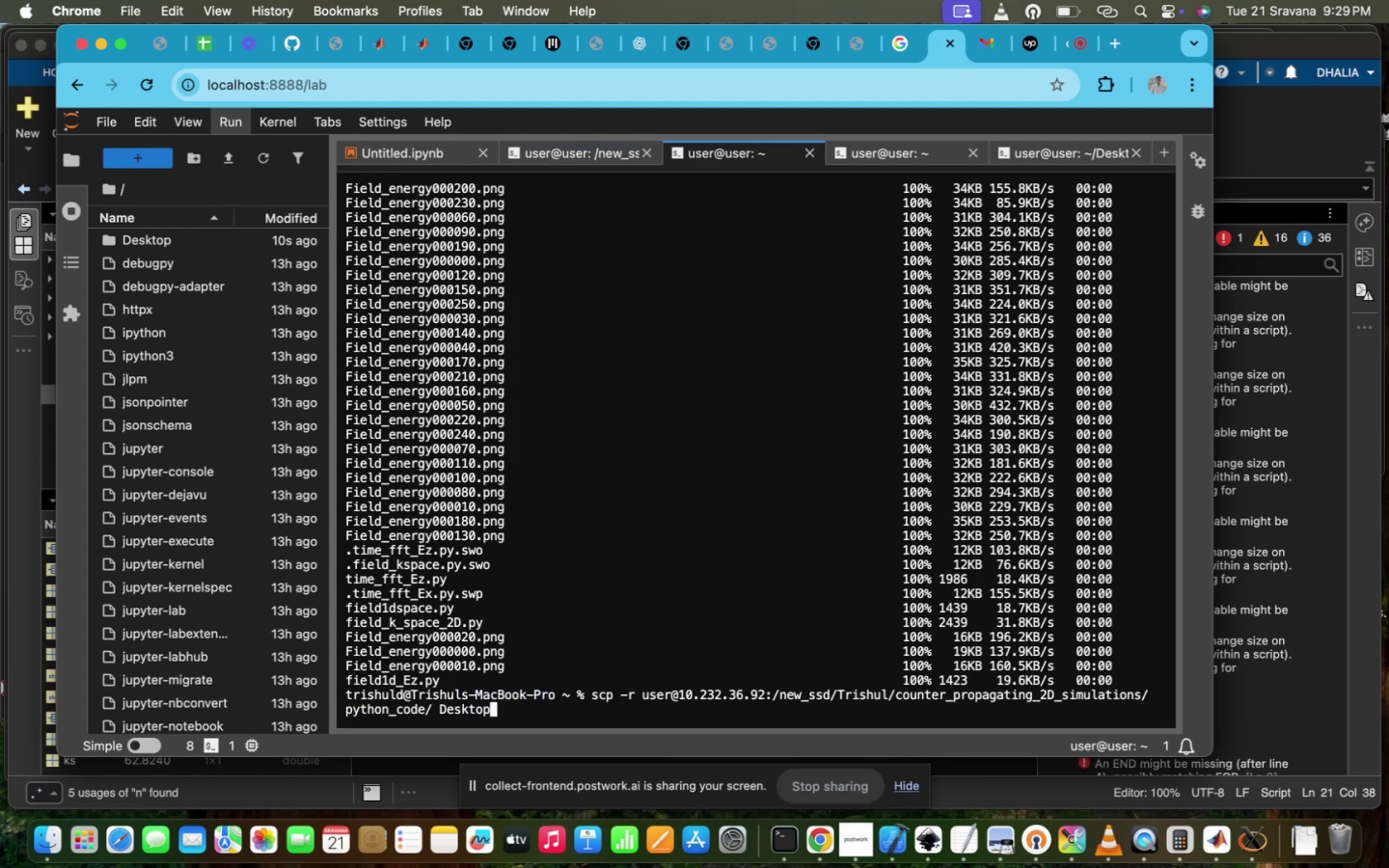 
key(Enter)
 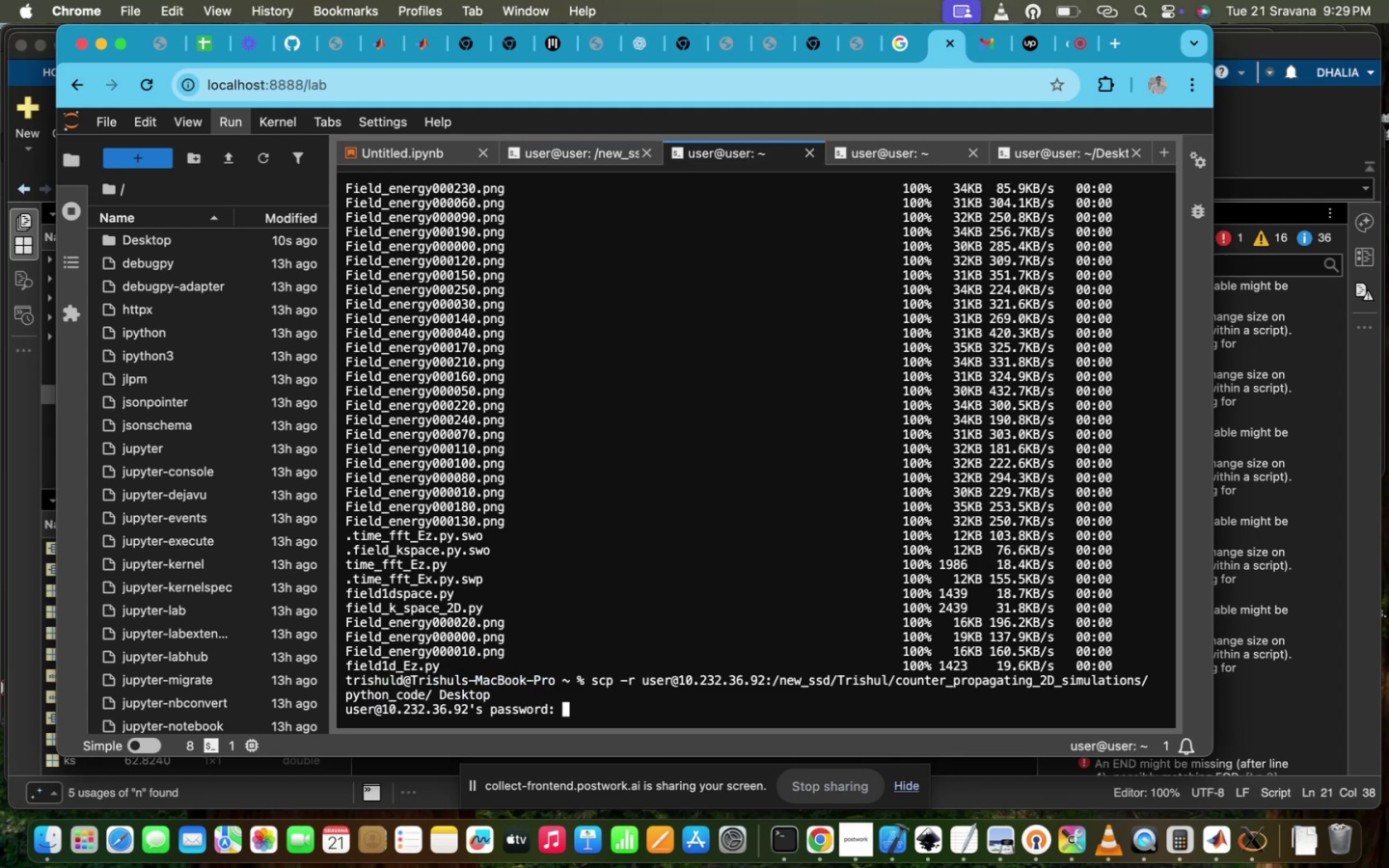 
type(ppl@11)
key(Backspace)
key(Backspace)
key(Backspace)
key(Backspace)
key(Backspace)
key(Backspace)
key(Backspace)
key(Backspace)
key(Backspace)
key(Backspace)
key(Backspace)
key(Backspace)
key(Backspace)
key(Backspace)
key(Backspace)
key(Backspace)
key(Backspace)
key(Backspace)
key(Backspace)
key(Backspace)
key(Backspace)
key(Backspace)
key(Backspace)
key(Backspace)
type(ppl@iitd)
 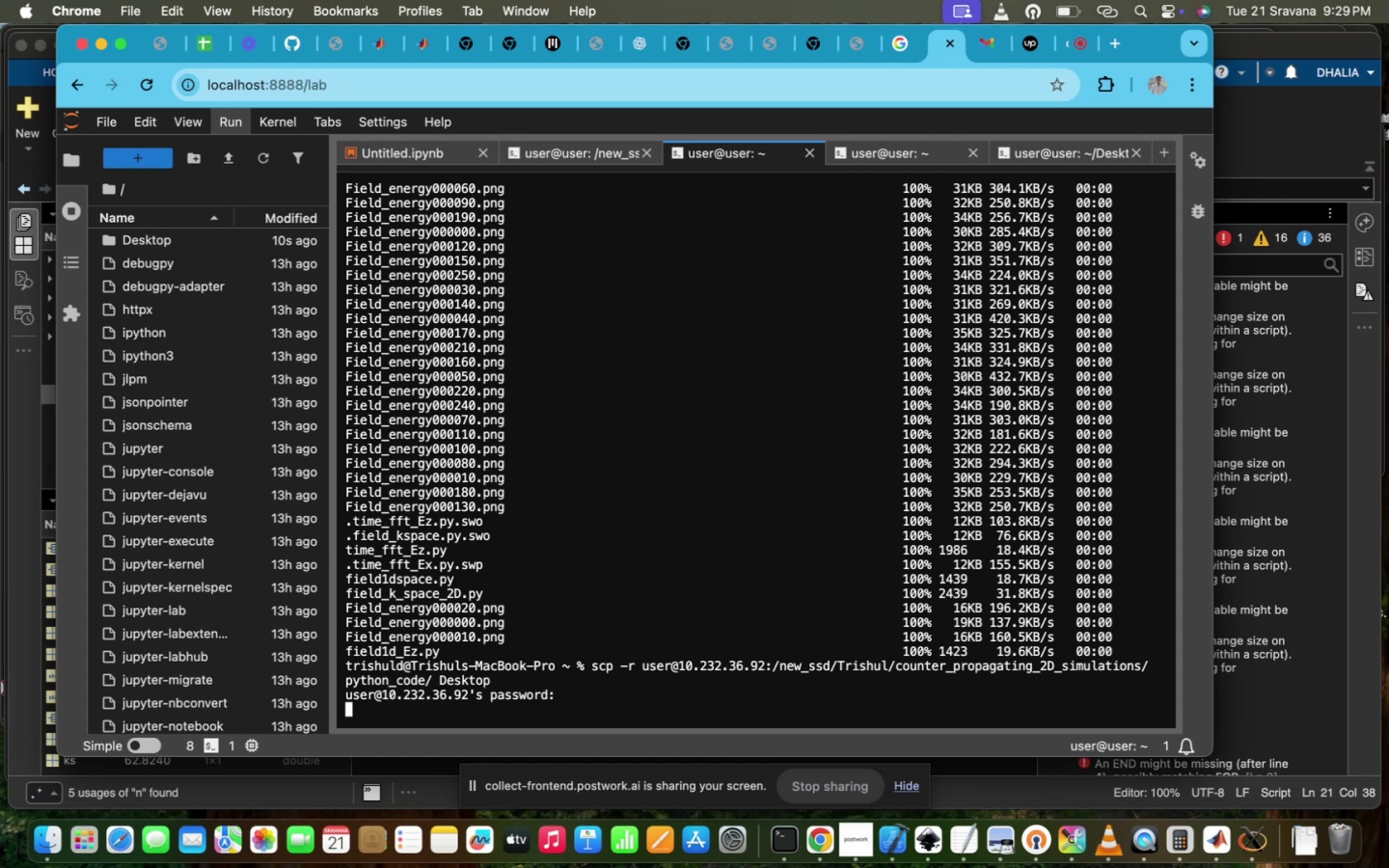 
 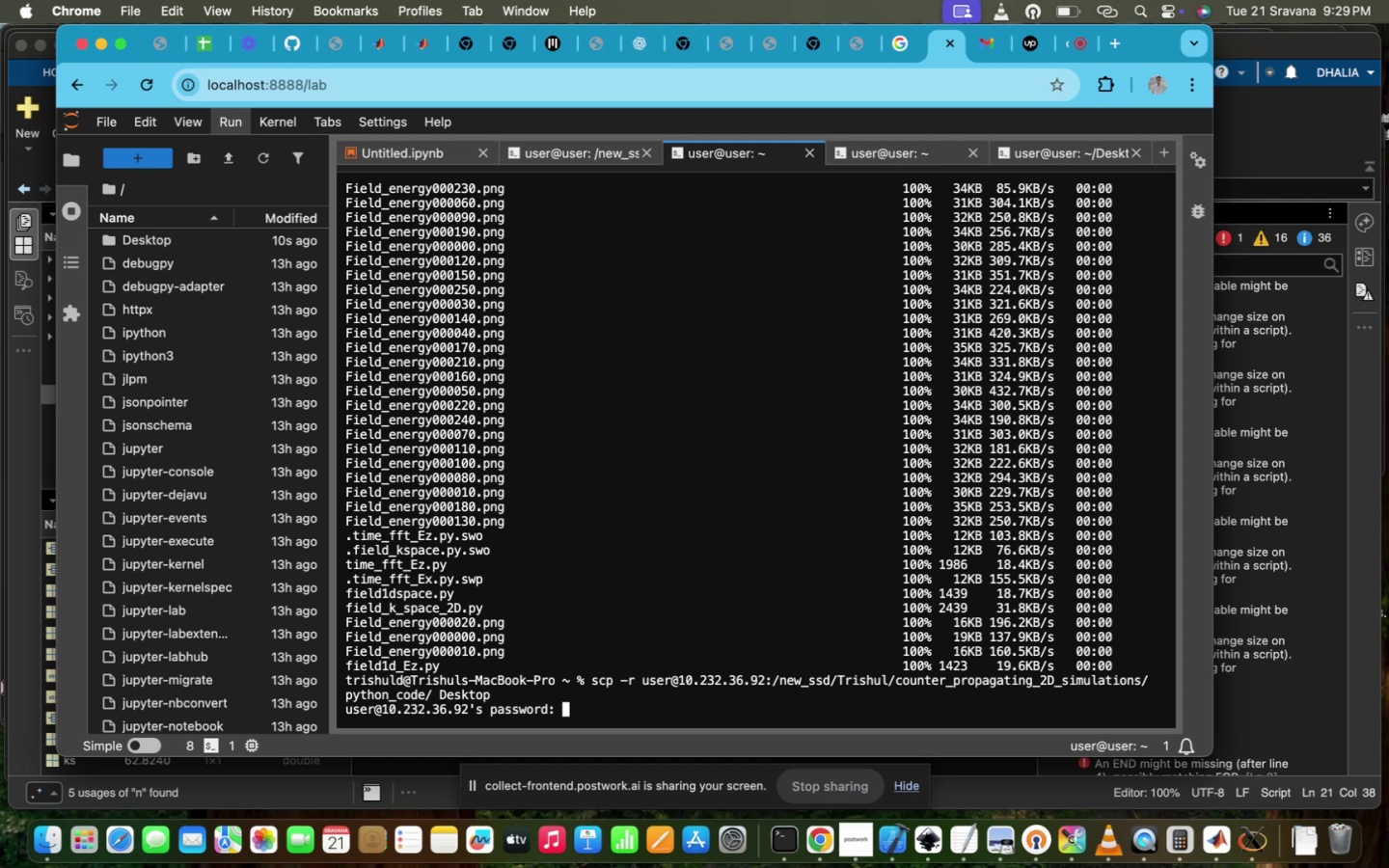 
key(Enter)
 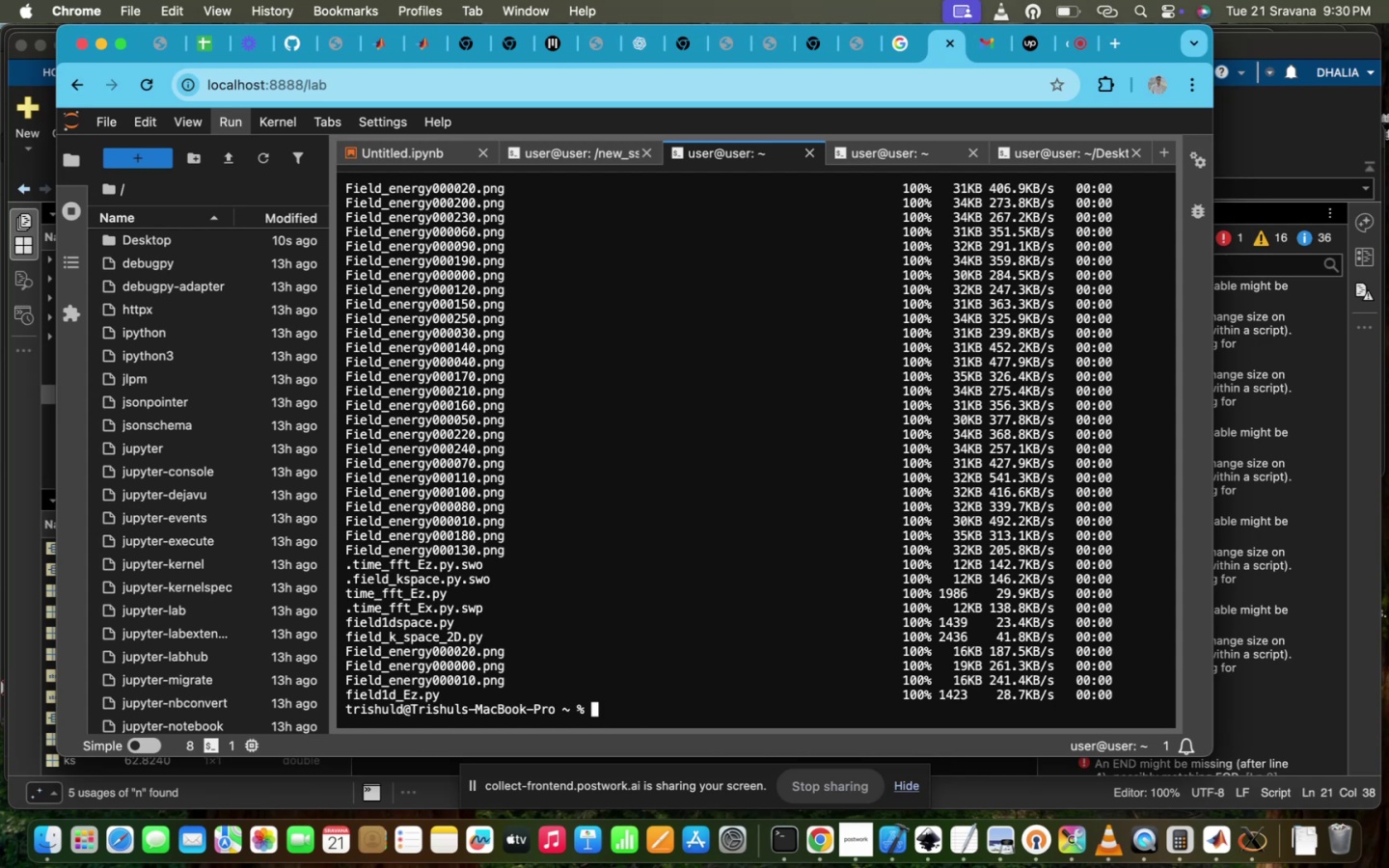 
wait(48.24)
 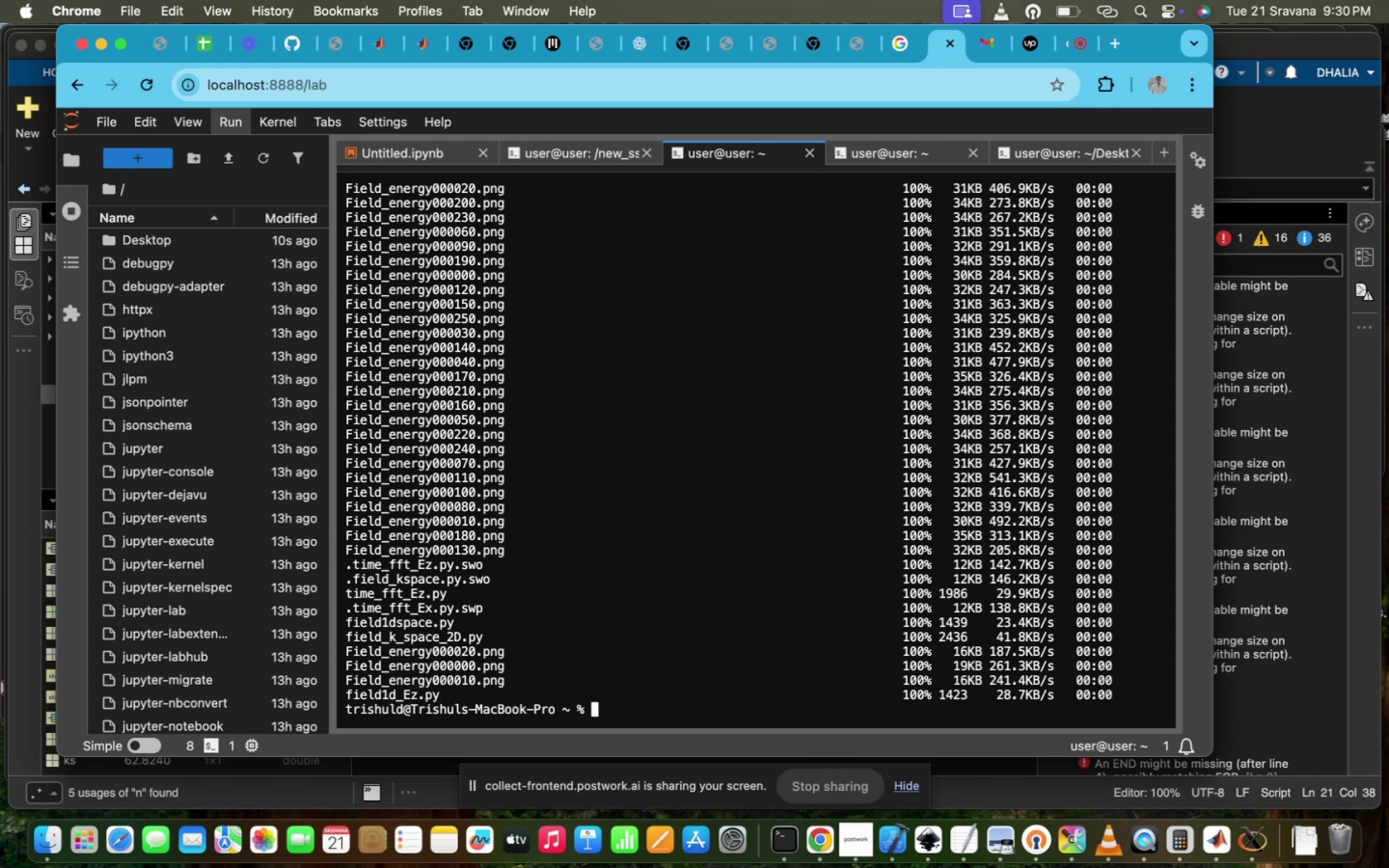 
left_click([1032, 154])
 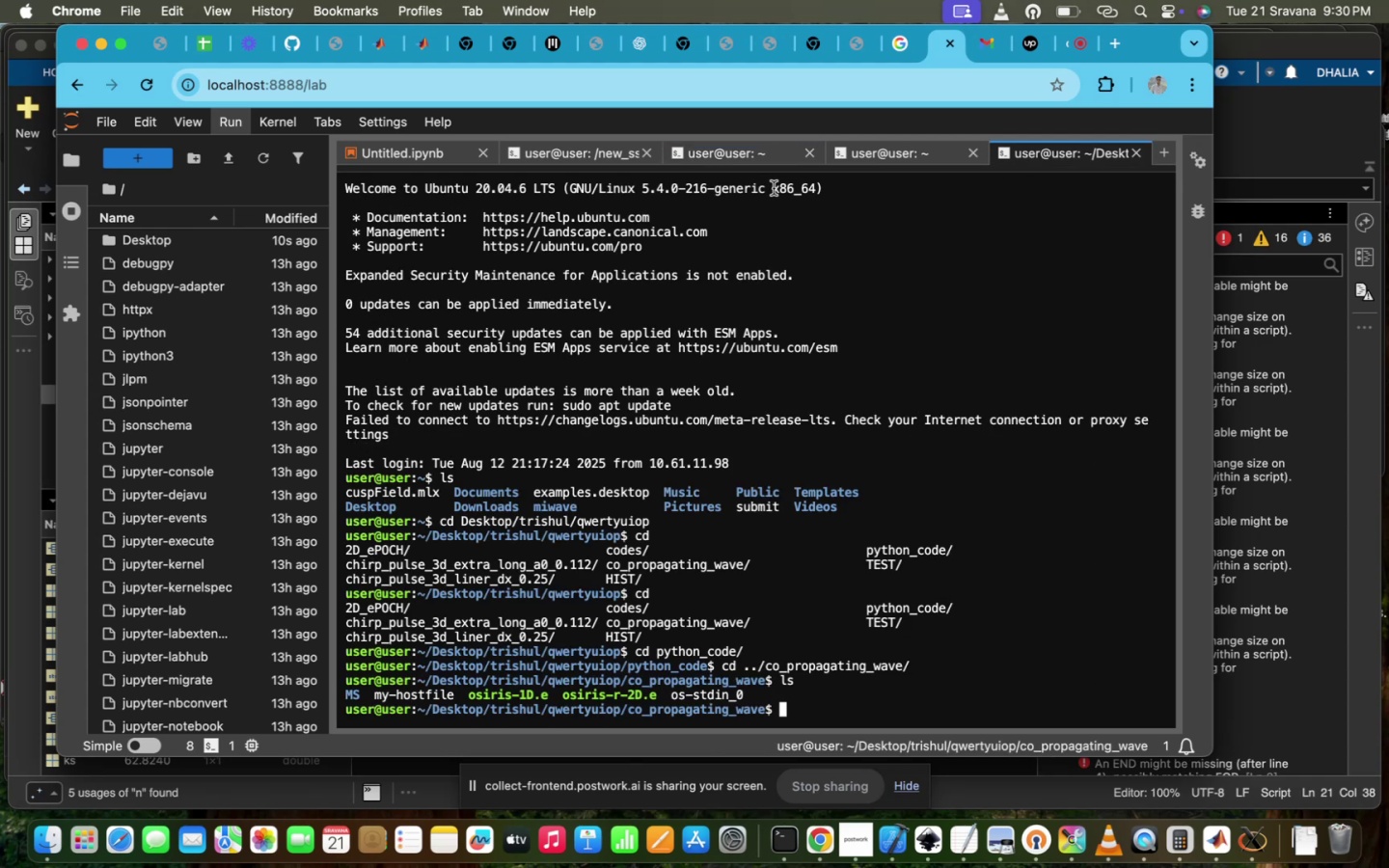 
left_click([737, 149])
 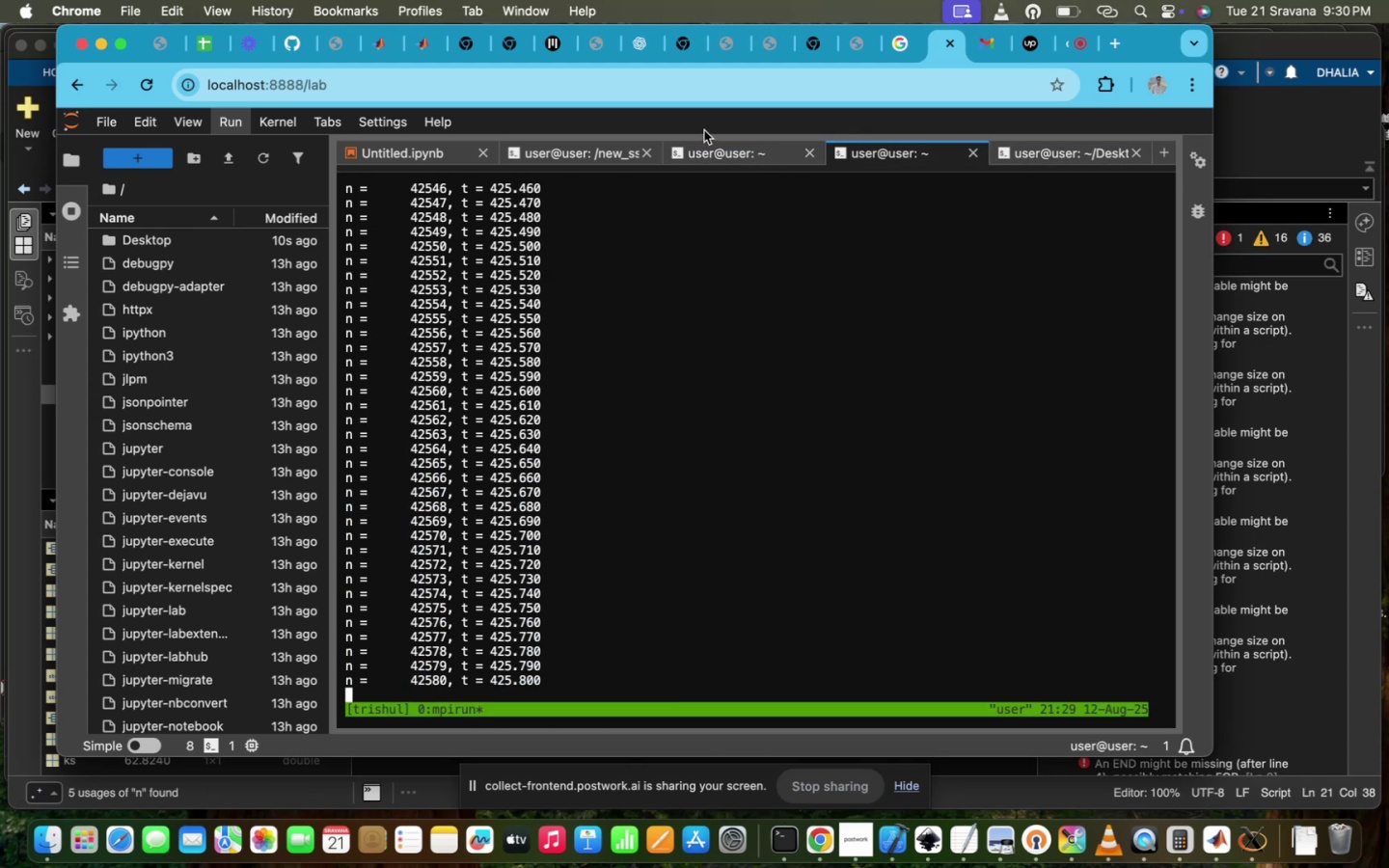 
left_click([706, 149])
 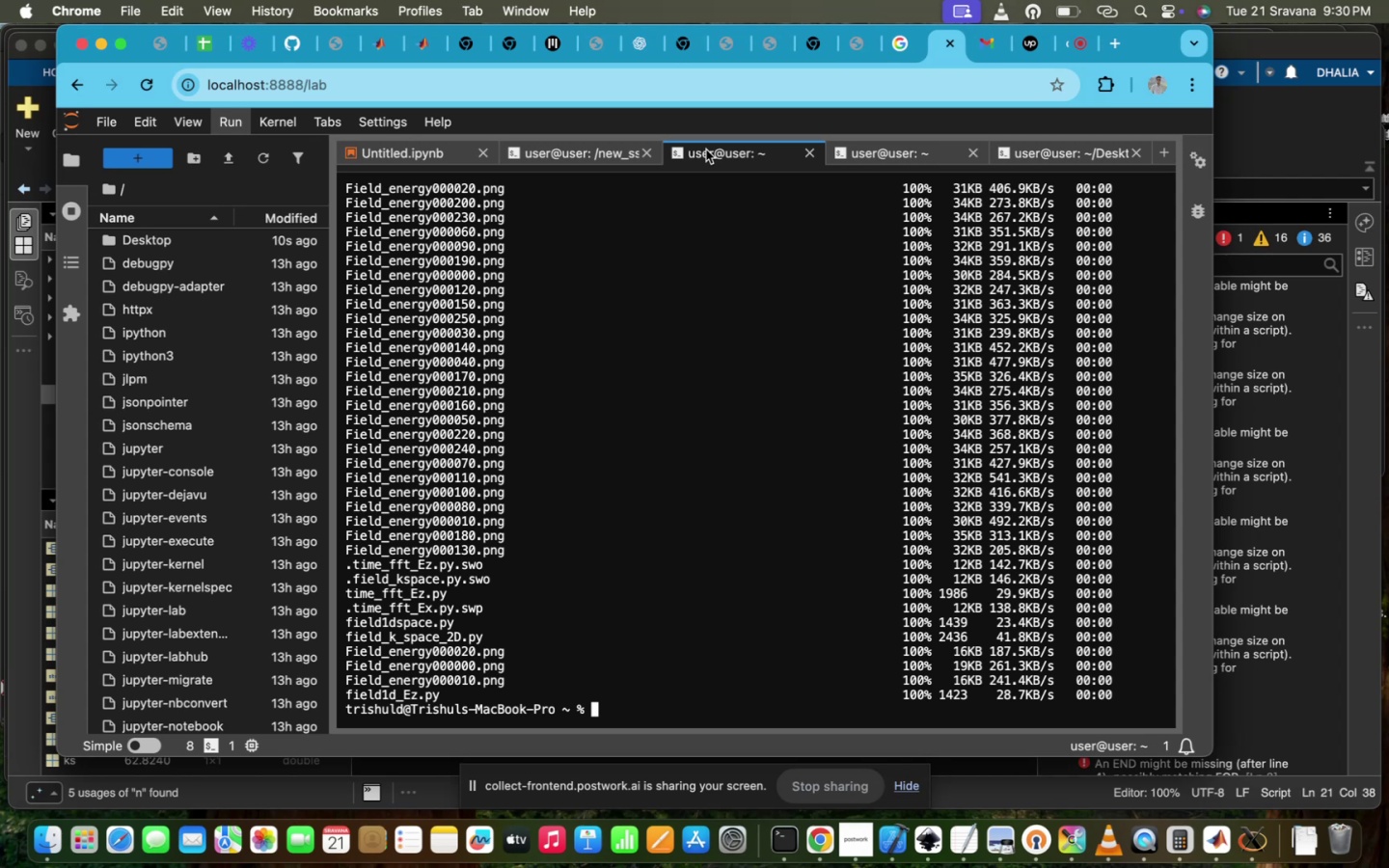 
wait(12.47)
 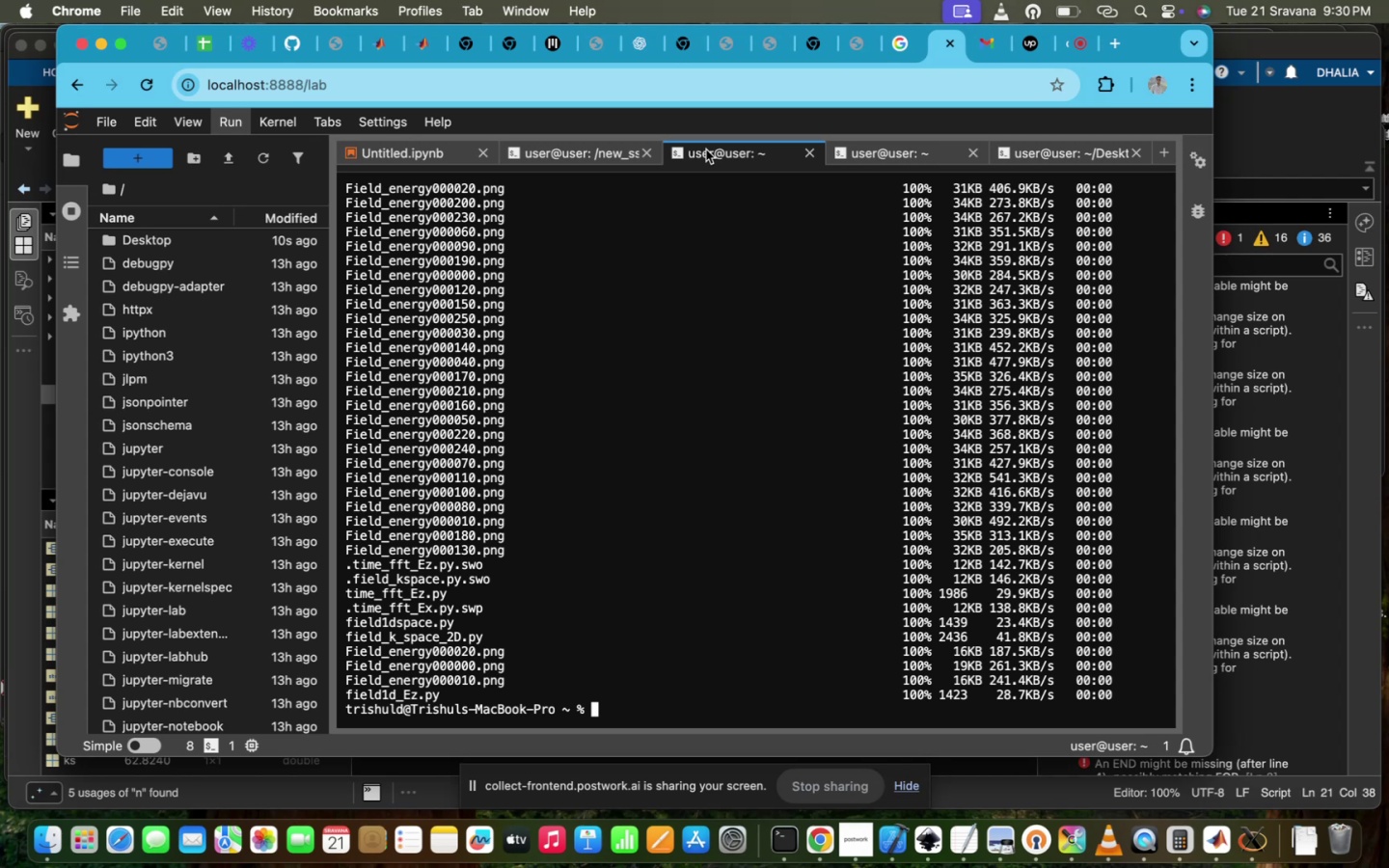 
key(ArrowUp)
 